 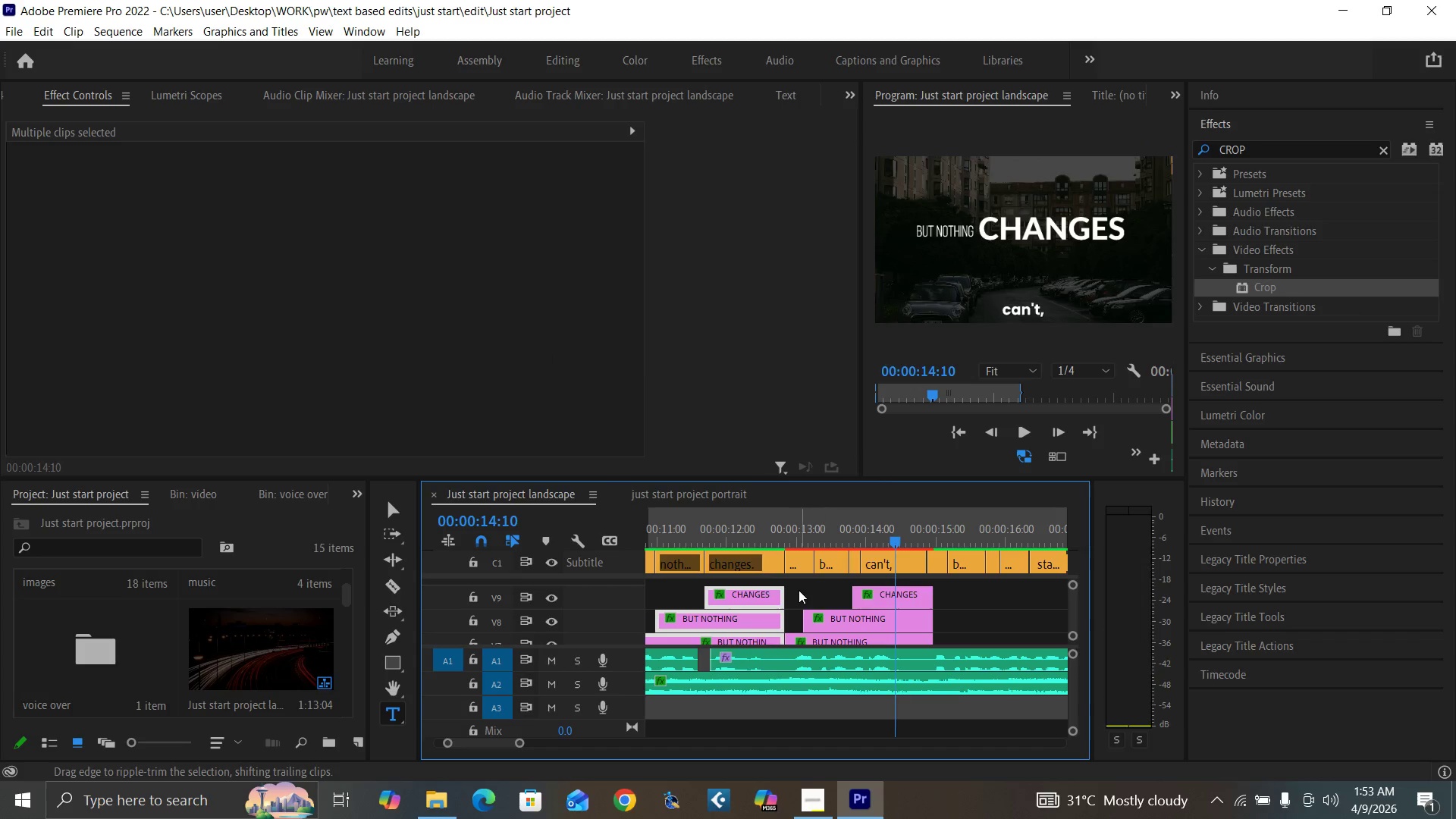 
left_click([786, 540])
 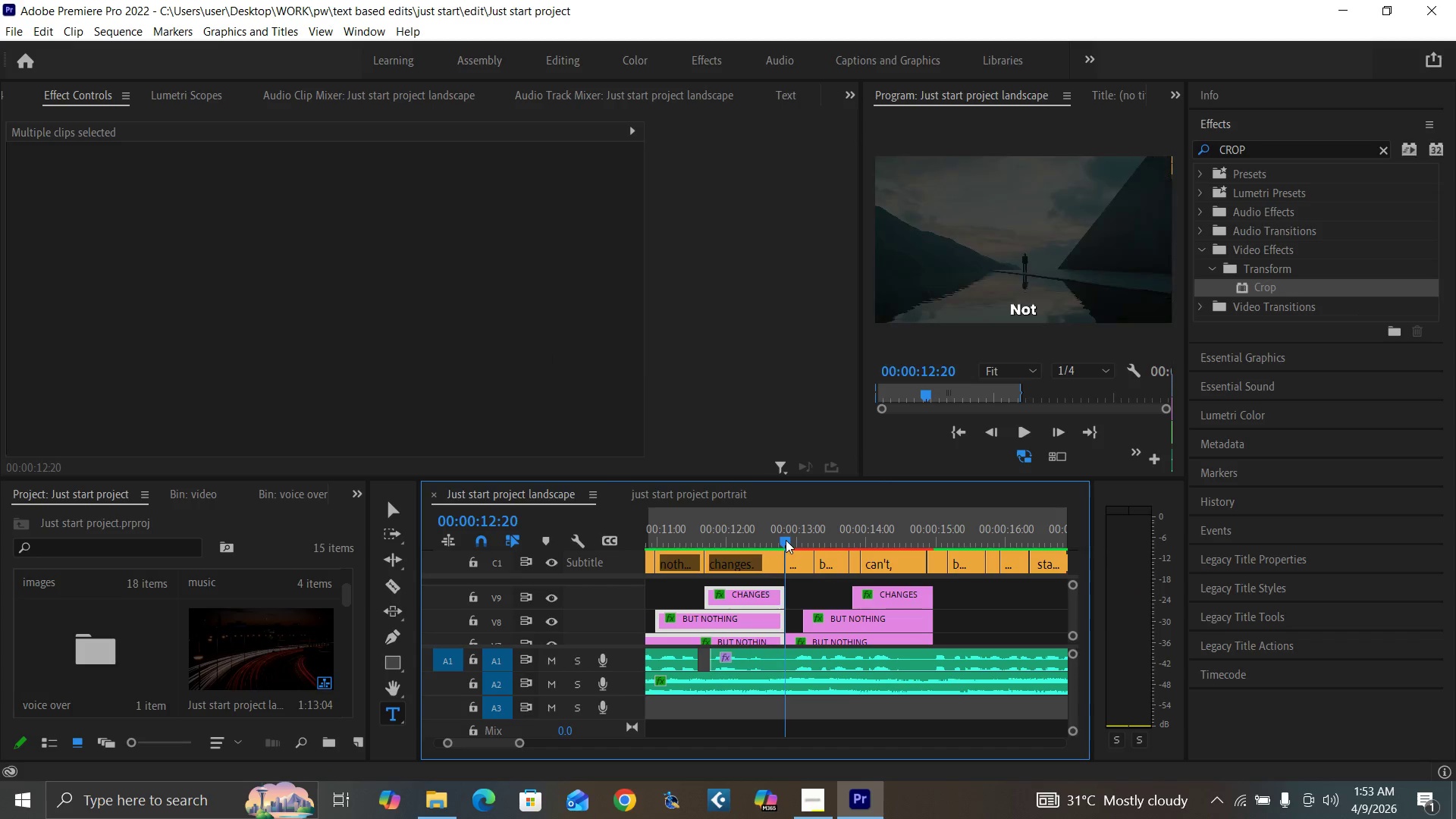 
key(Space)
 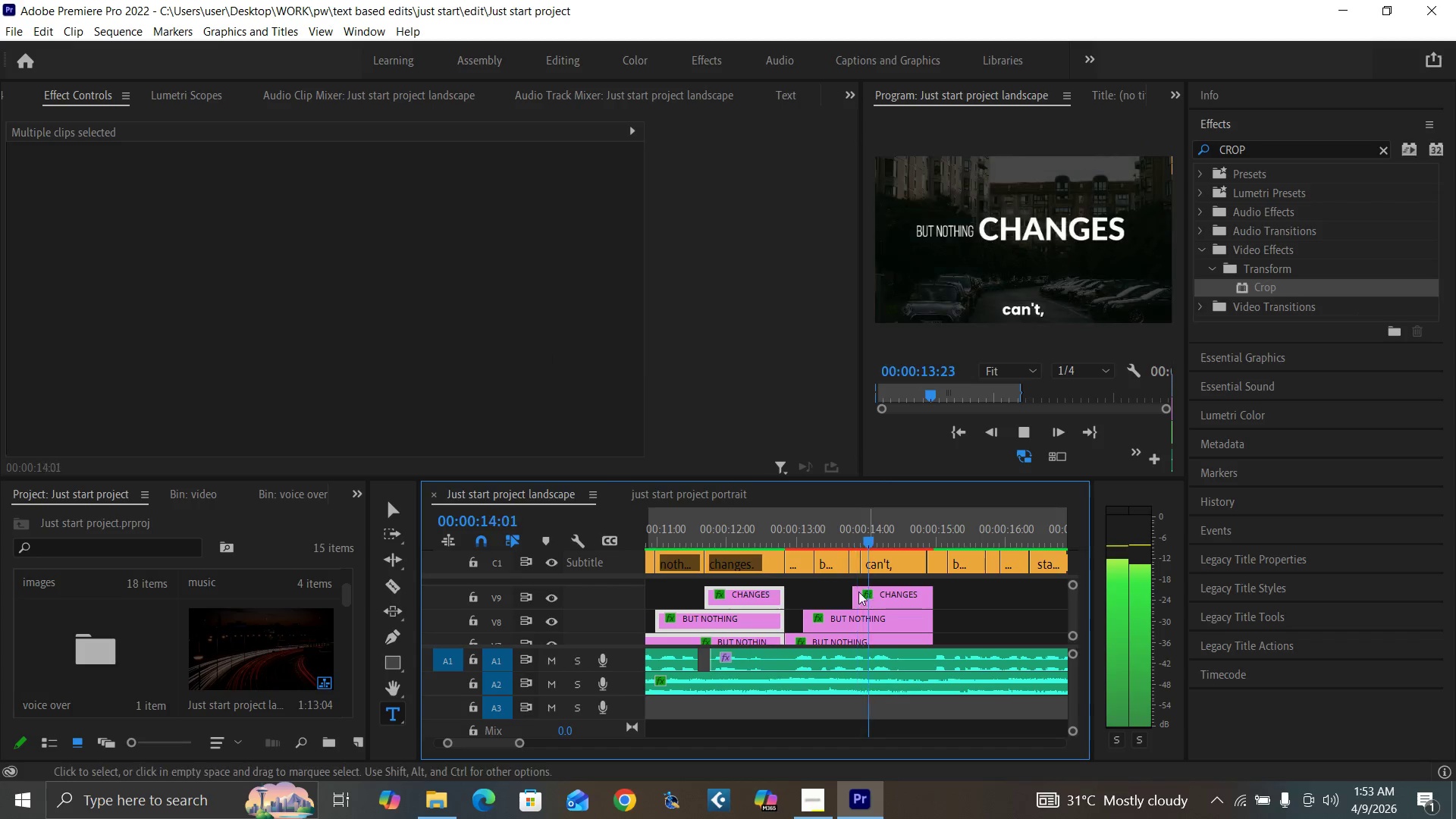 
key(Space)
 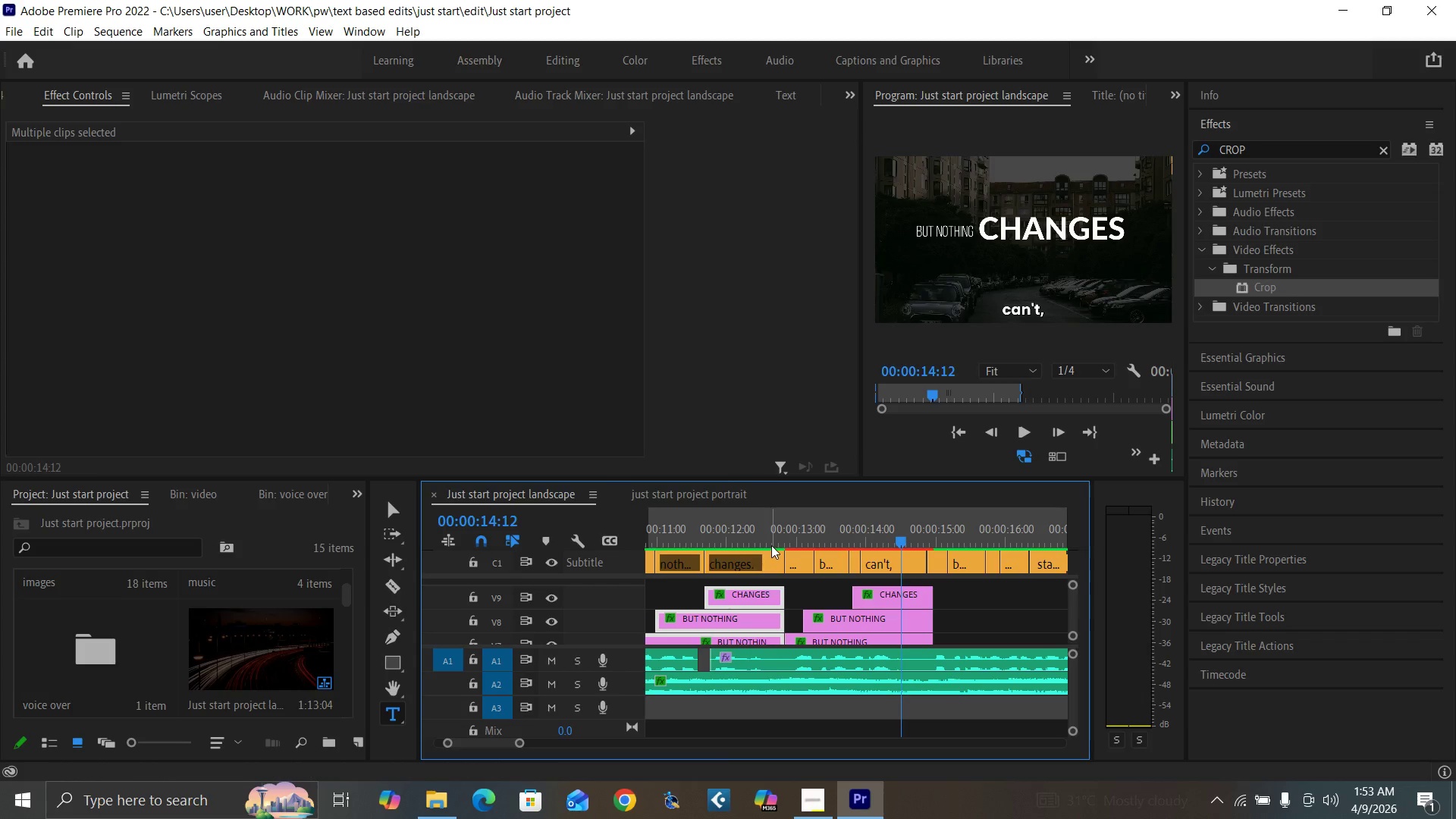 
wait(5.31)
 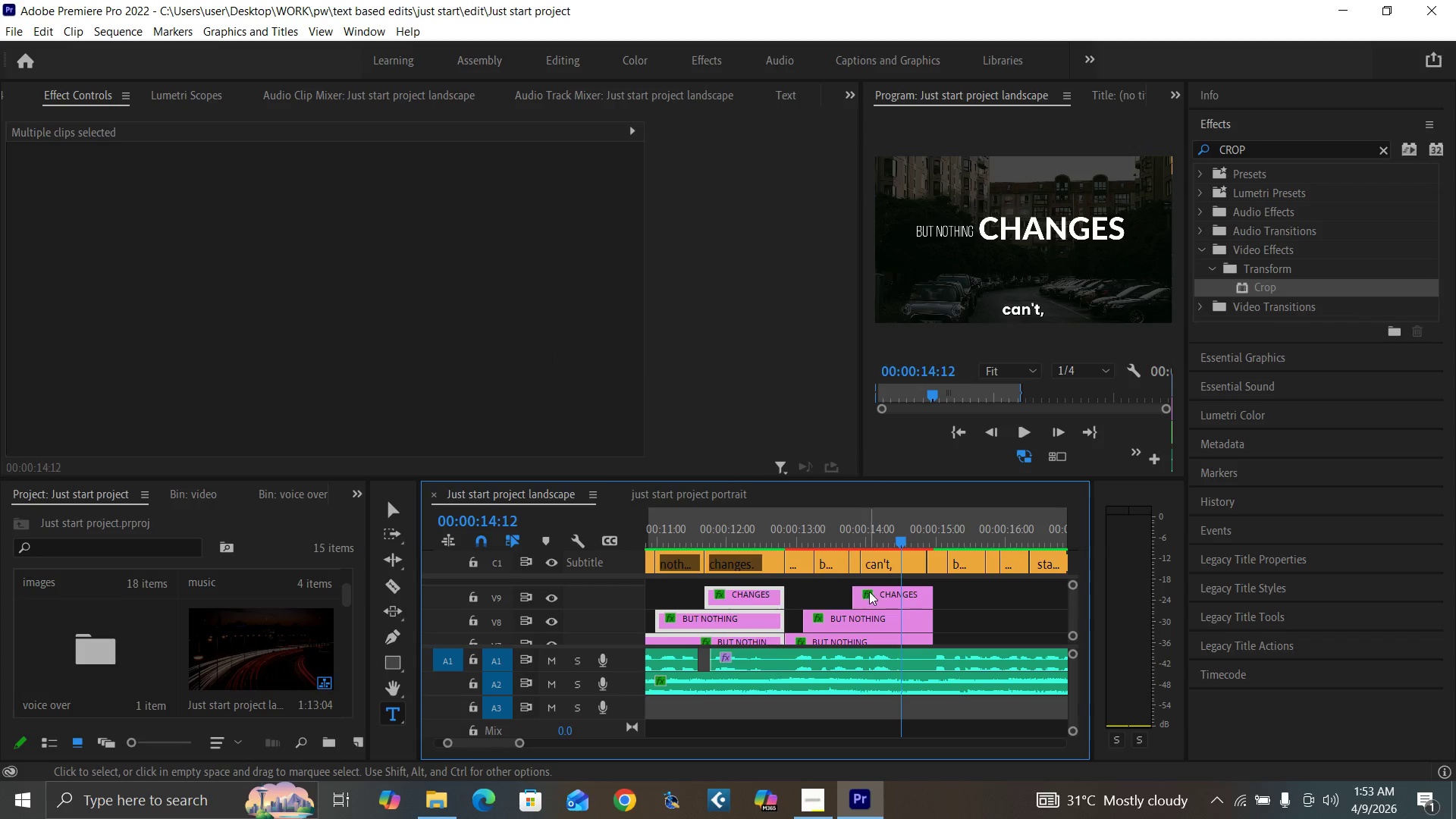 
key(Space)
 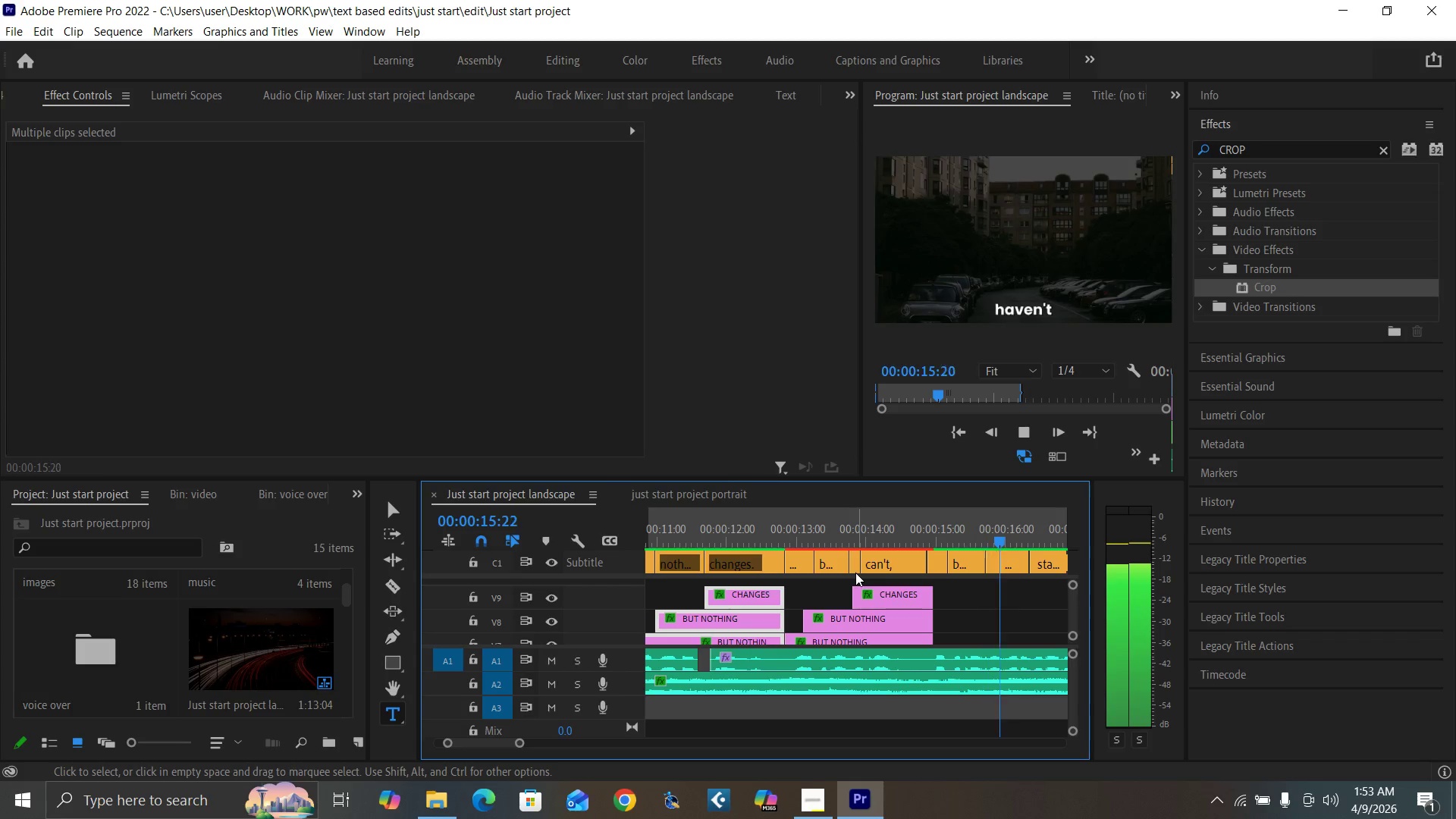 
key(Space)
 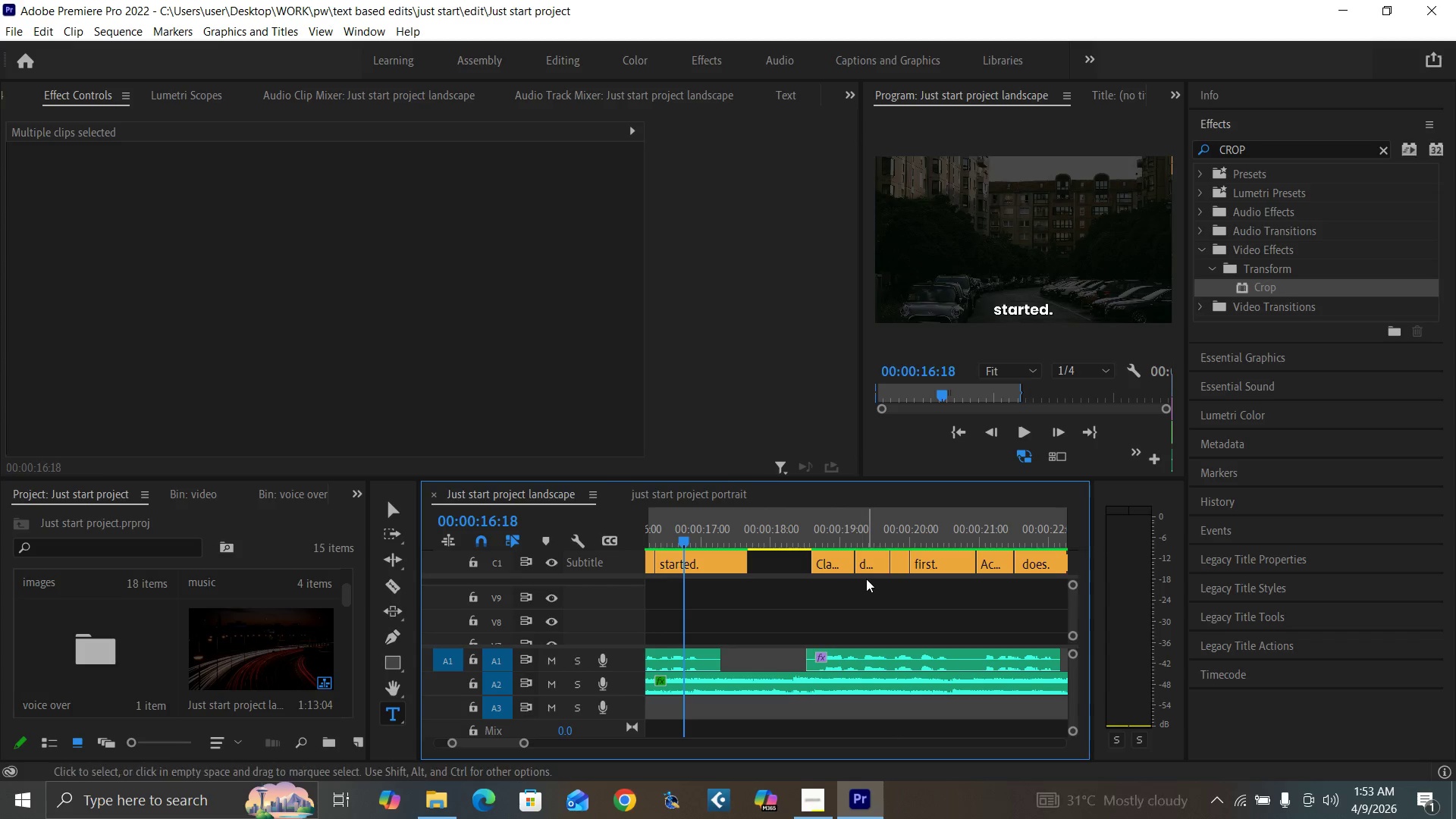 
key(Minus)
 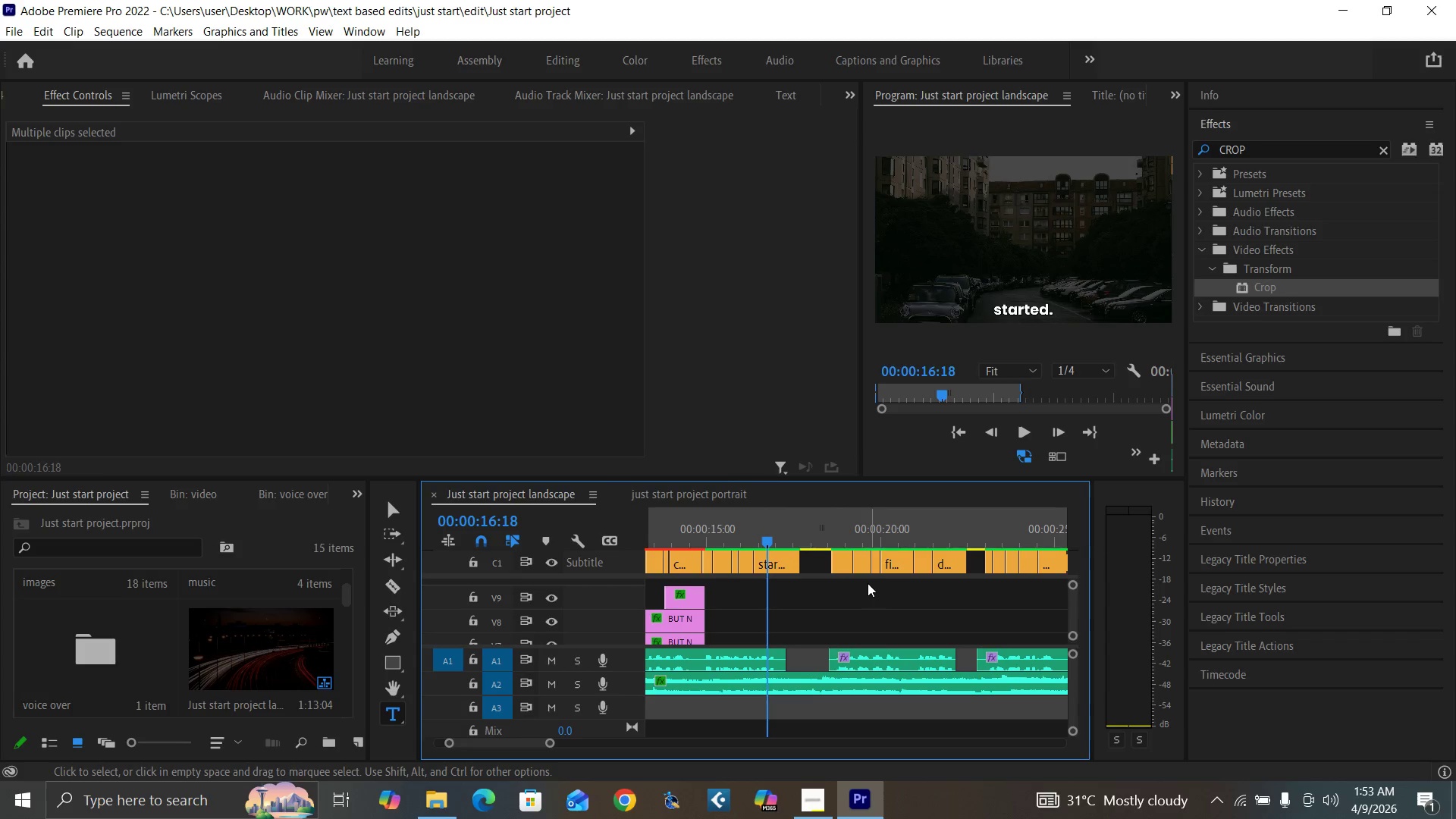 
key(Minus)
 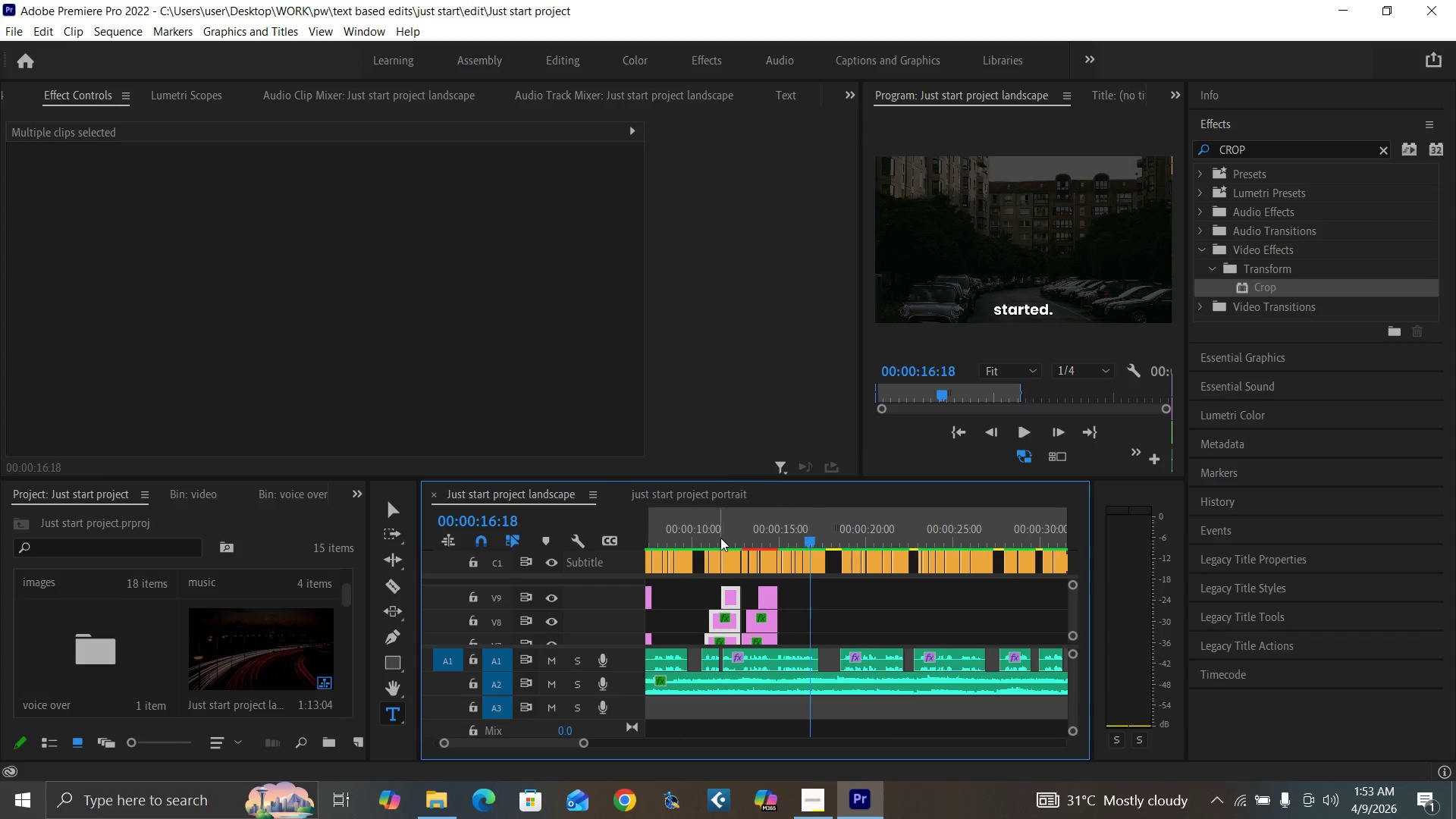 
key(Space)
 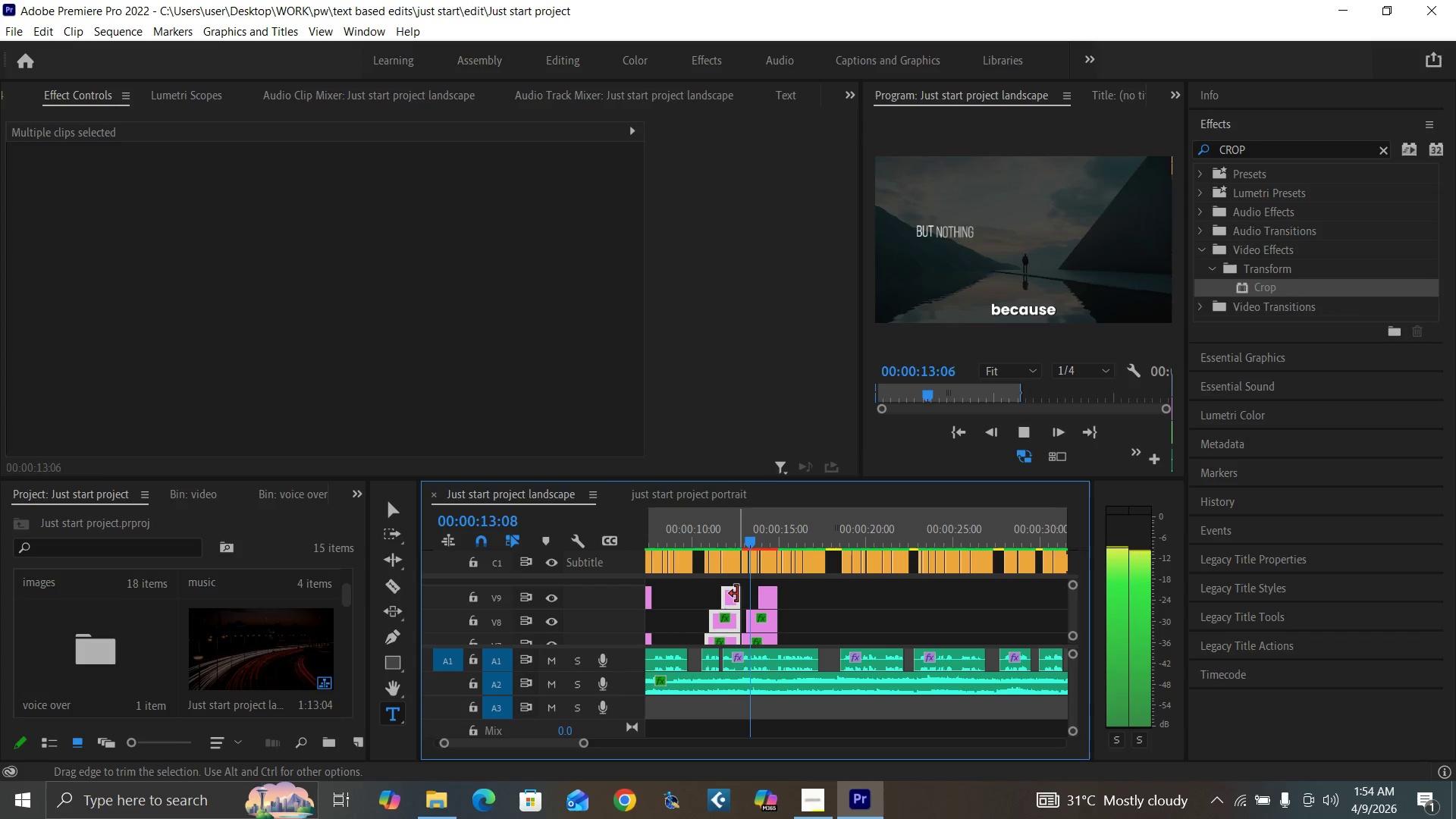 
key(Space)
 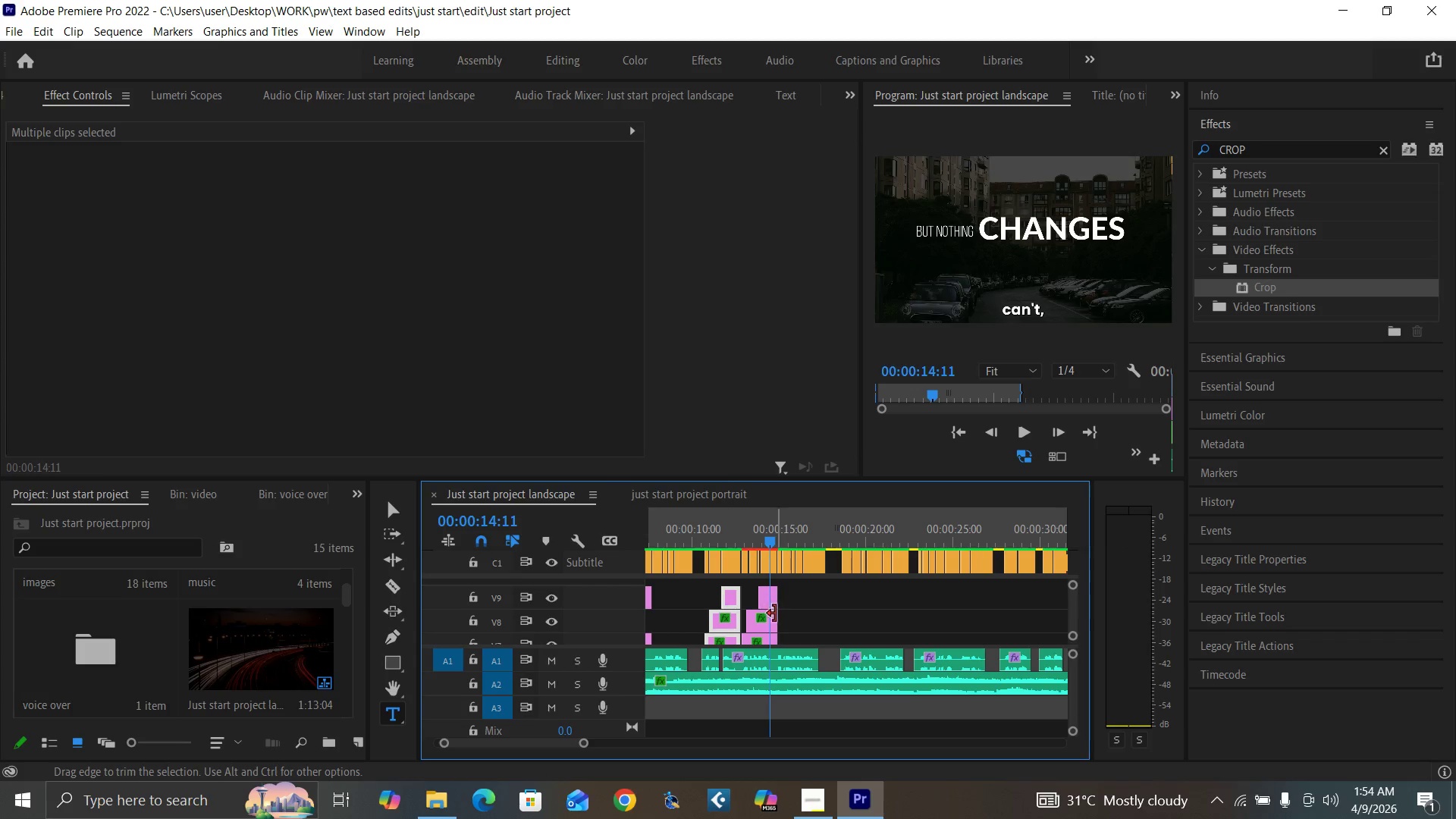 
left_click([740, 529])
 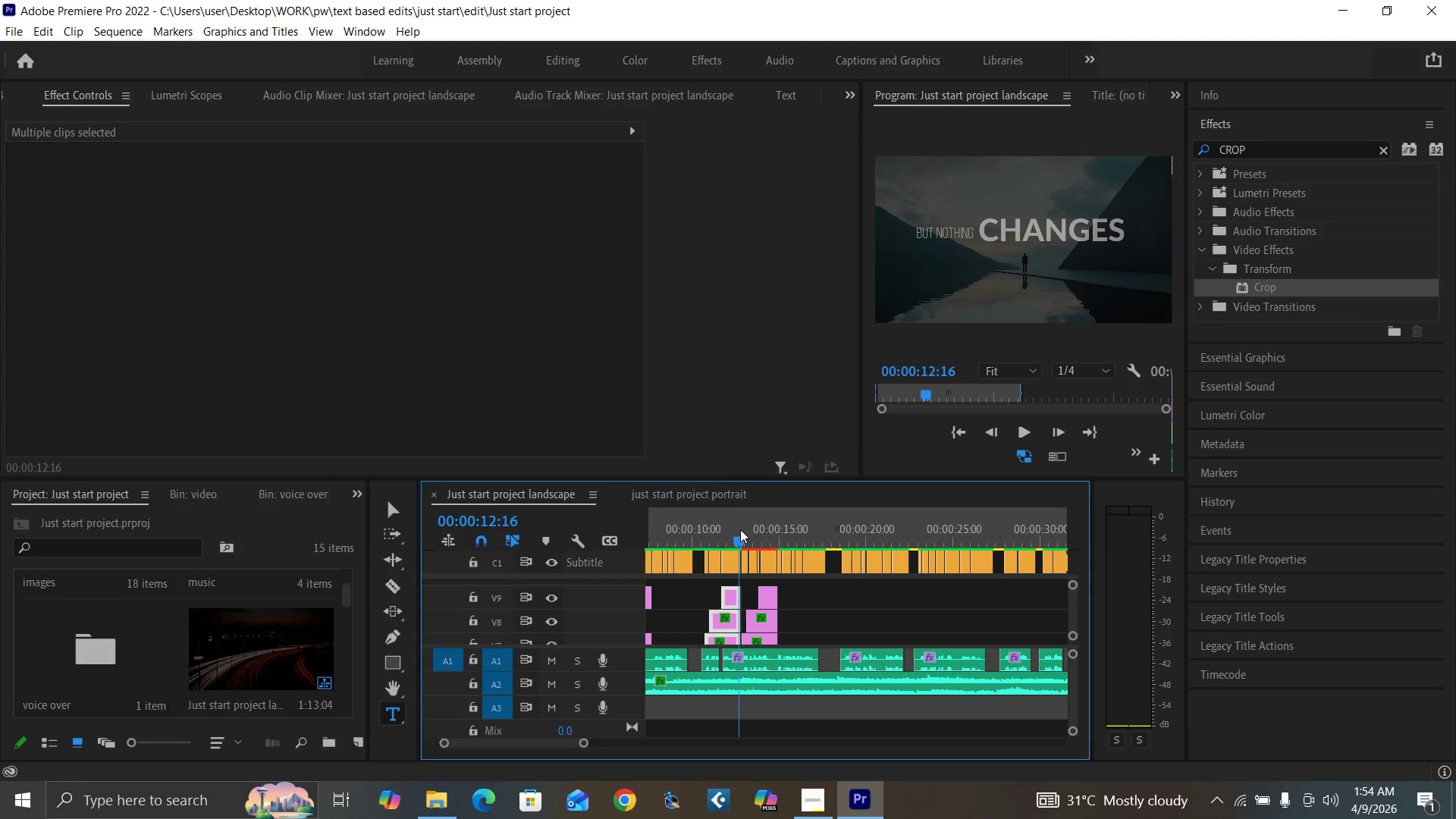 
key(Space)
 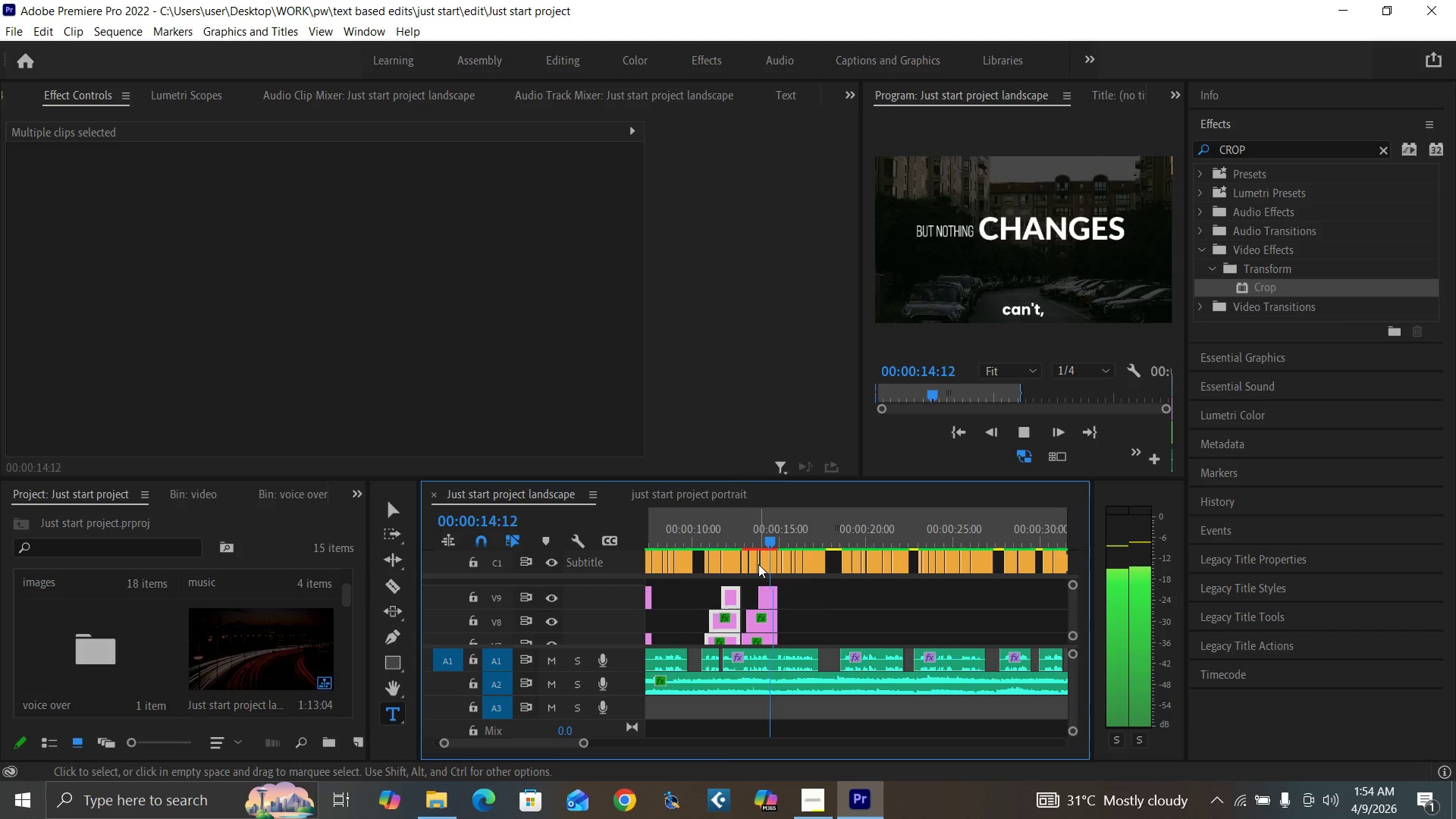 
key(Space)
 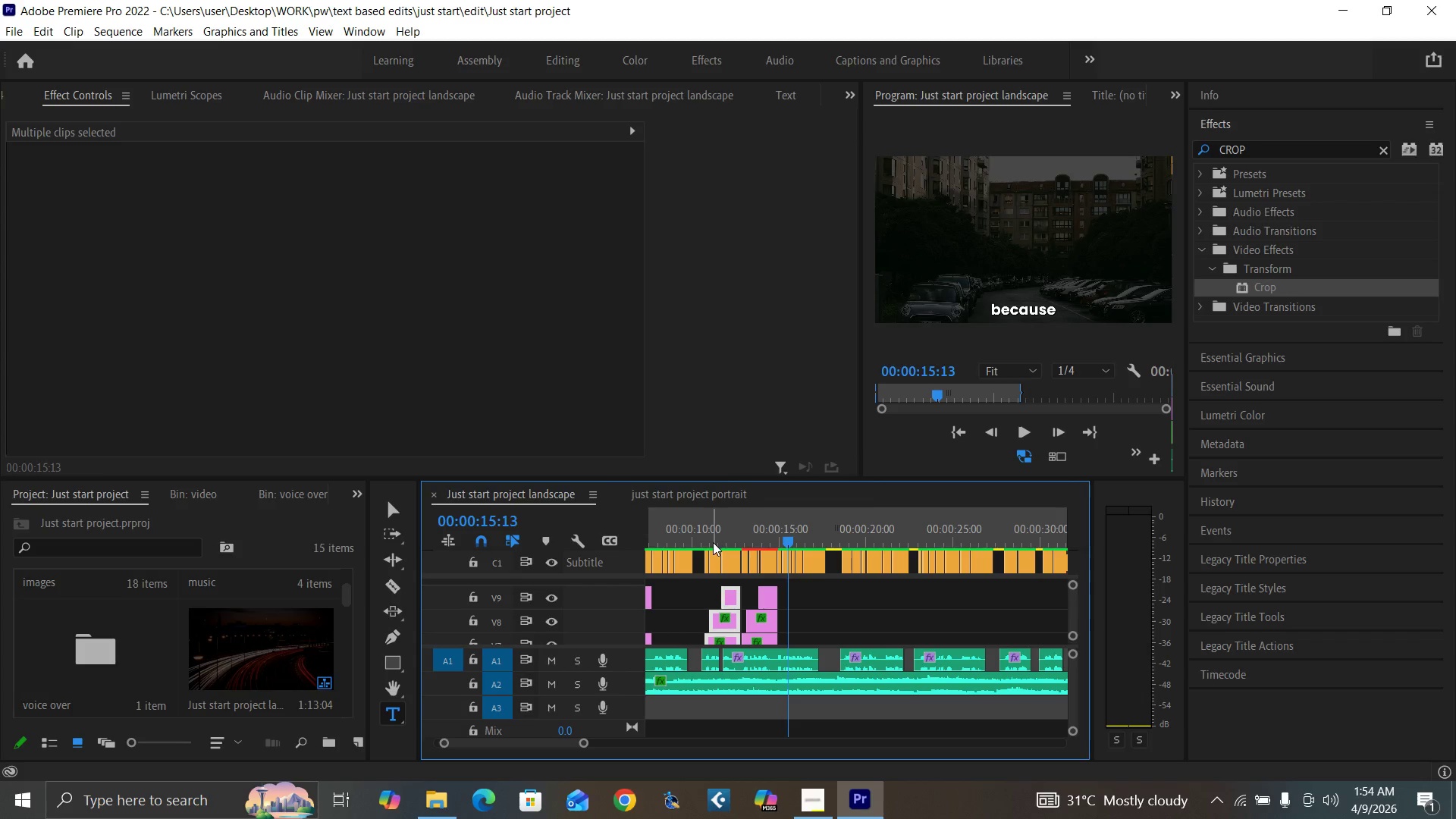 
left_click([708, 539])
 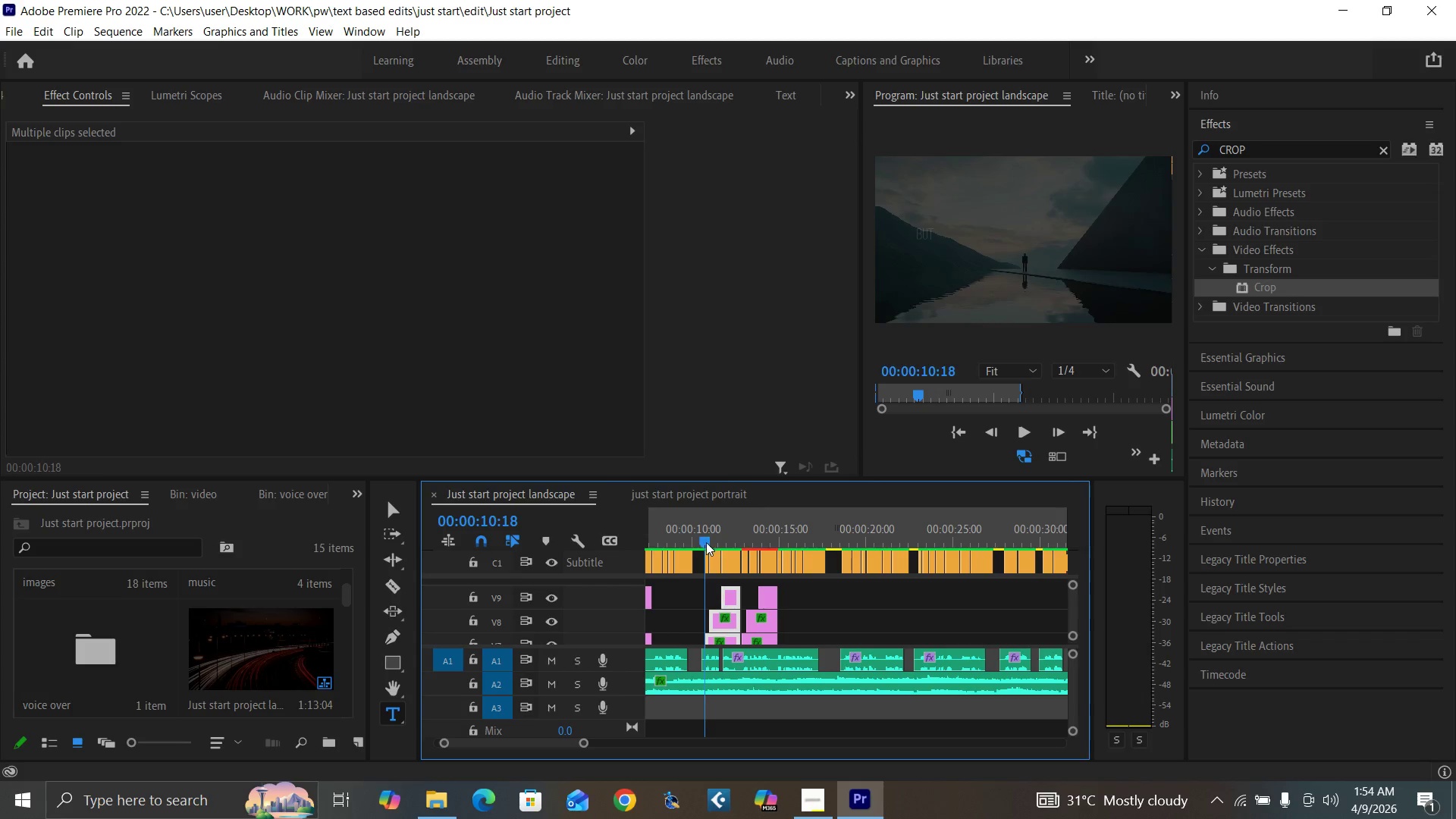 
key(Space)
 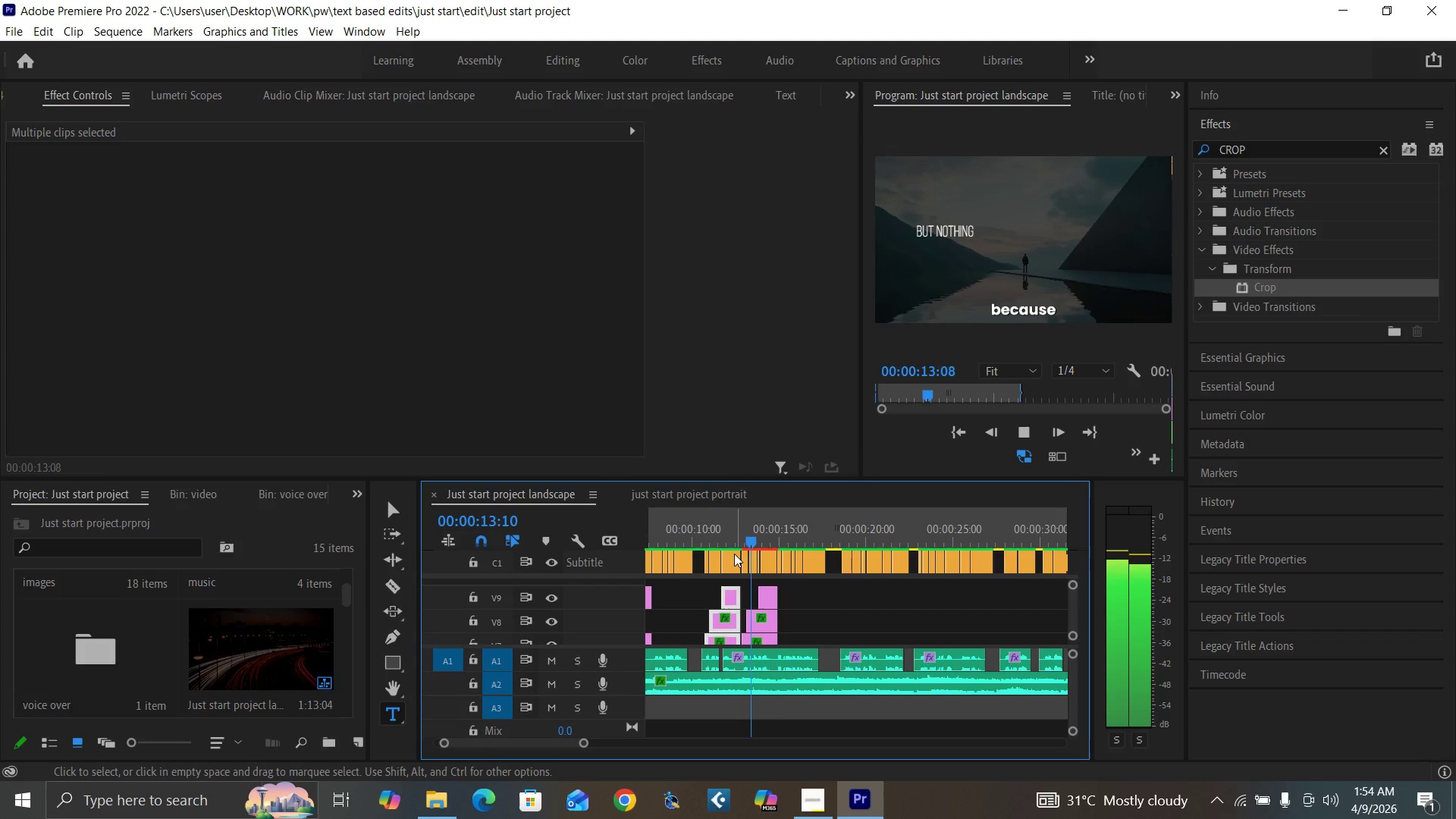 
key(Space)
 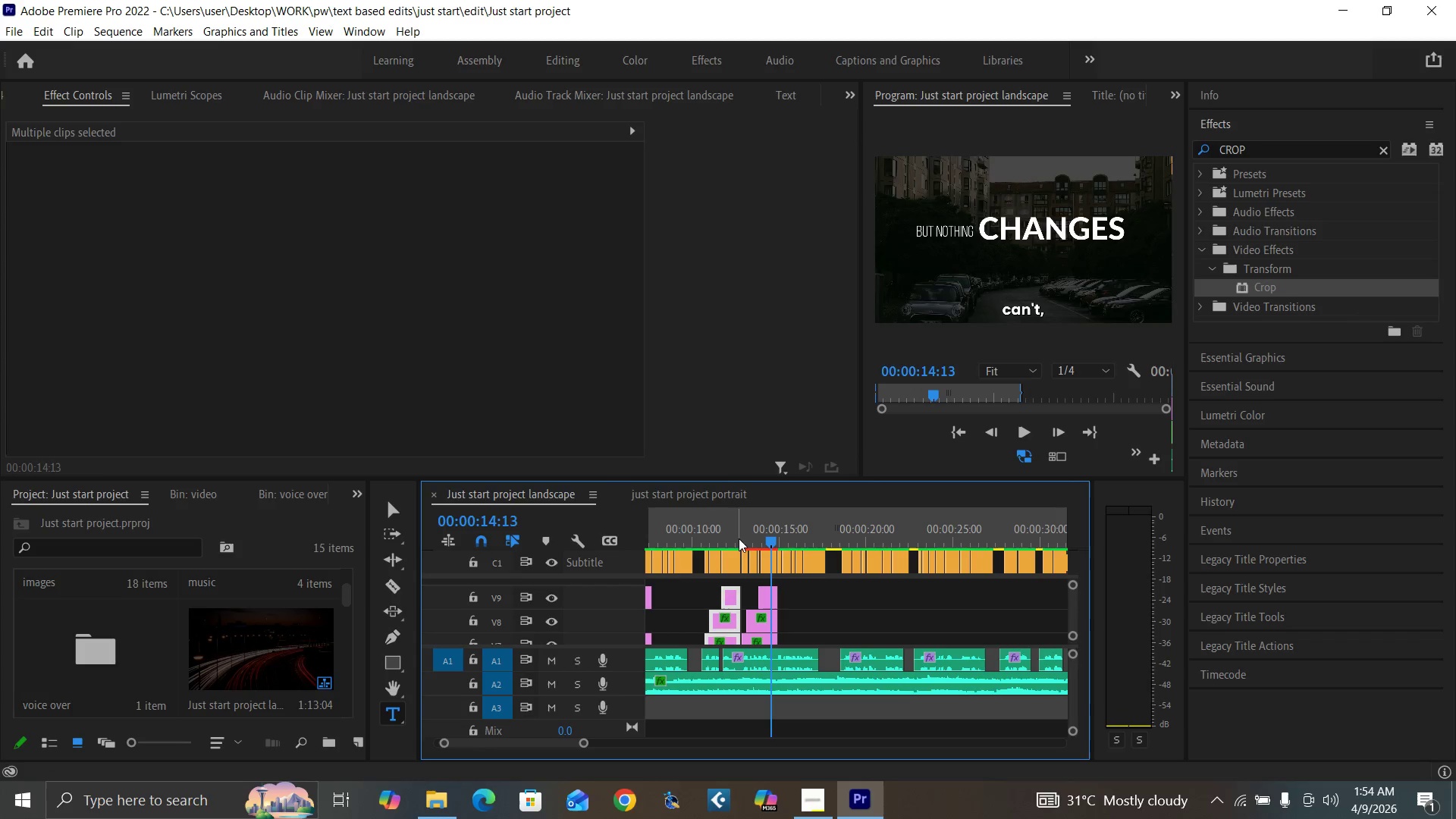 
left_click([740, 540])
 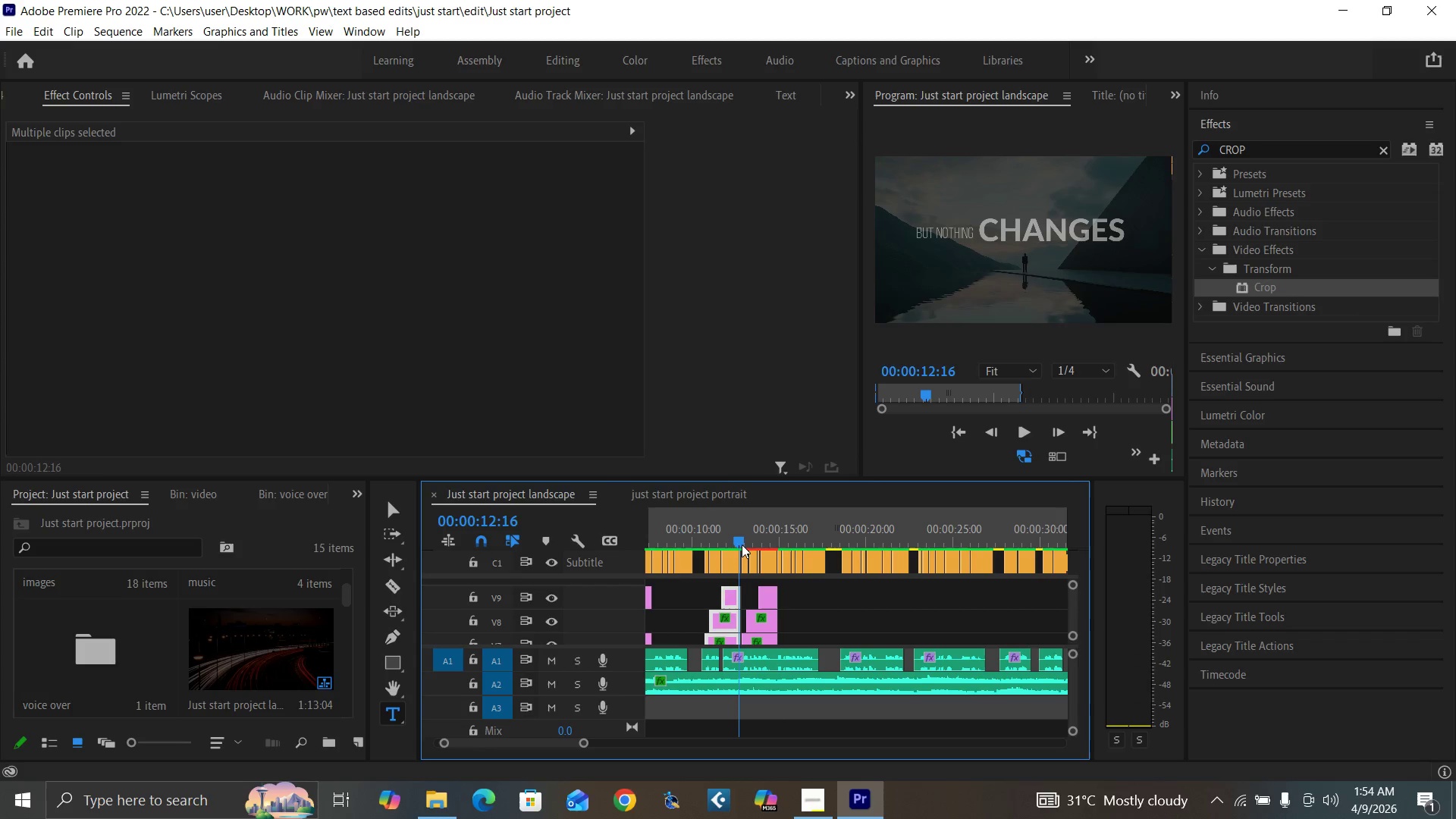 
key(Space)
 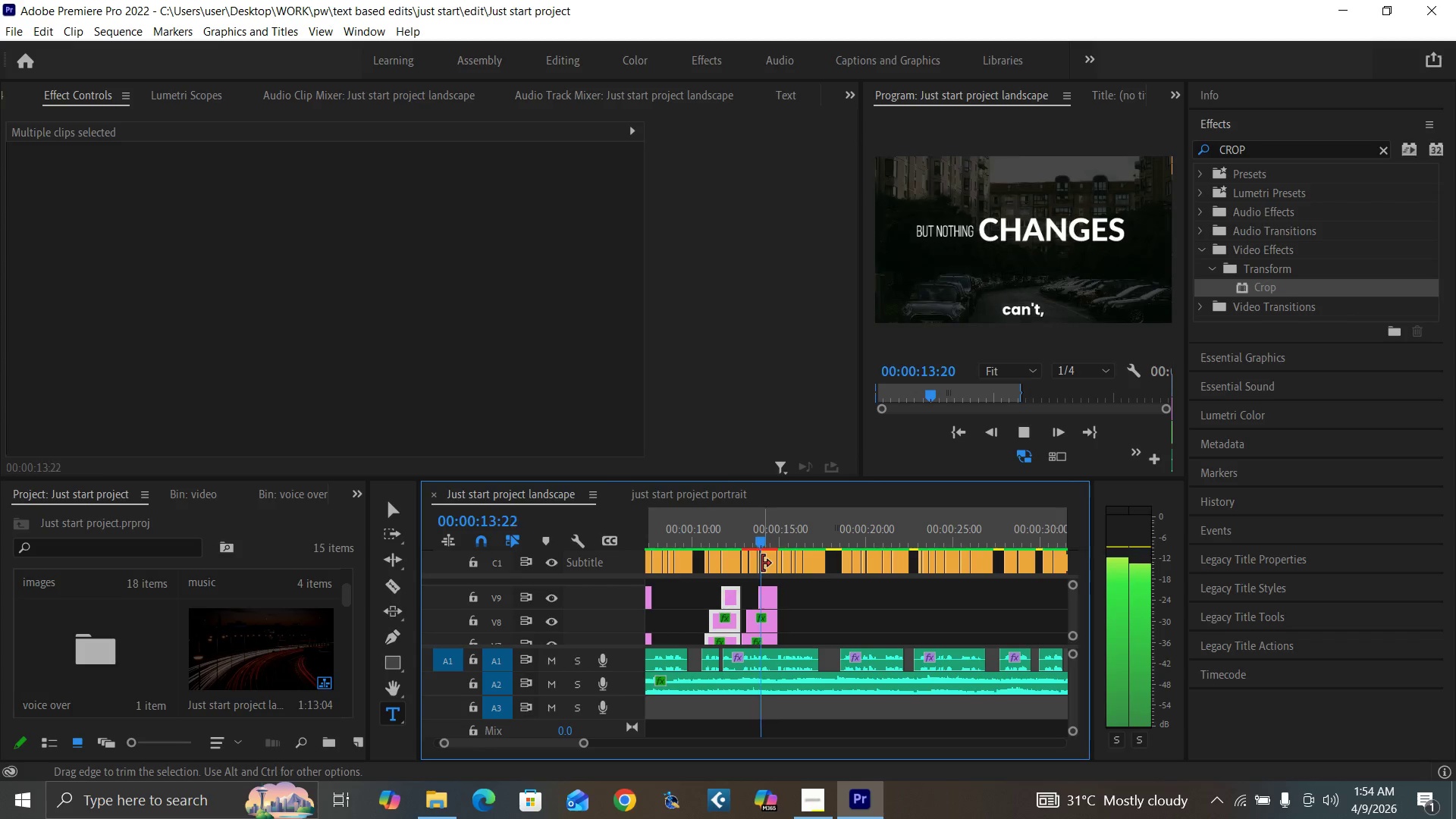 
key(Space)
 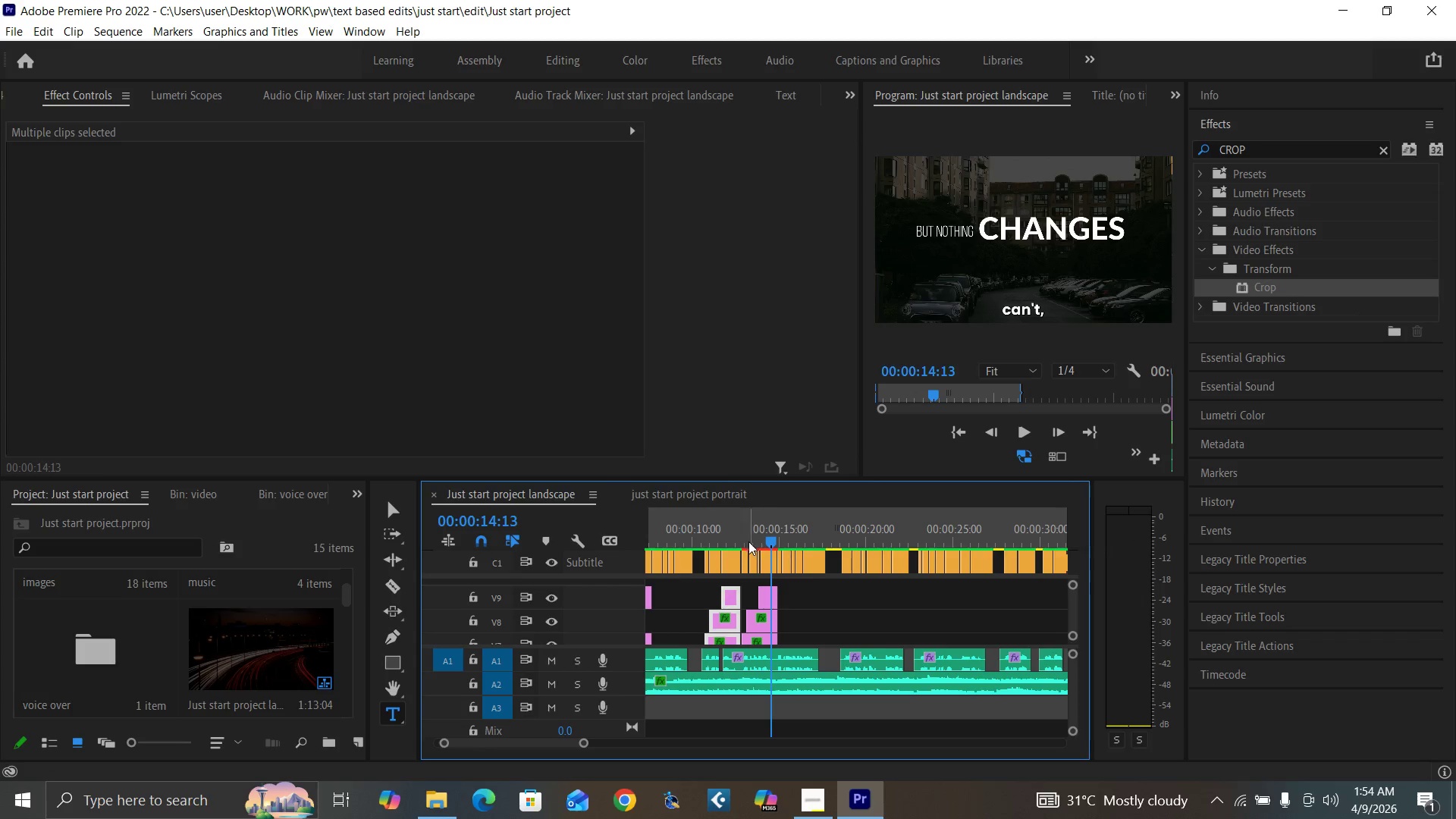 
left_click([743, 542])
 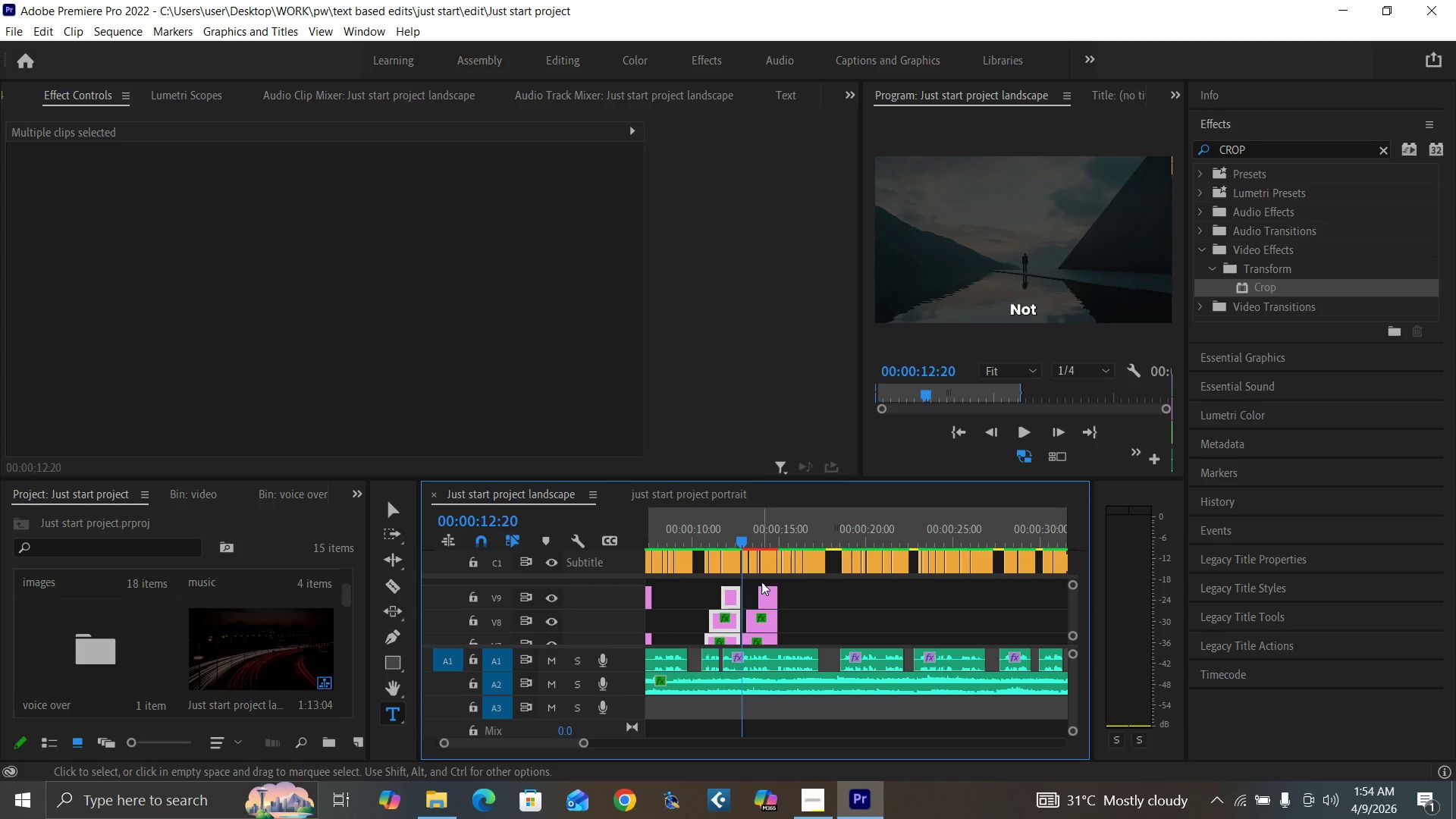 
key(Equal)
 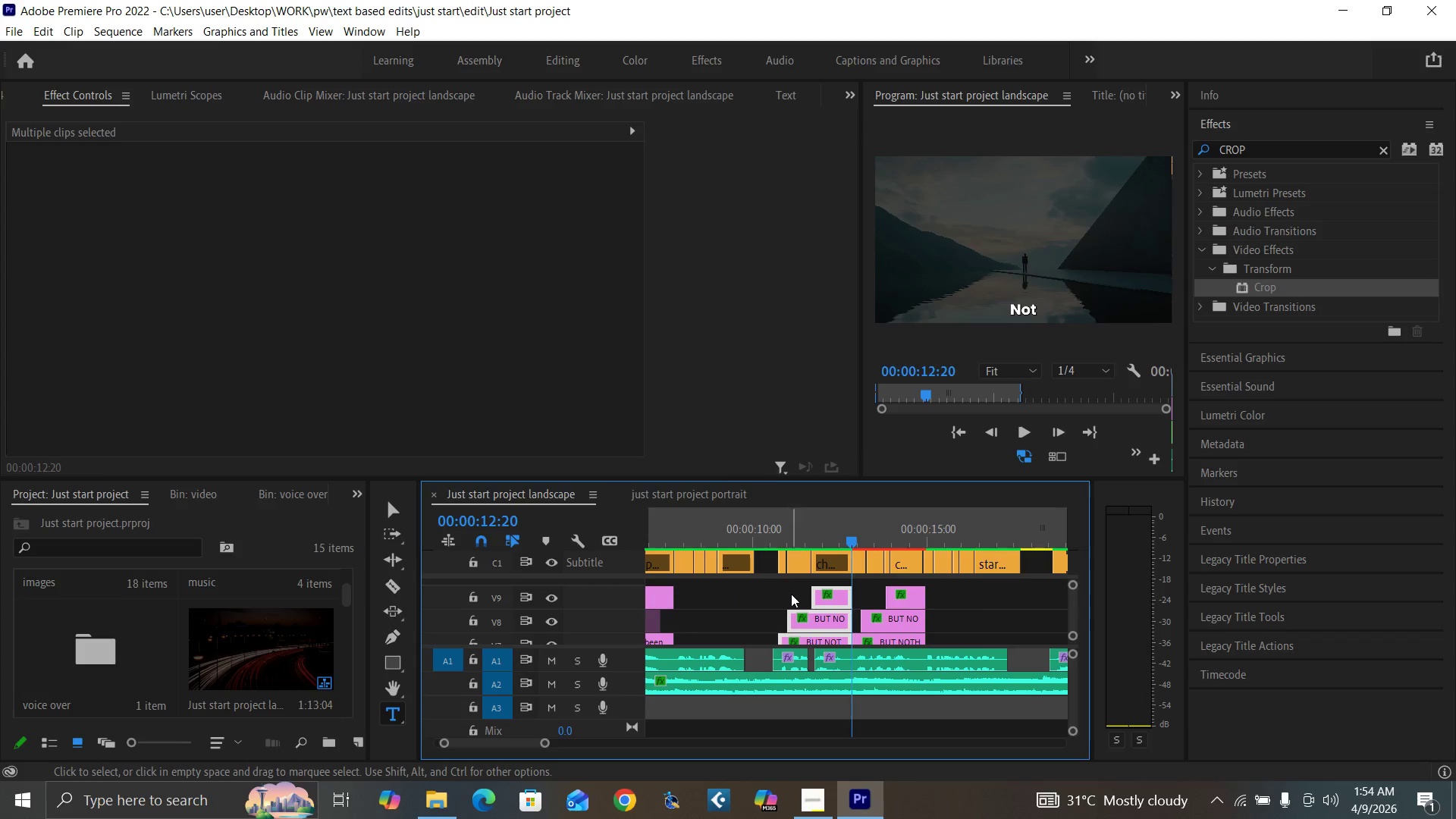 
key(Equal)
 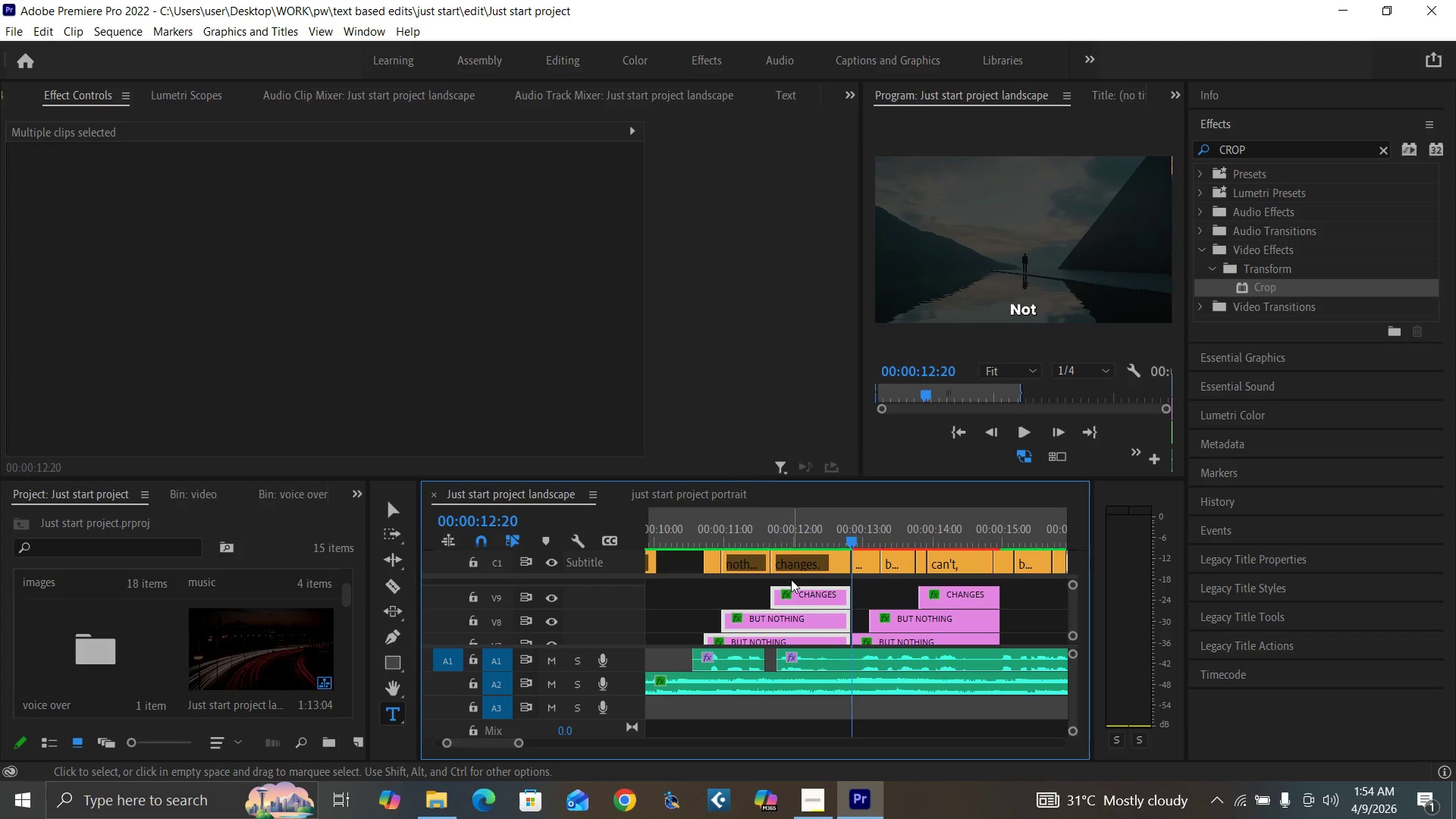 
key(Minus)
 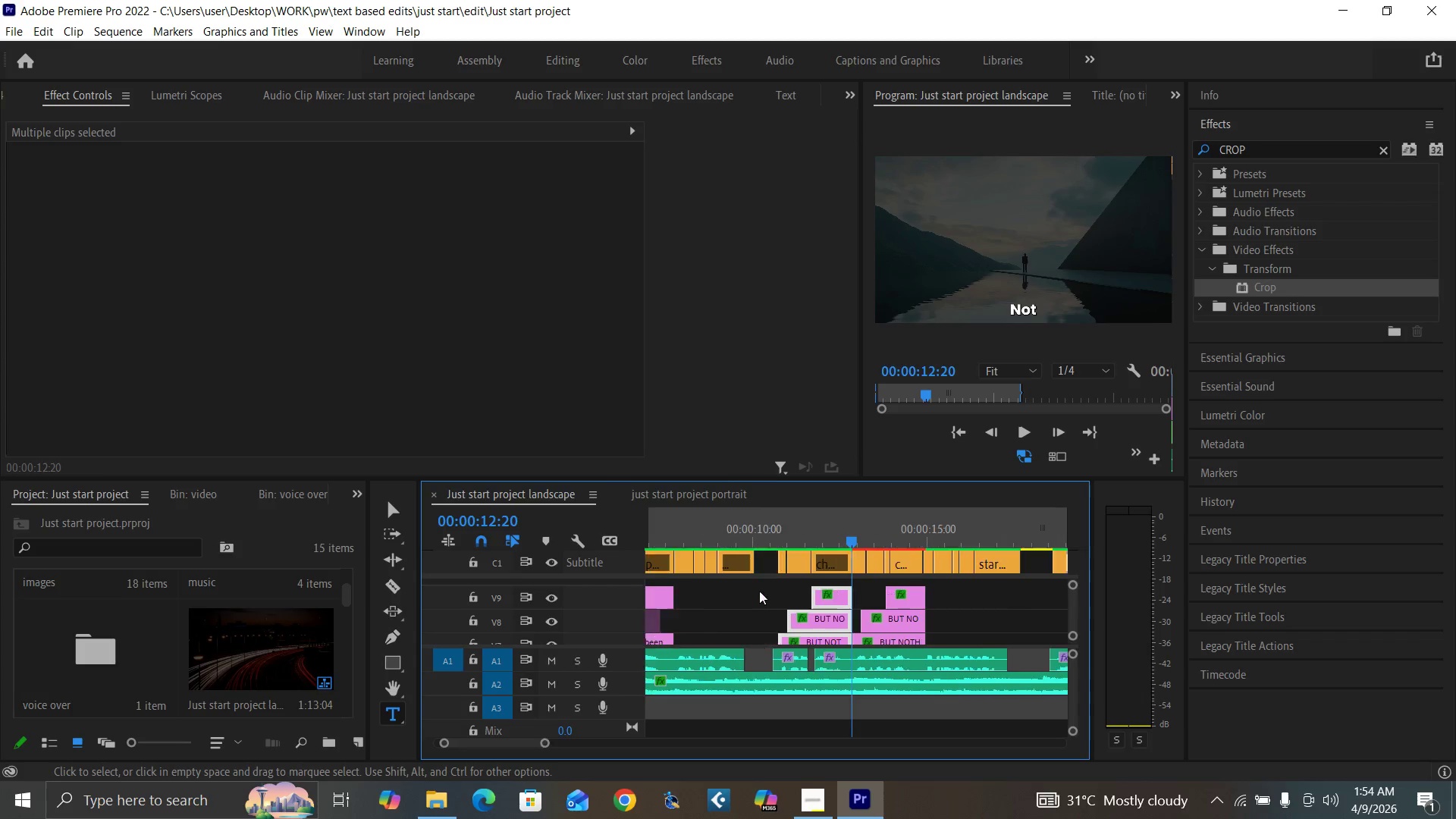 
key(Minus)
 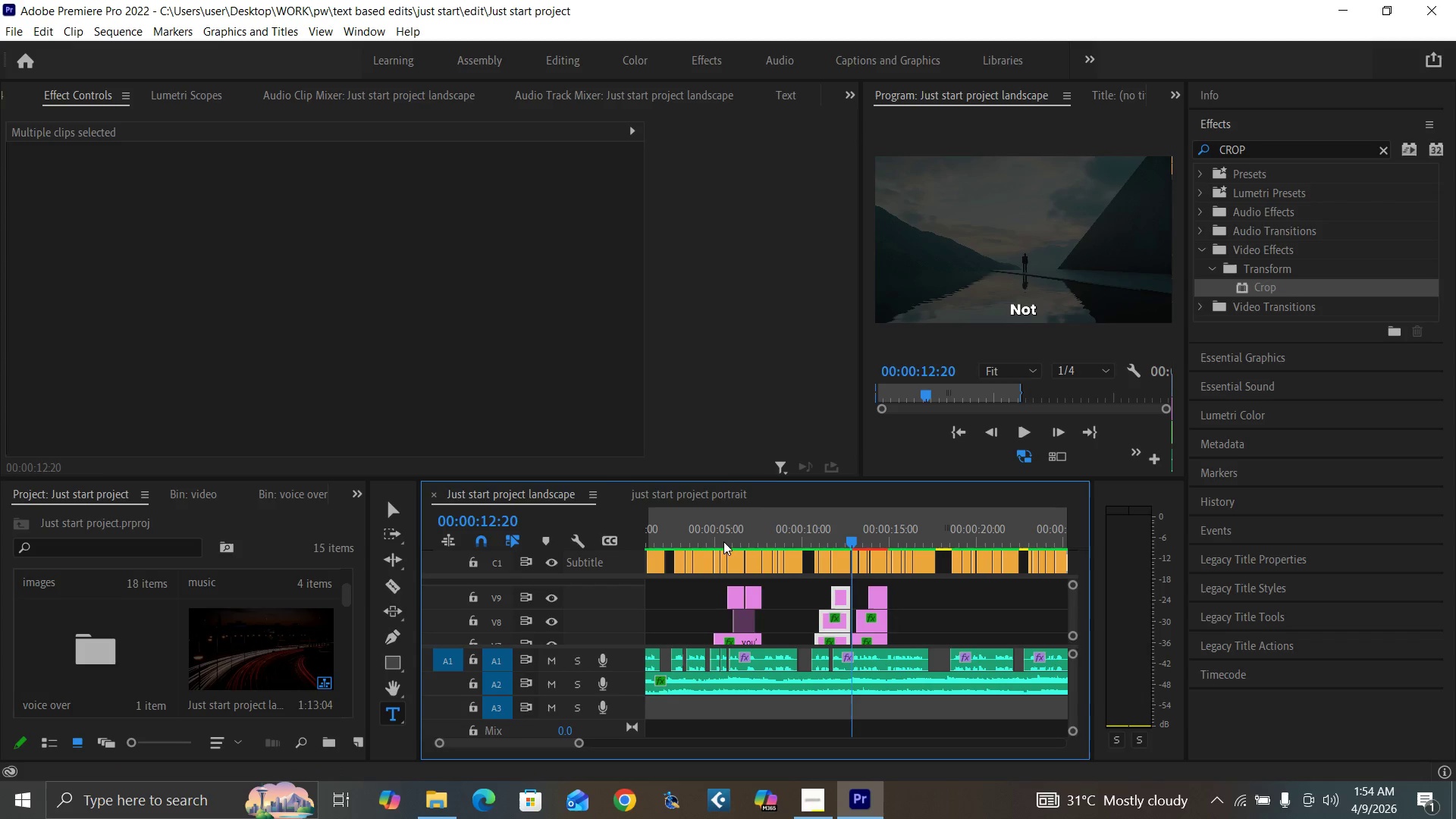 
left_click([718, 538])
 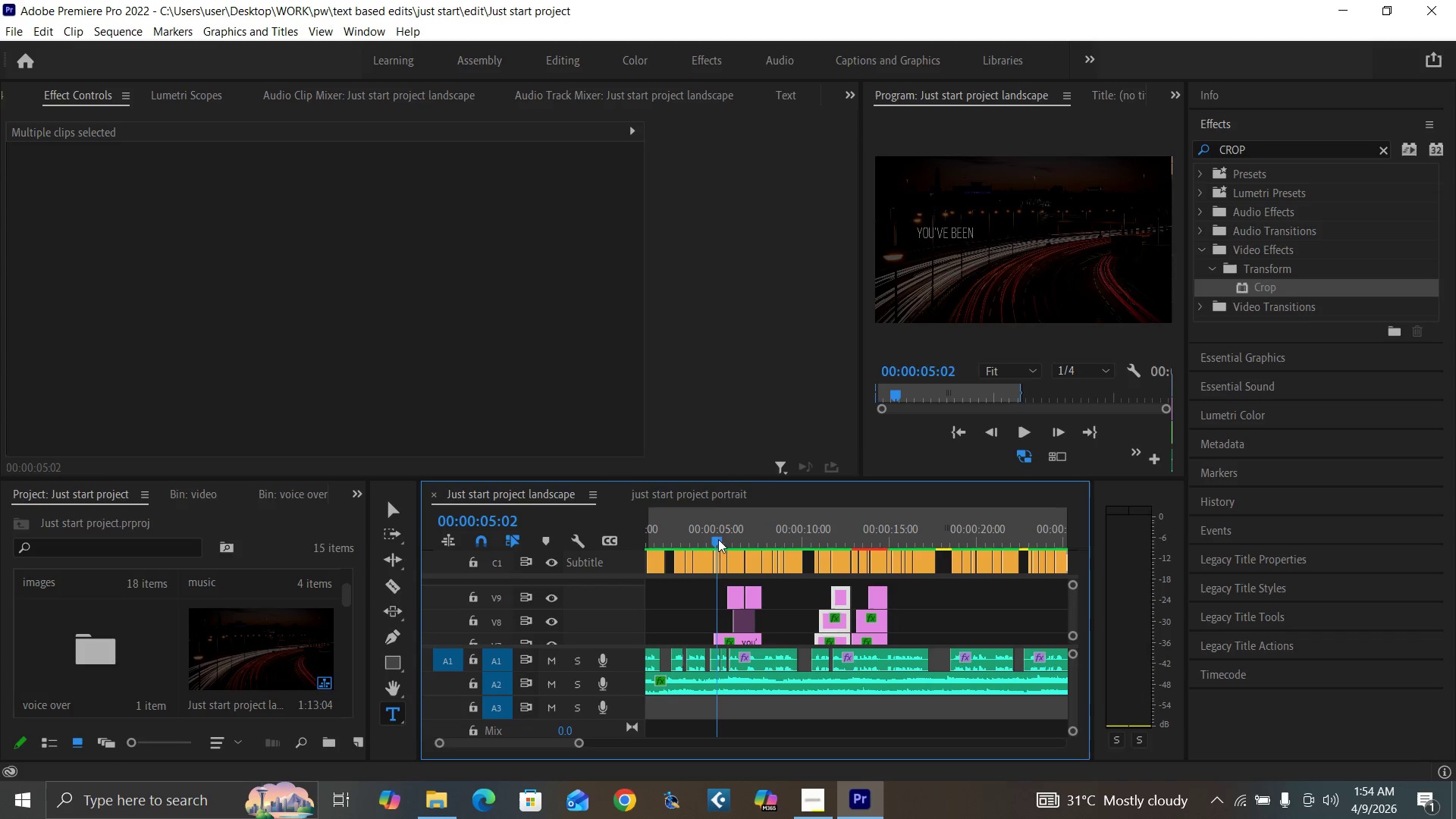 
key(Space)
 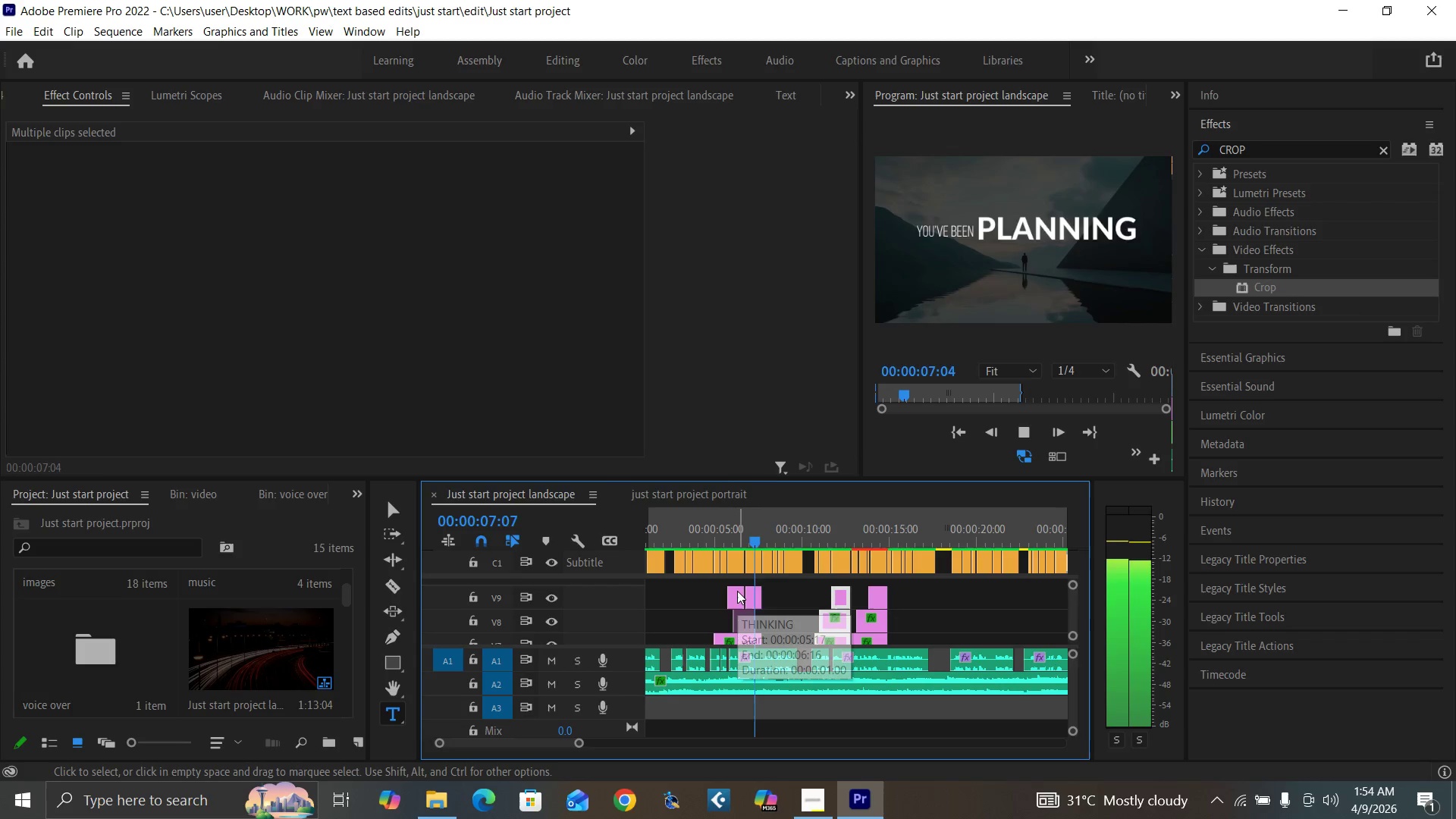 
wait(8.33)
 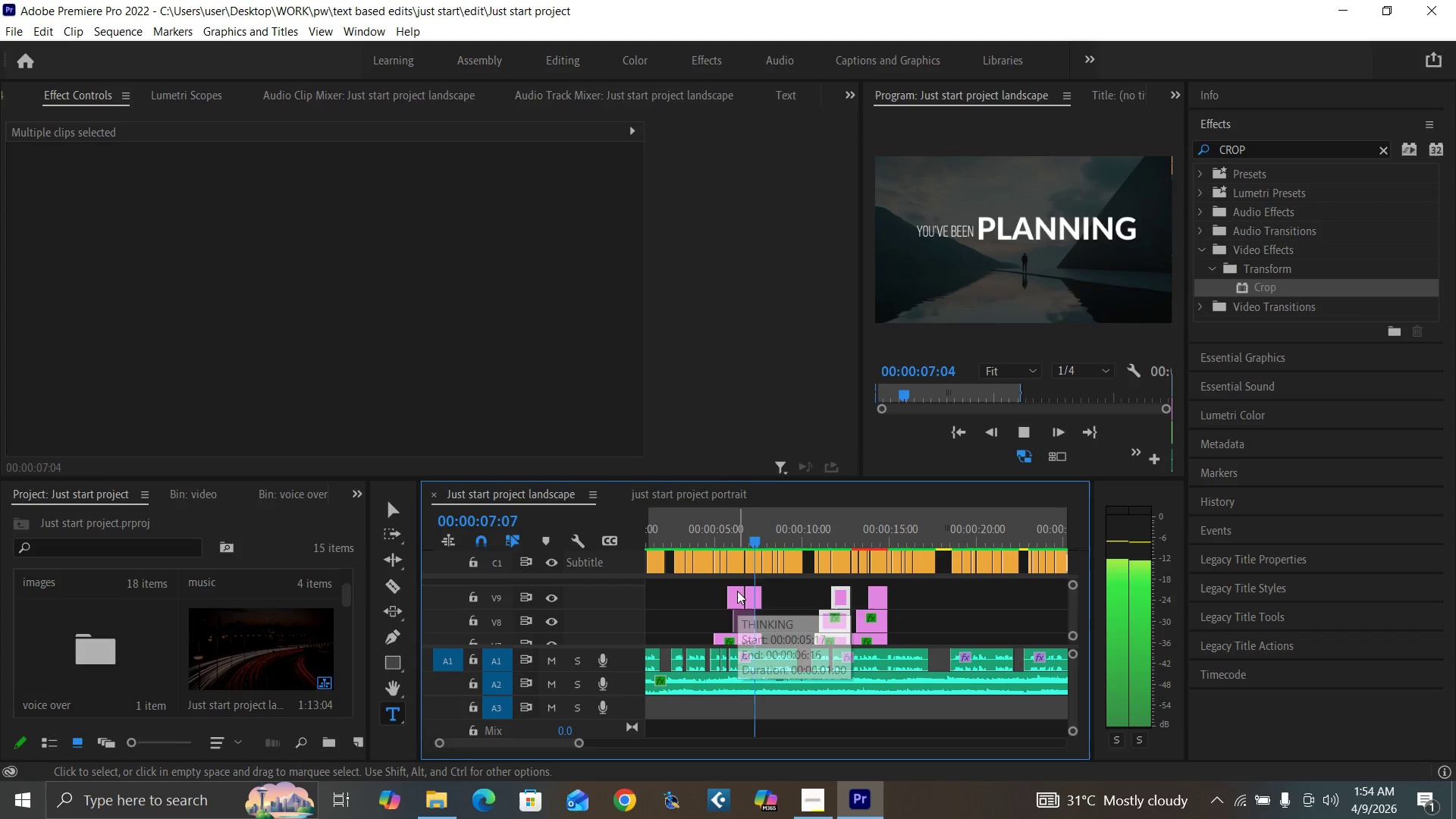 
key(Space)
 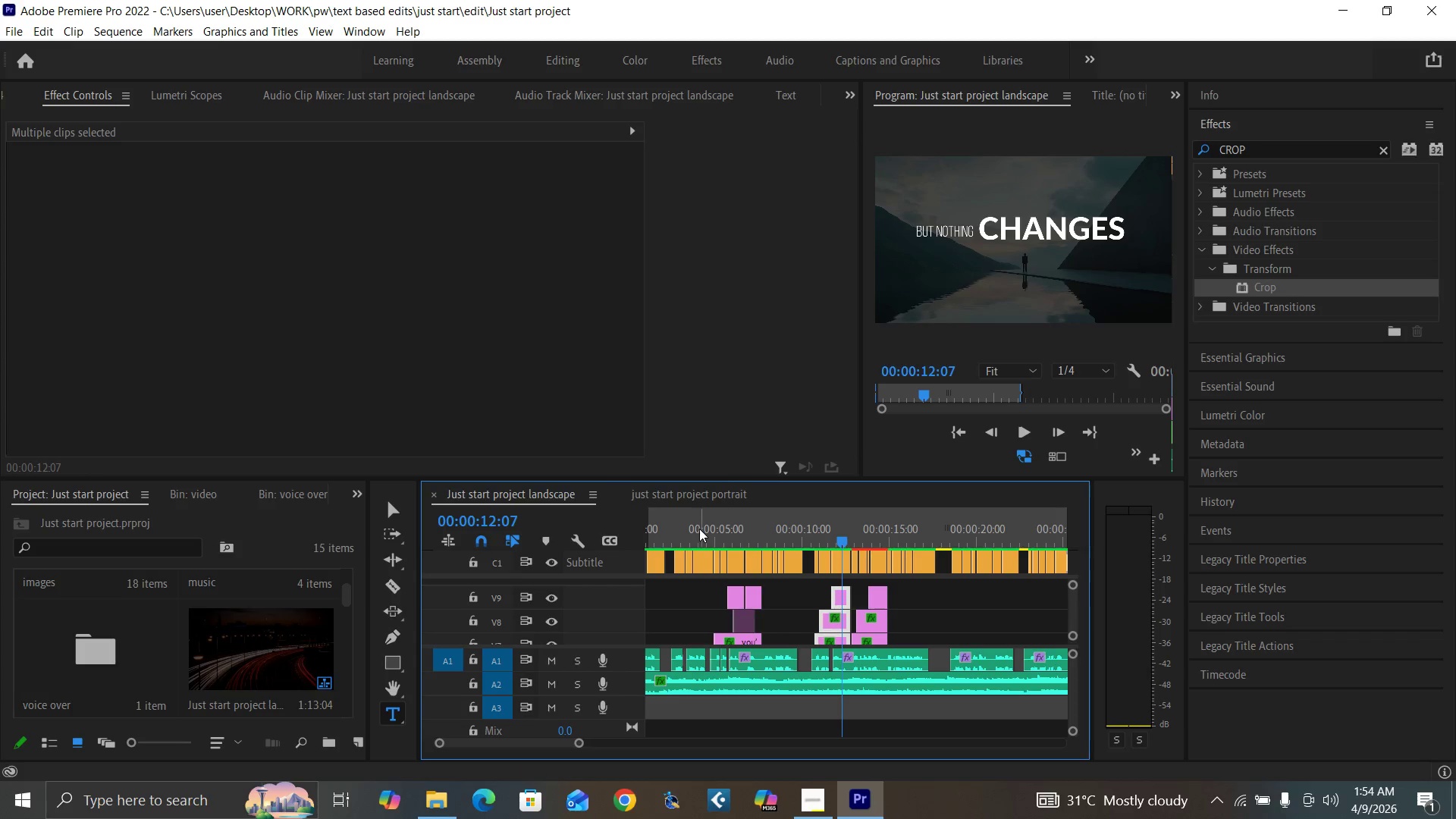 
left_click([692, 532])
 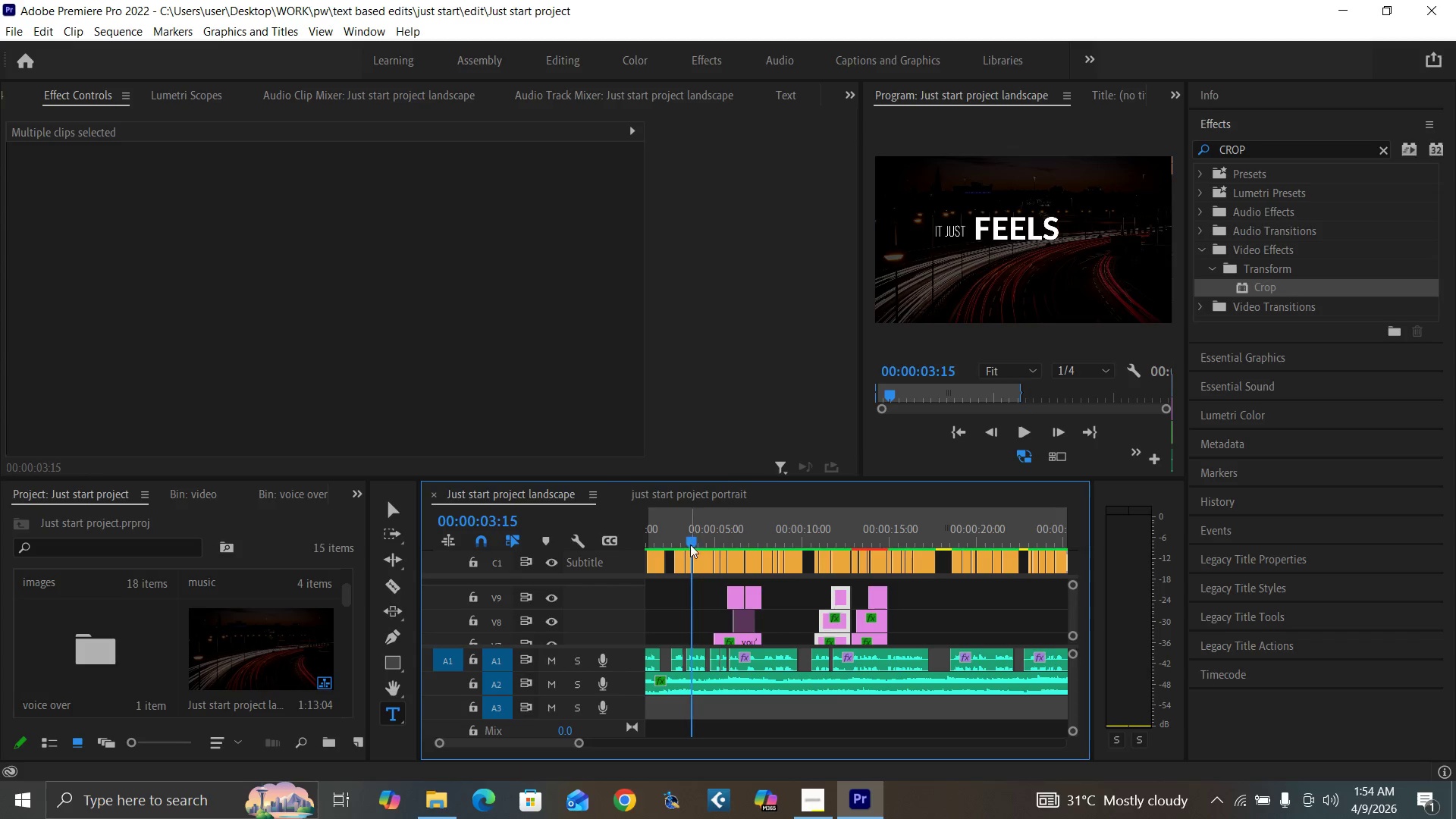 
key(Space)
 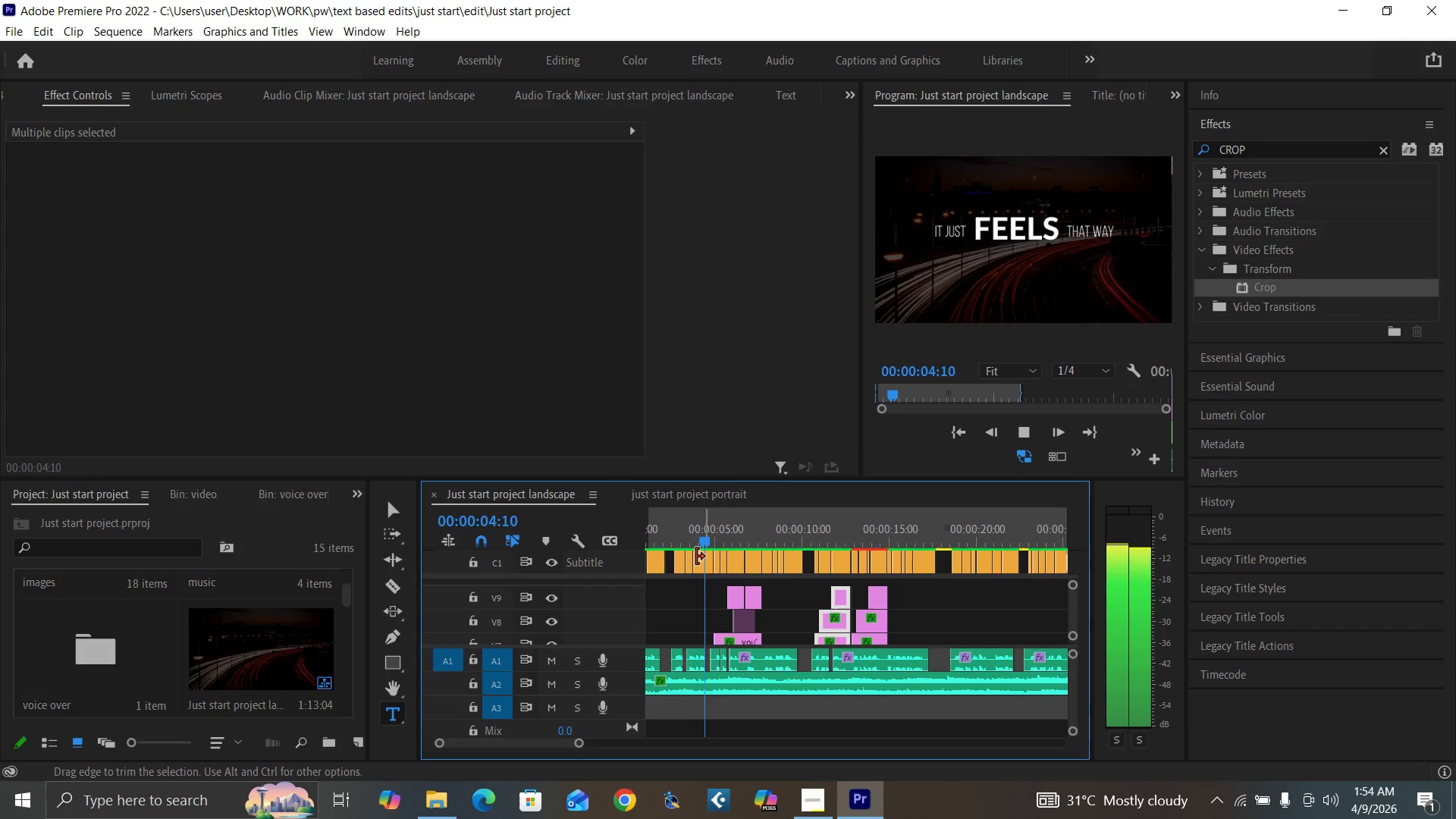 
left_click([673, 536])
 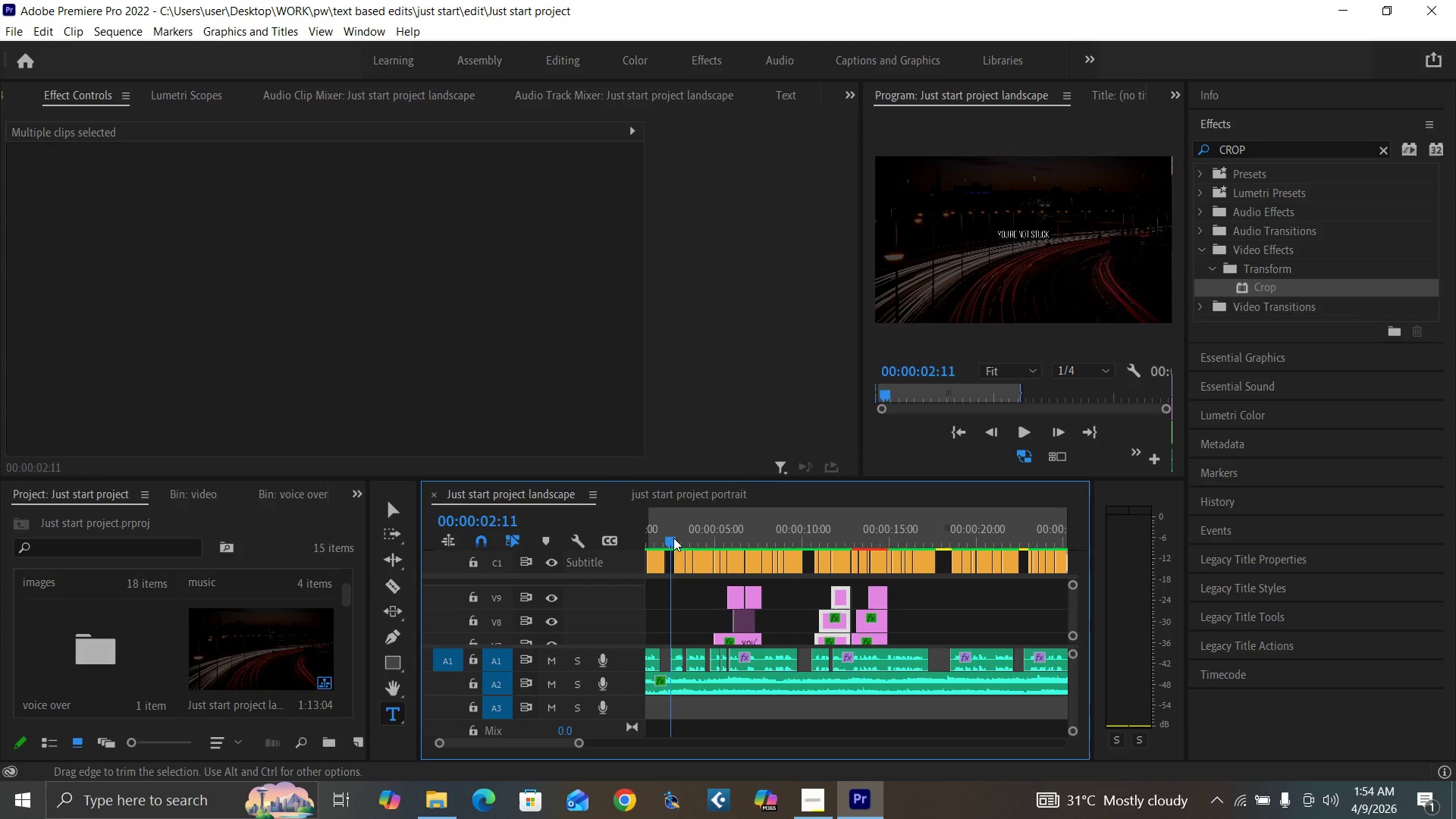 
key(Space)
 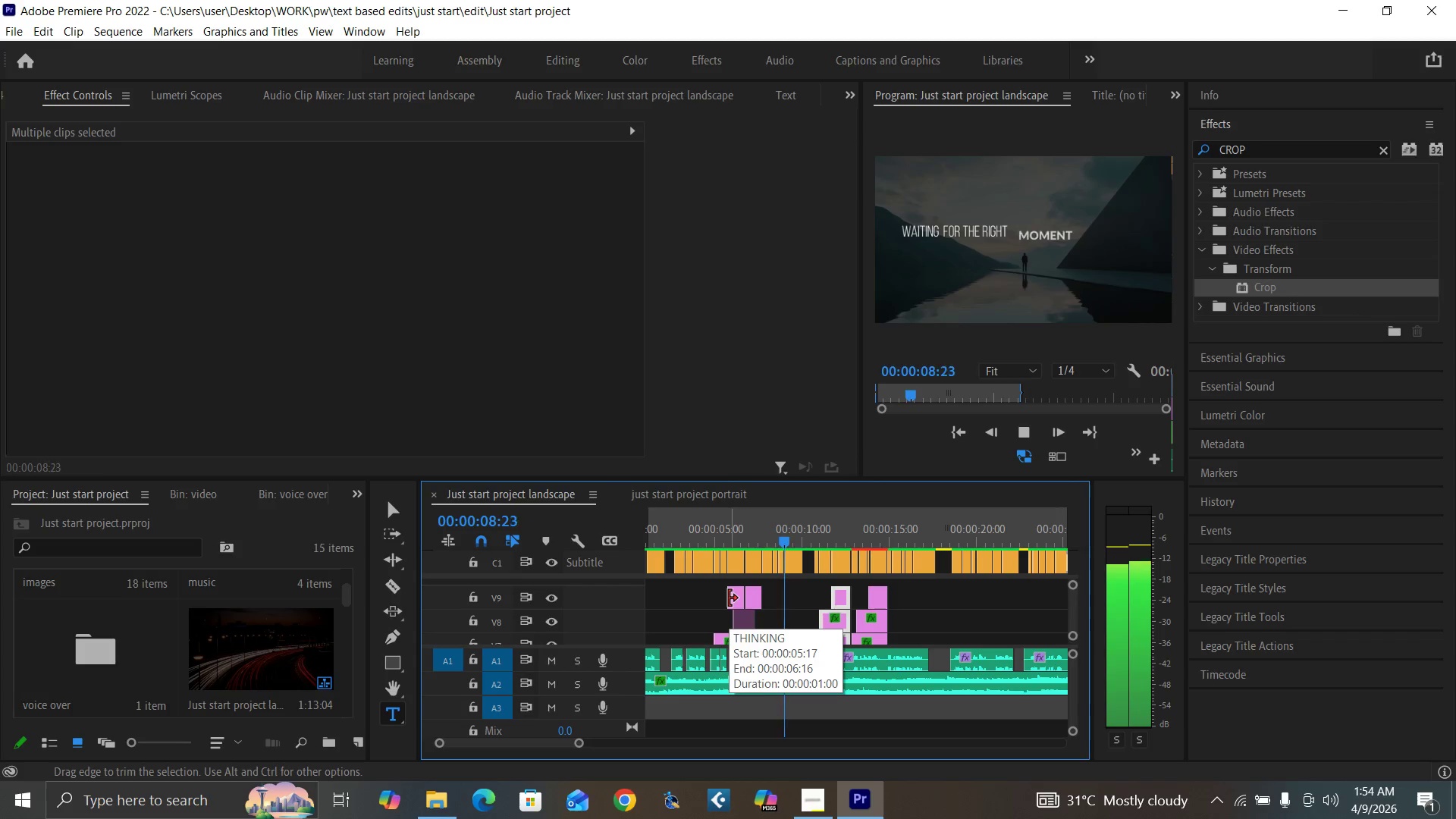 
wait(12.42)
 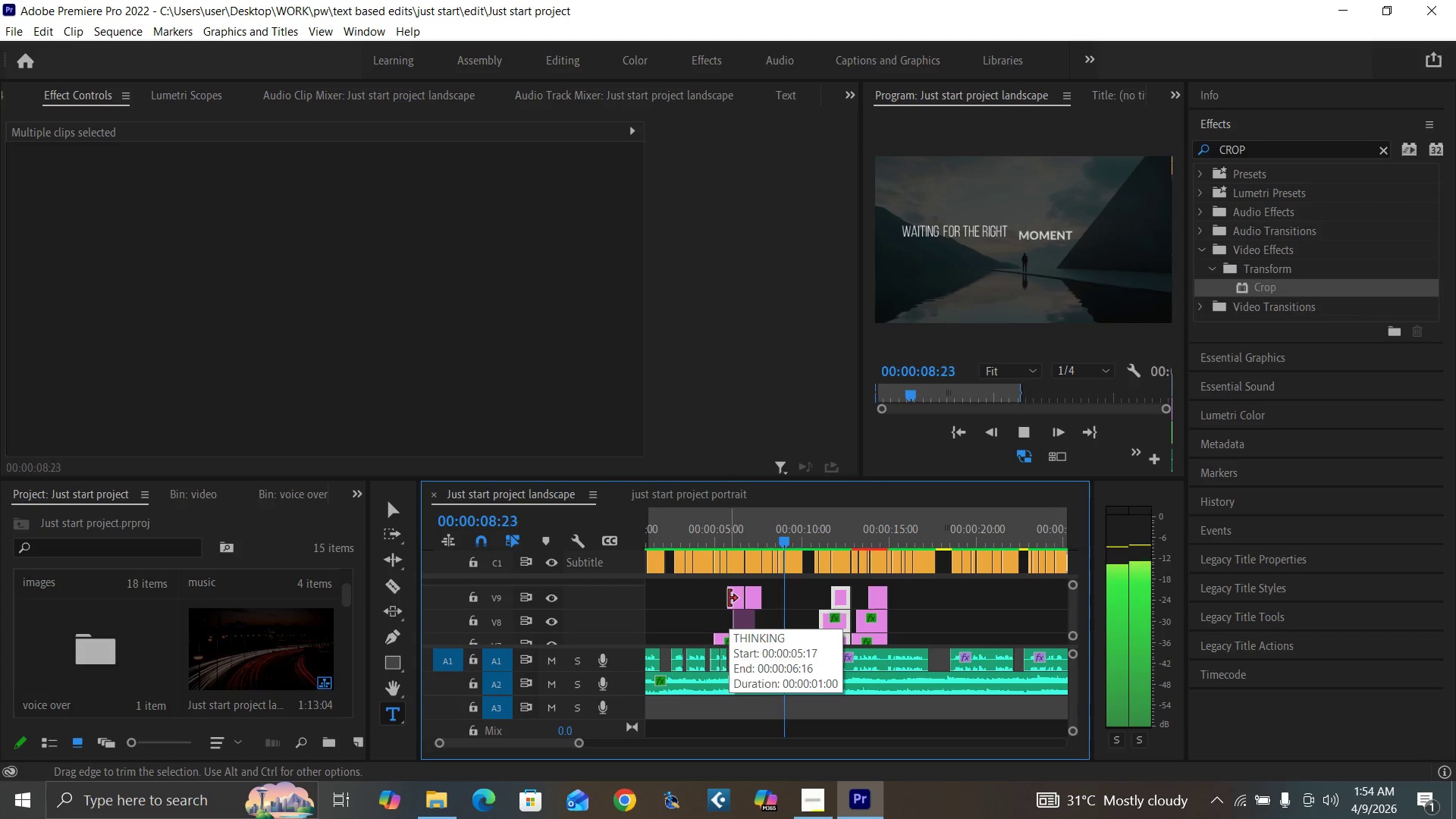 
key(Space)
 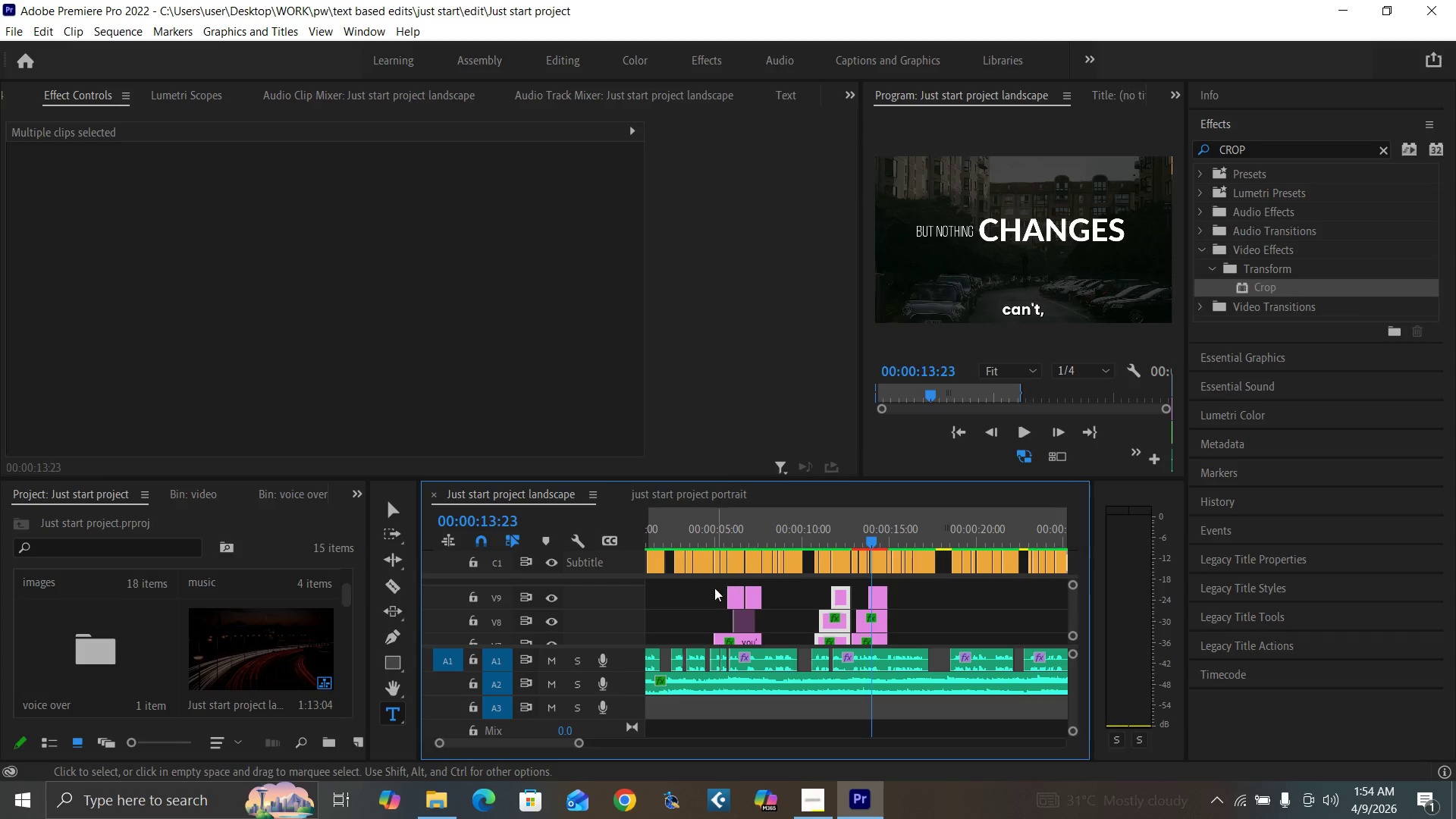 
key(Equal)
 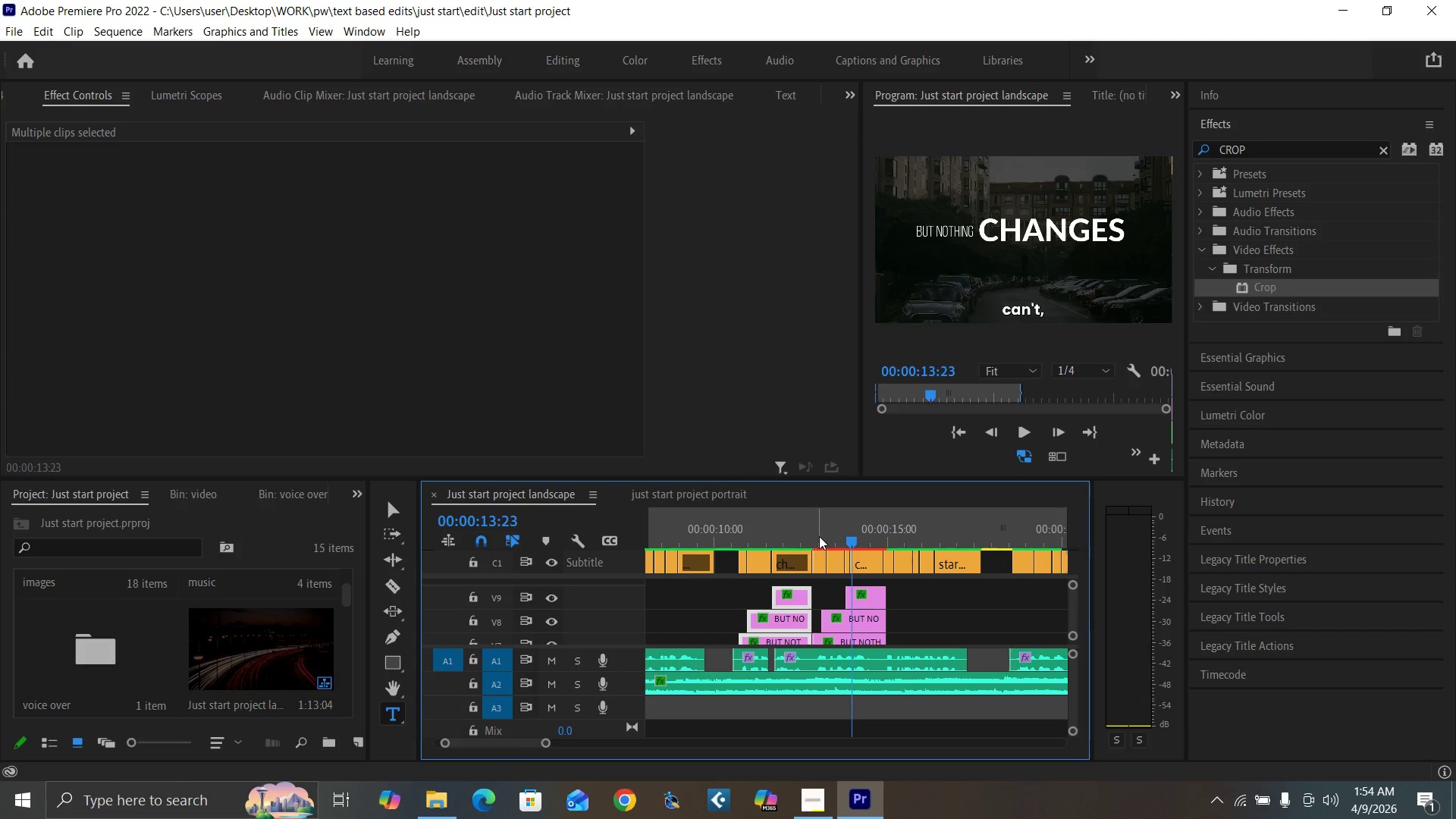 
key(Equal)
 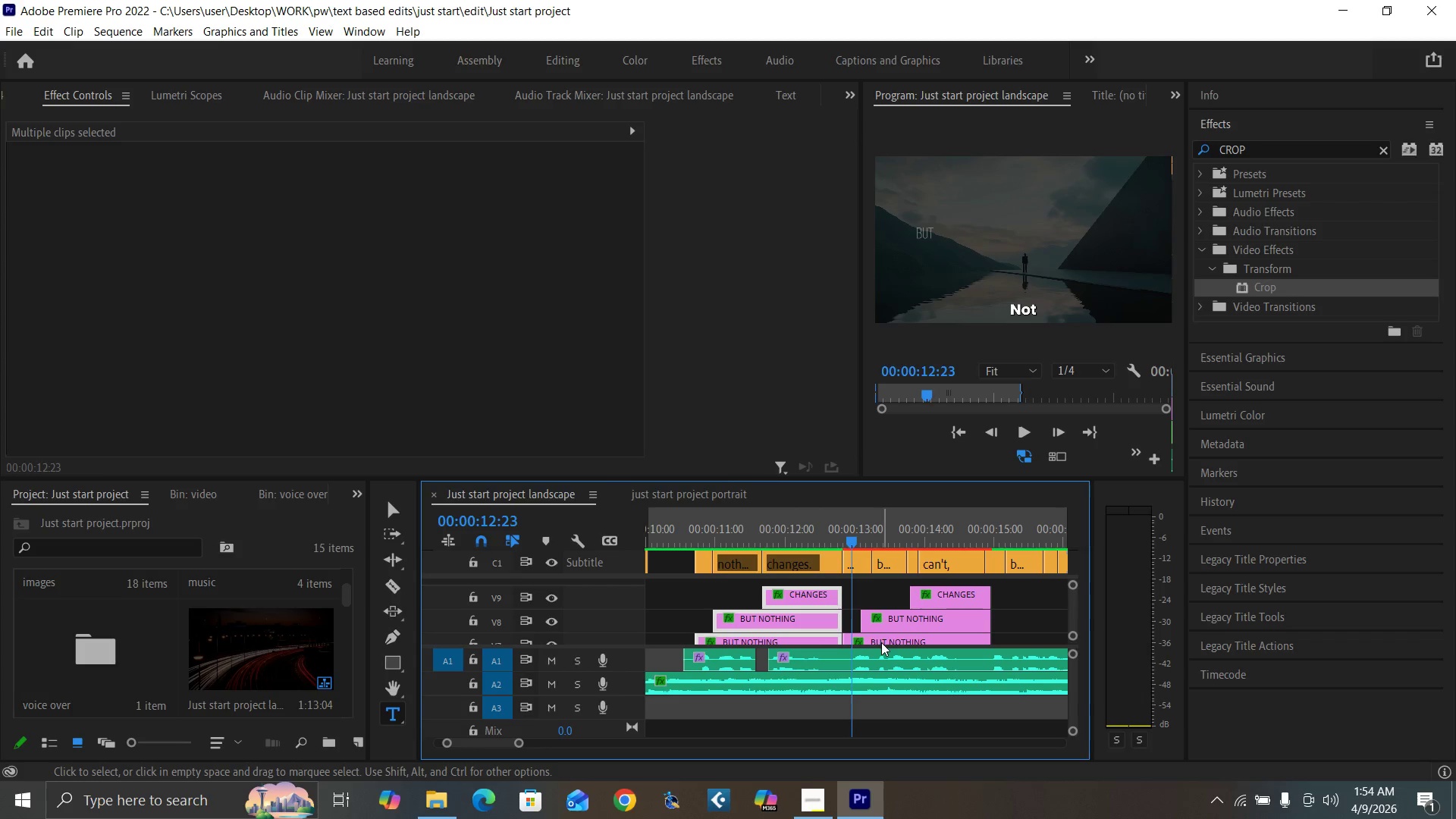 
left_click([890, 639])
 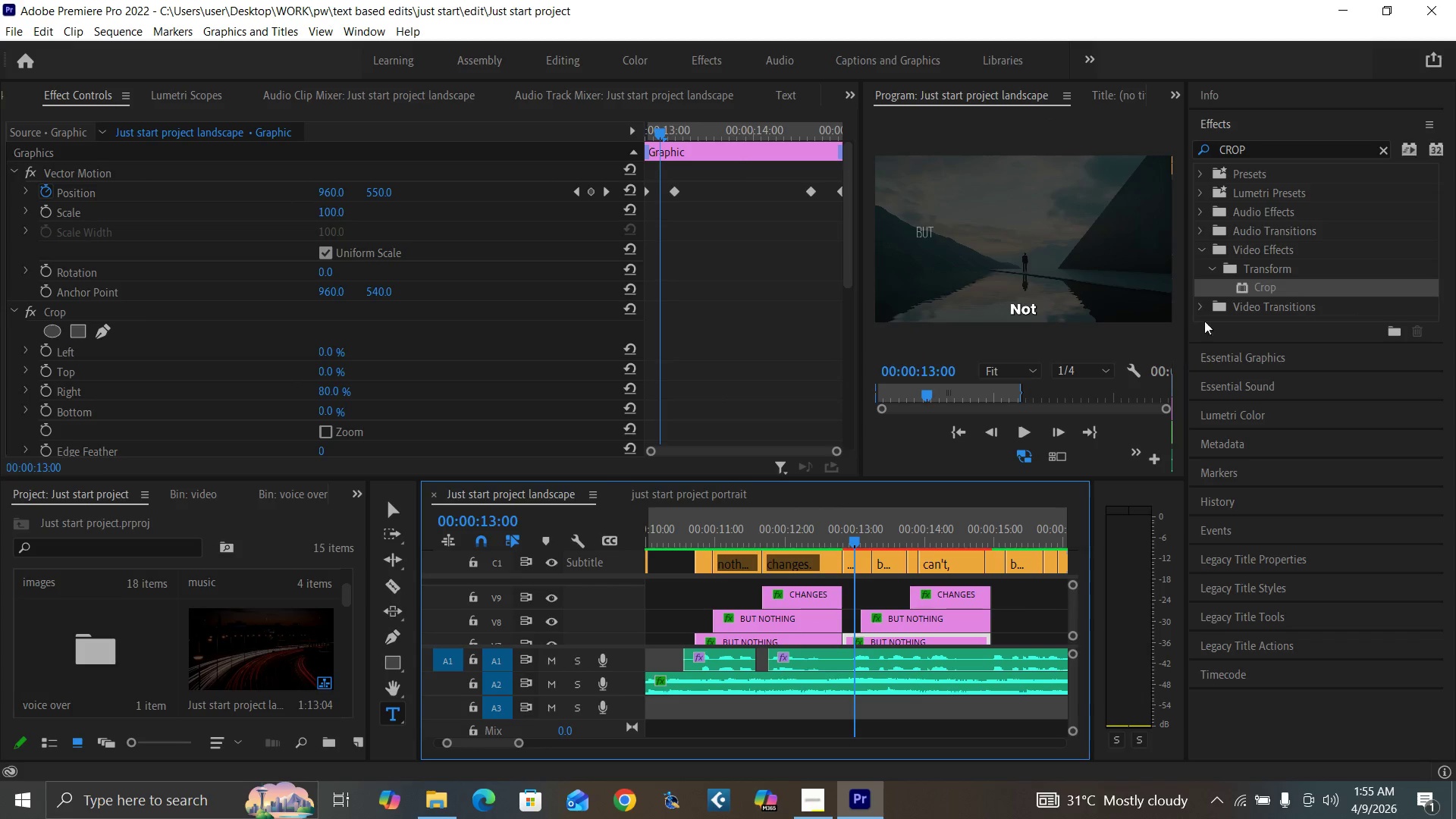 
wait(5.8)
 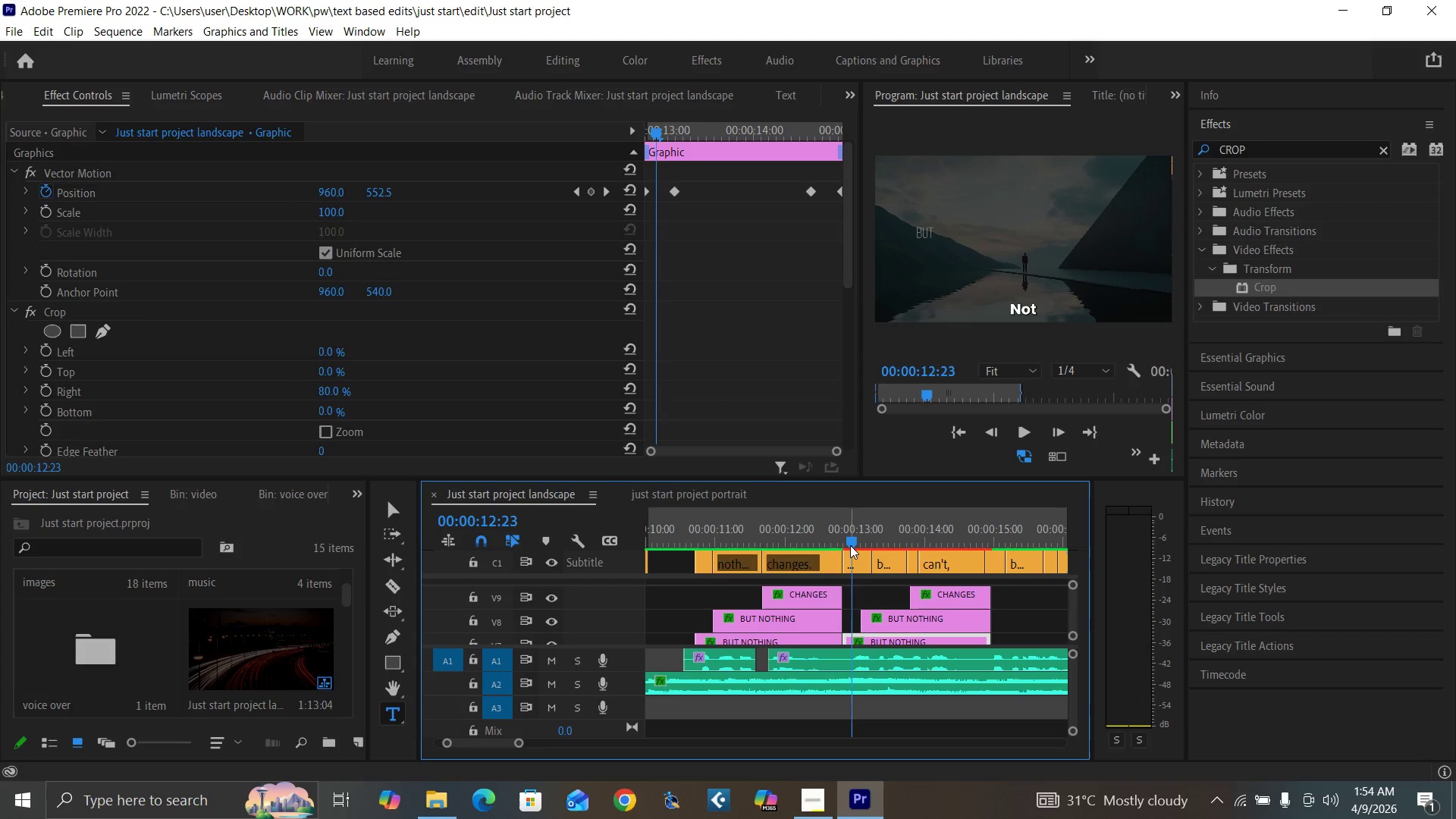 
left_click([1380, 151])
 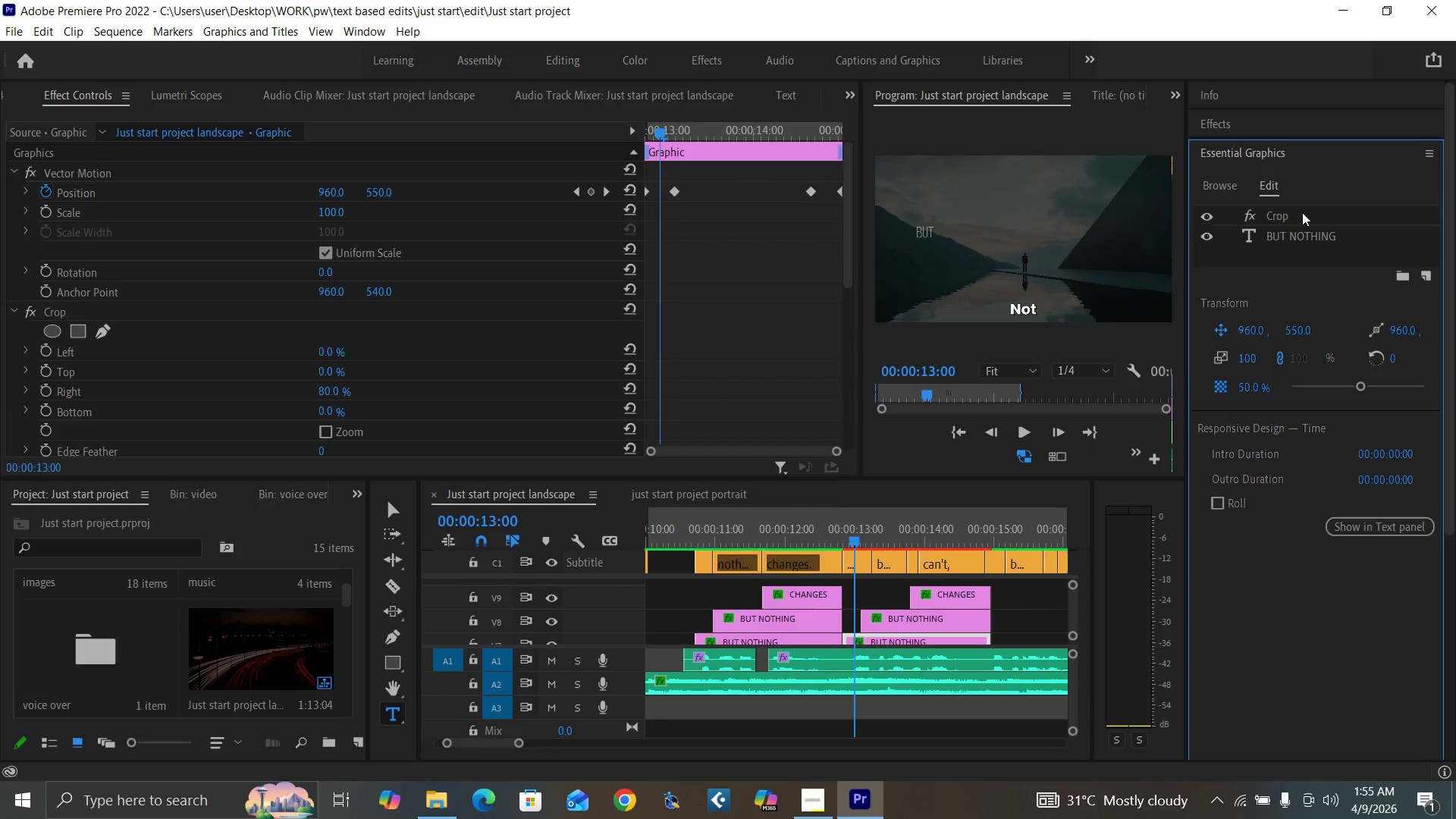 
double_click([1294, 233])
 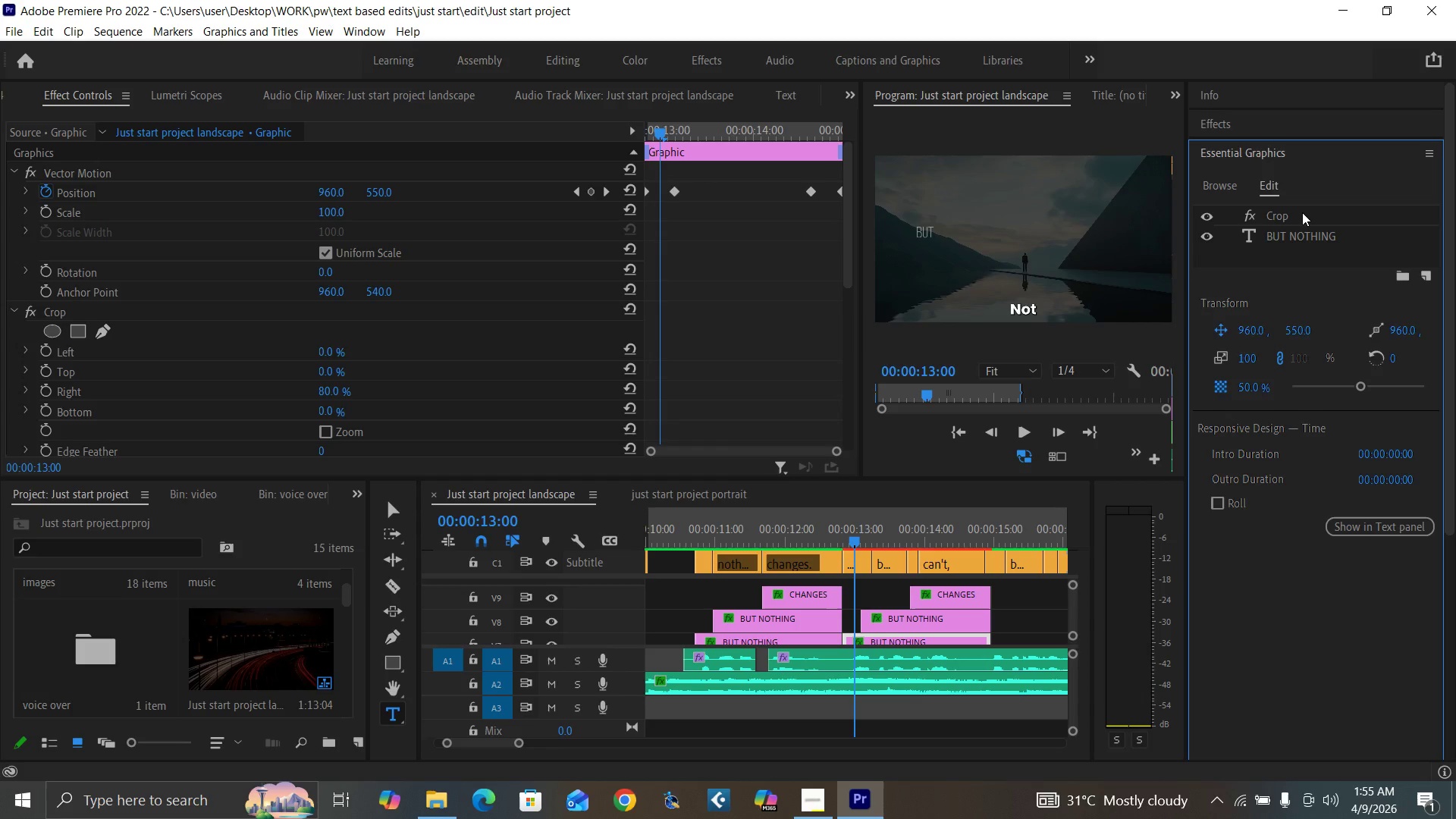 
triple_click([1294, 233])
 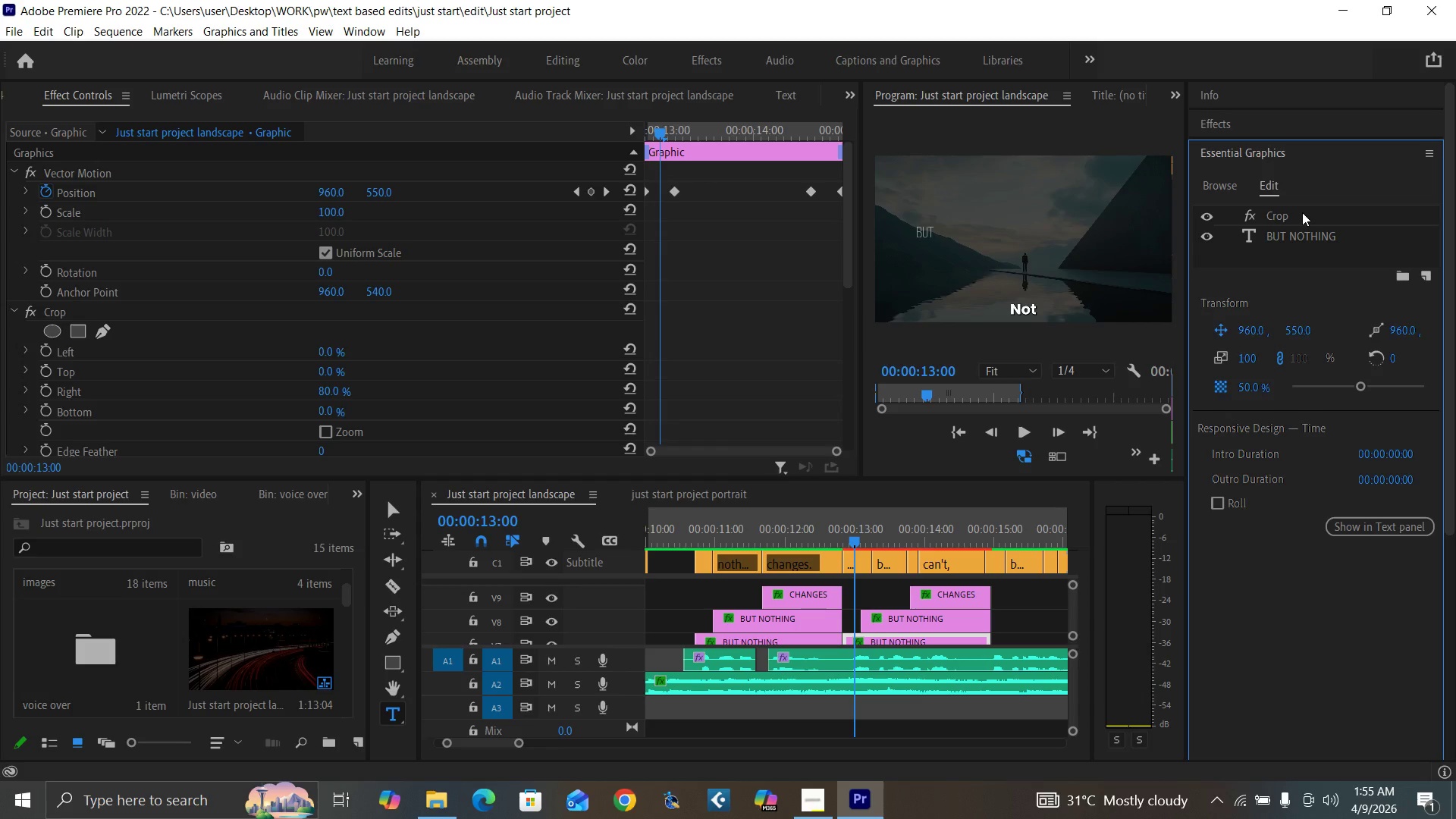 
triple_click([1294, 233])
 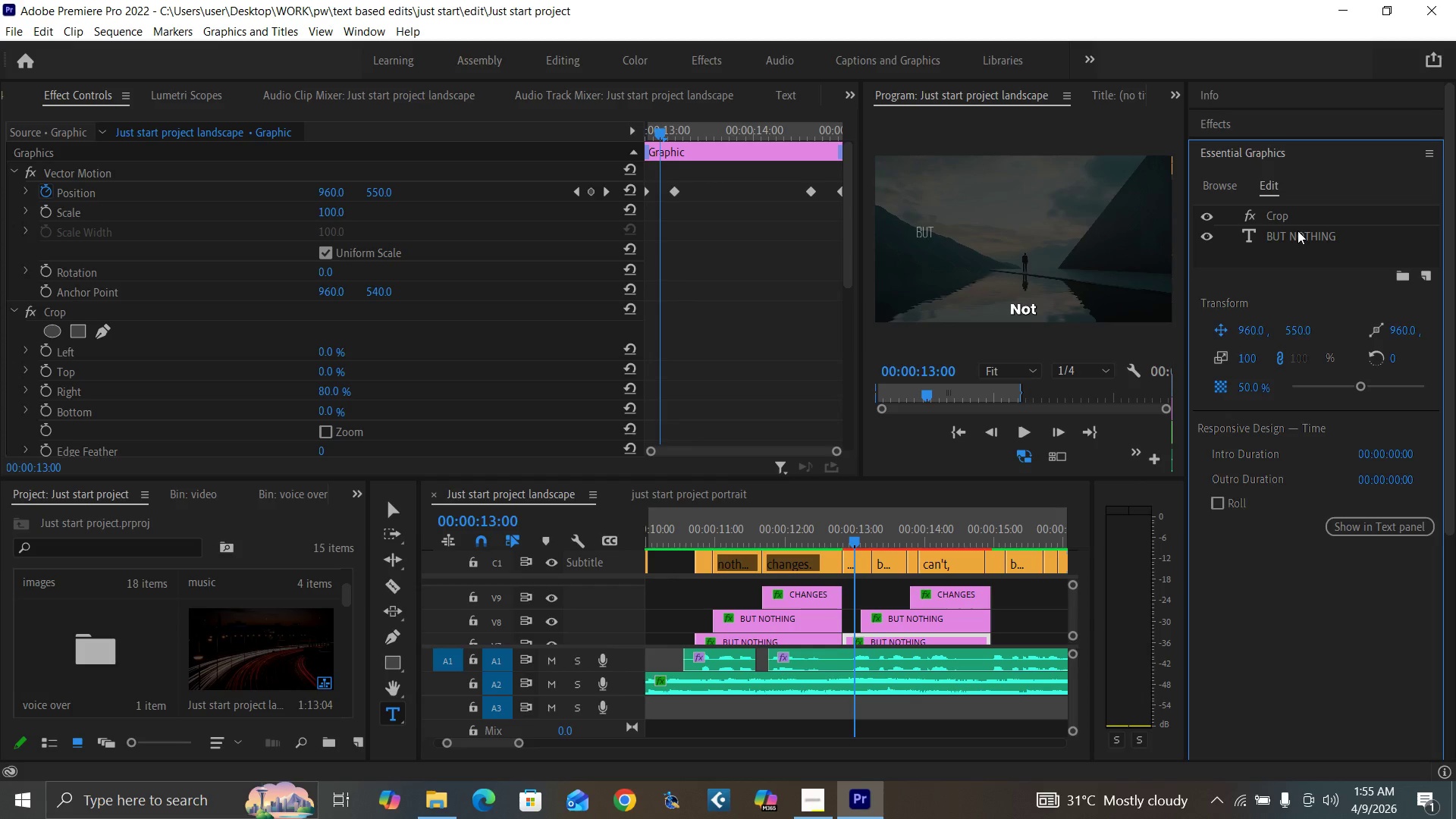 
type(NOT)
 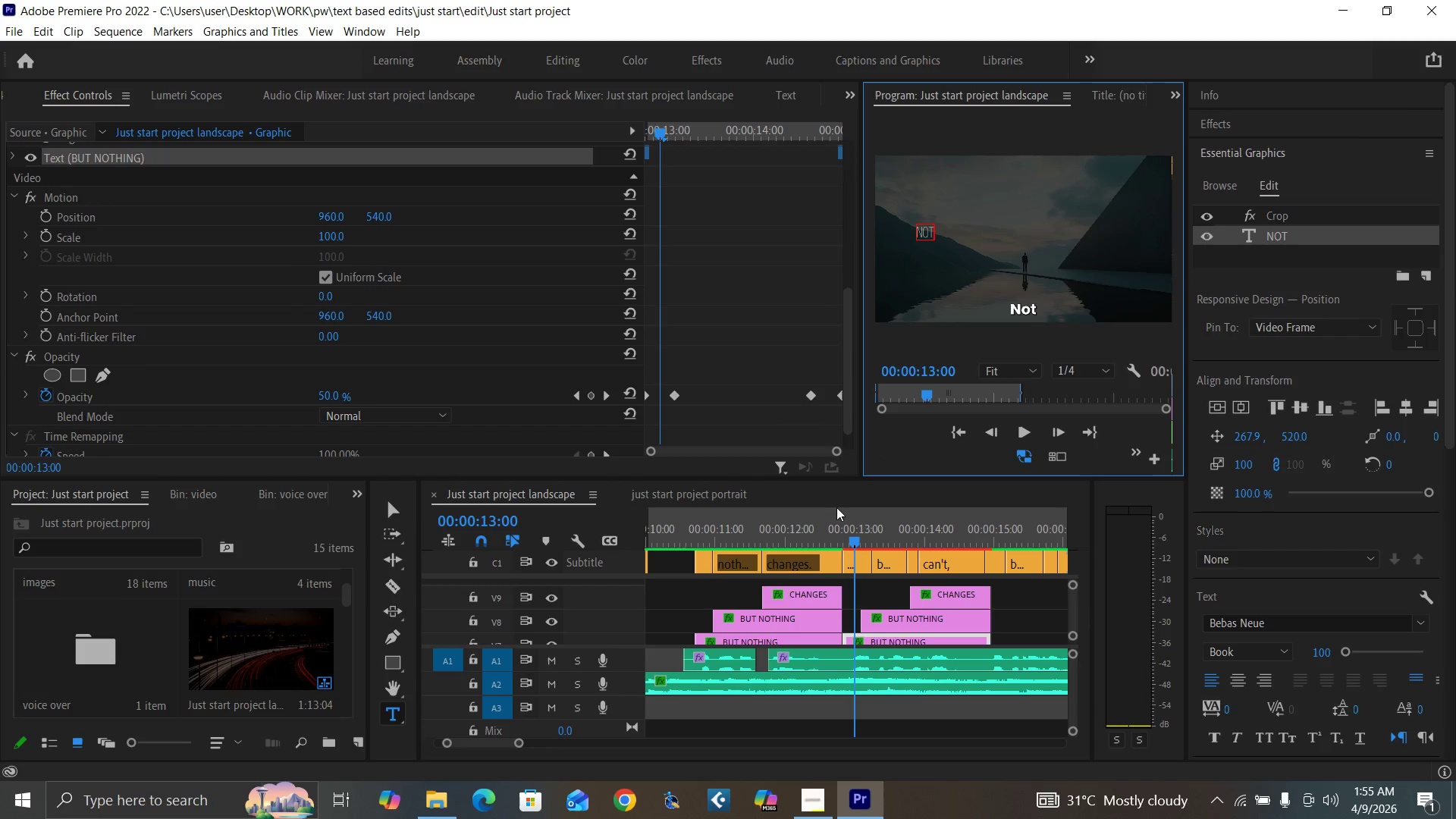 
left_click([881, 544])
 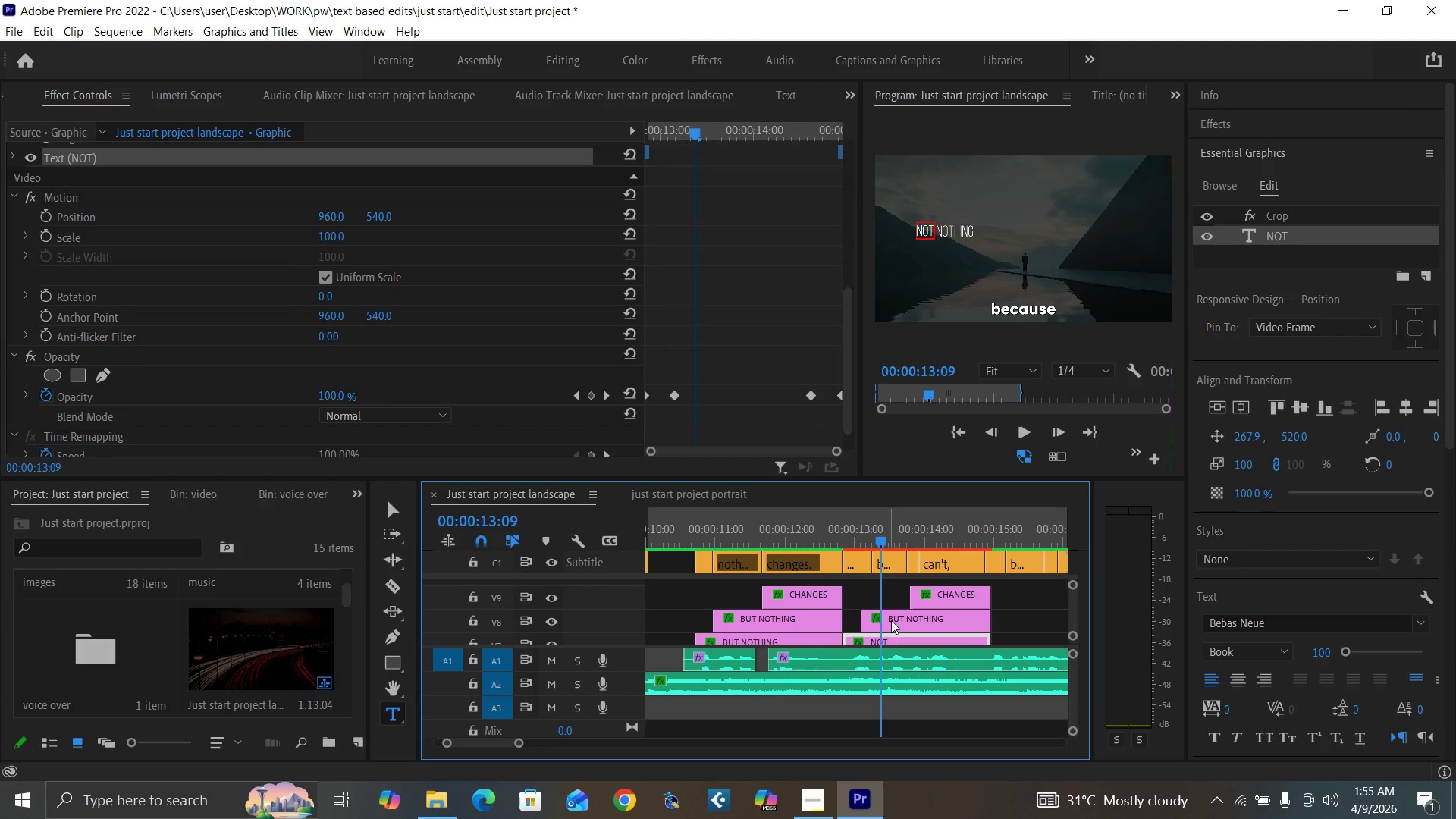 
left_click([892, 621])
 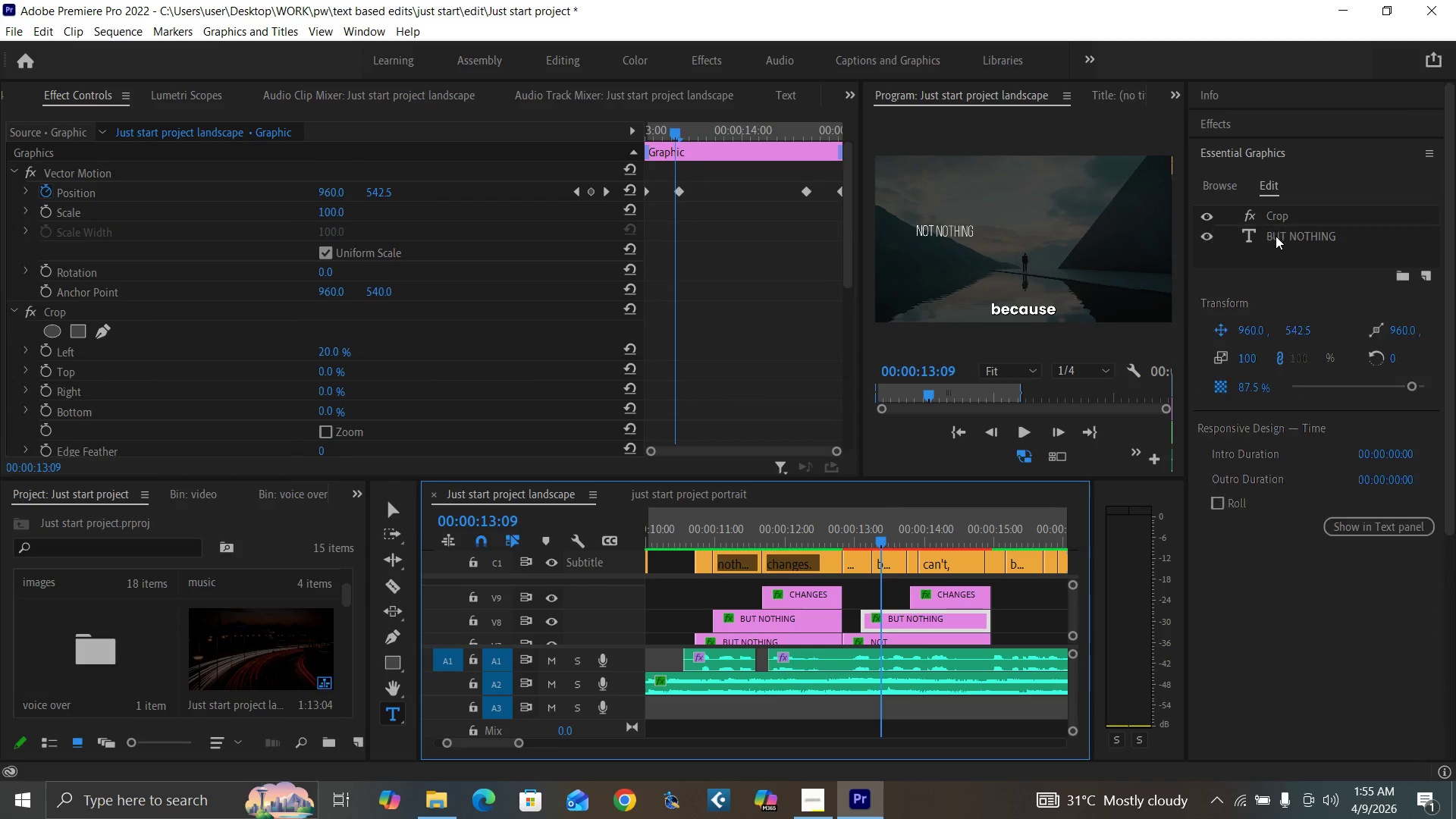 
double_click([1276, 237])
 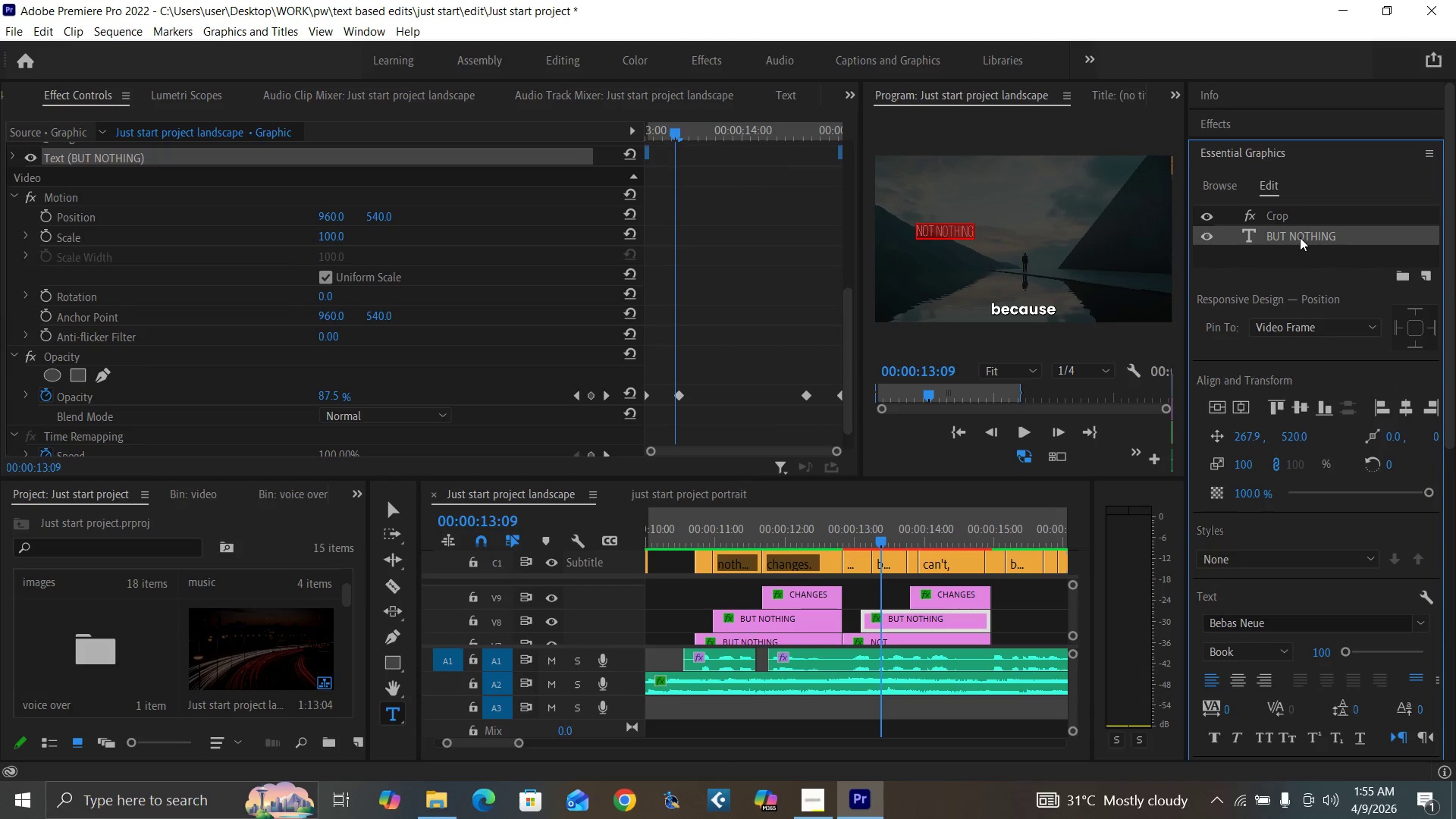 
wait(5.84)
 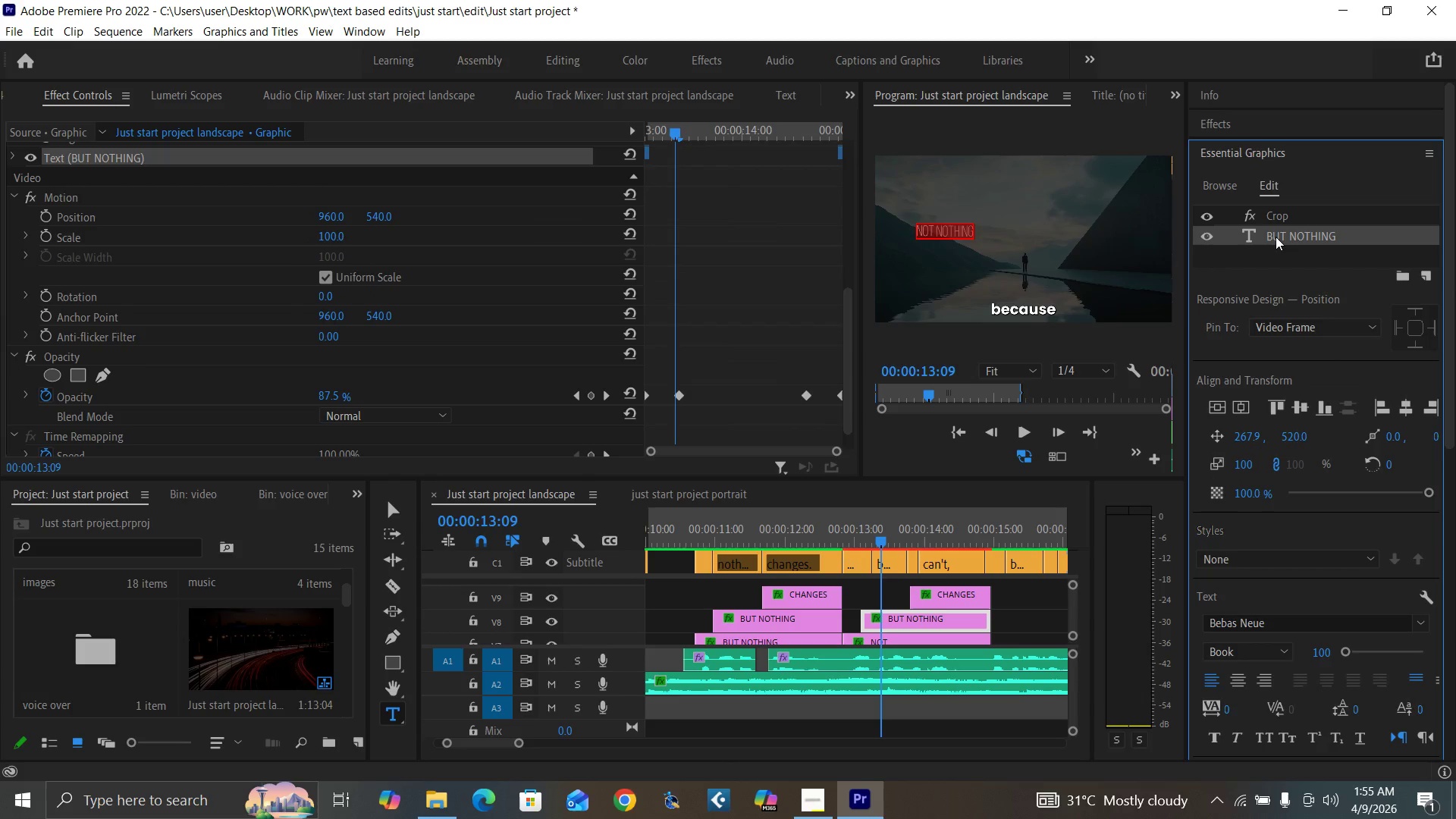 
type(BECAUSE)
 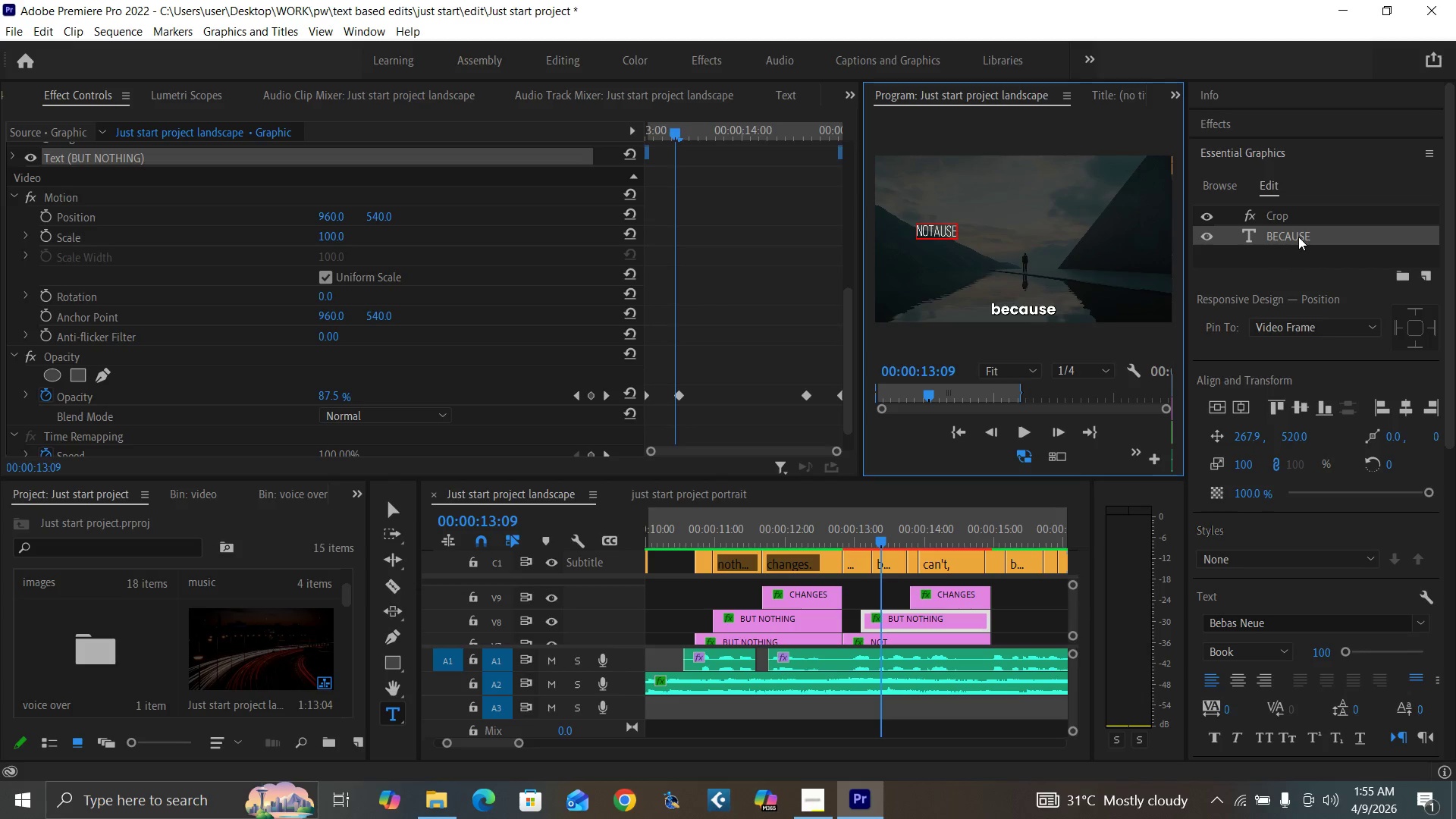 
key(Backspace)
key(Backspace)
key(Backspace)
key(Backspace)
key(Backspace)
key(Backspace)
key(Backspace)
key(Backspace)
type(NOT BECAUSE)
 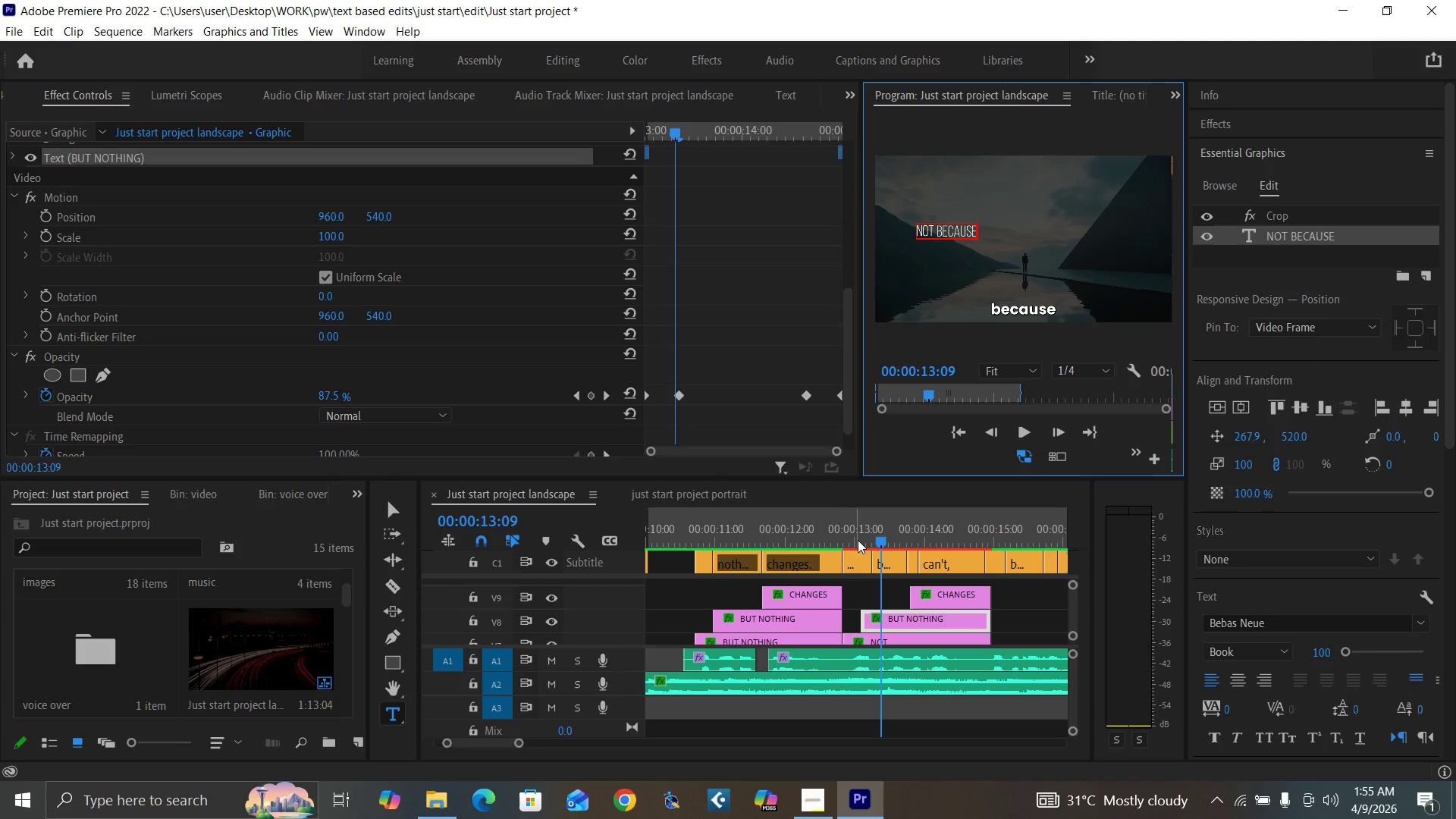 
left_click([836, 538])
 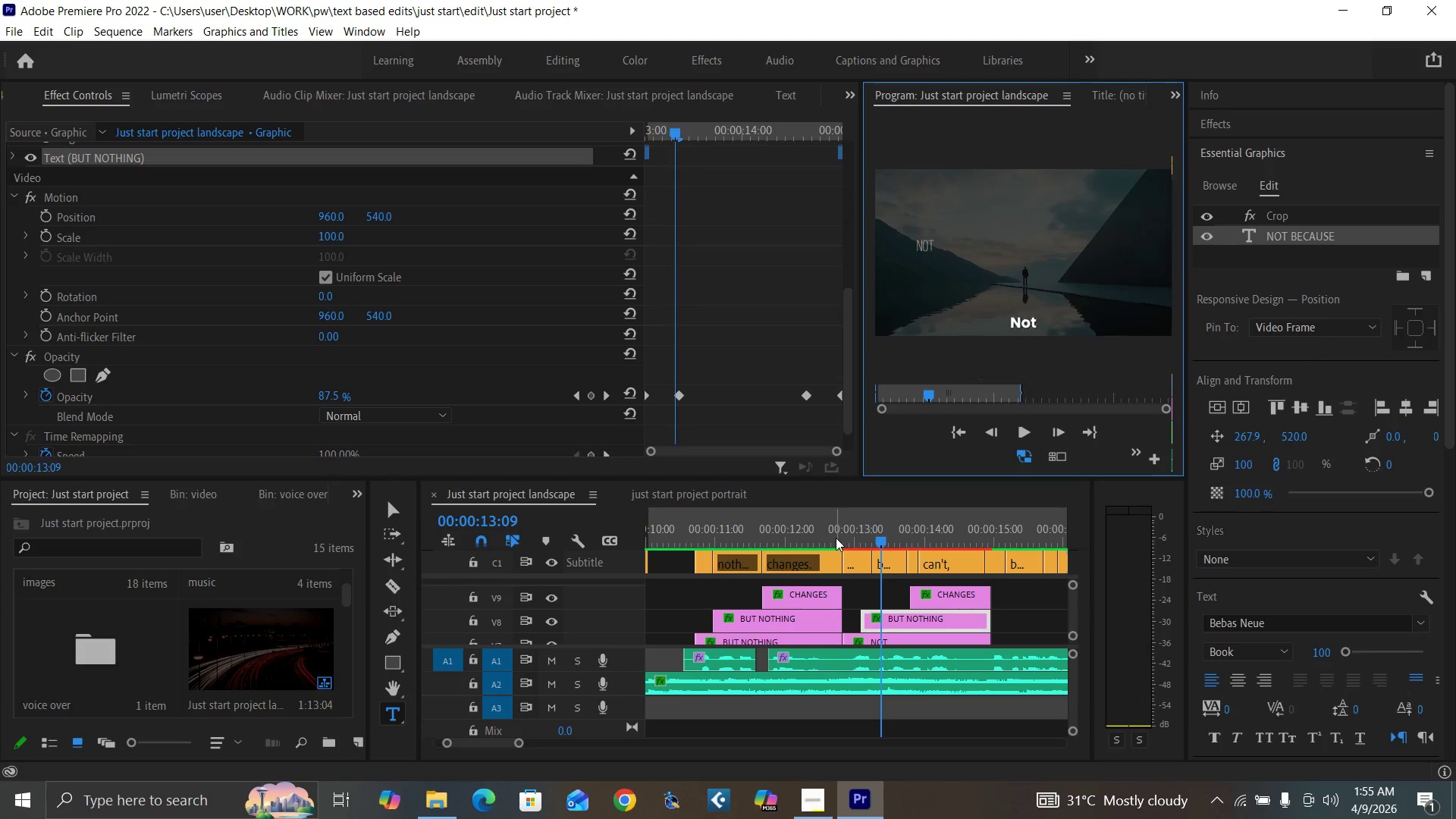 
key(Space)
 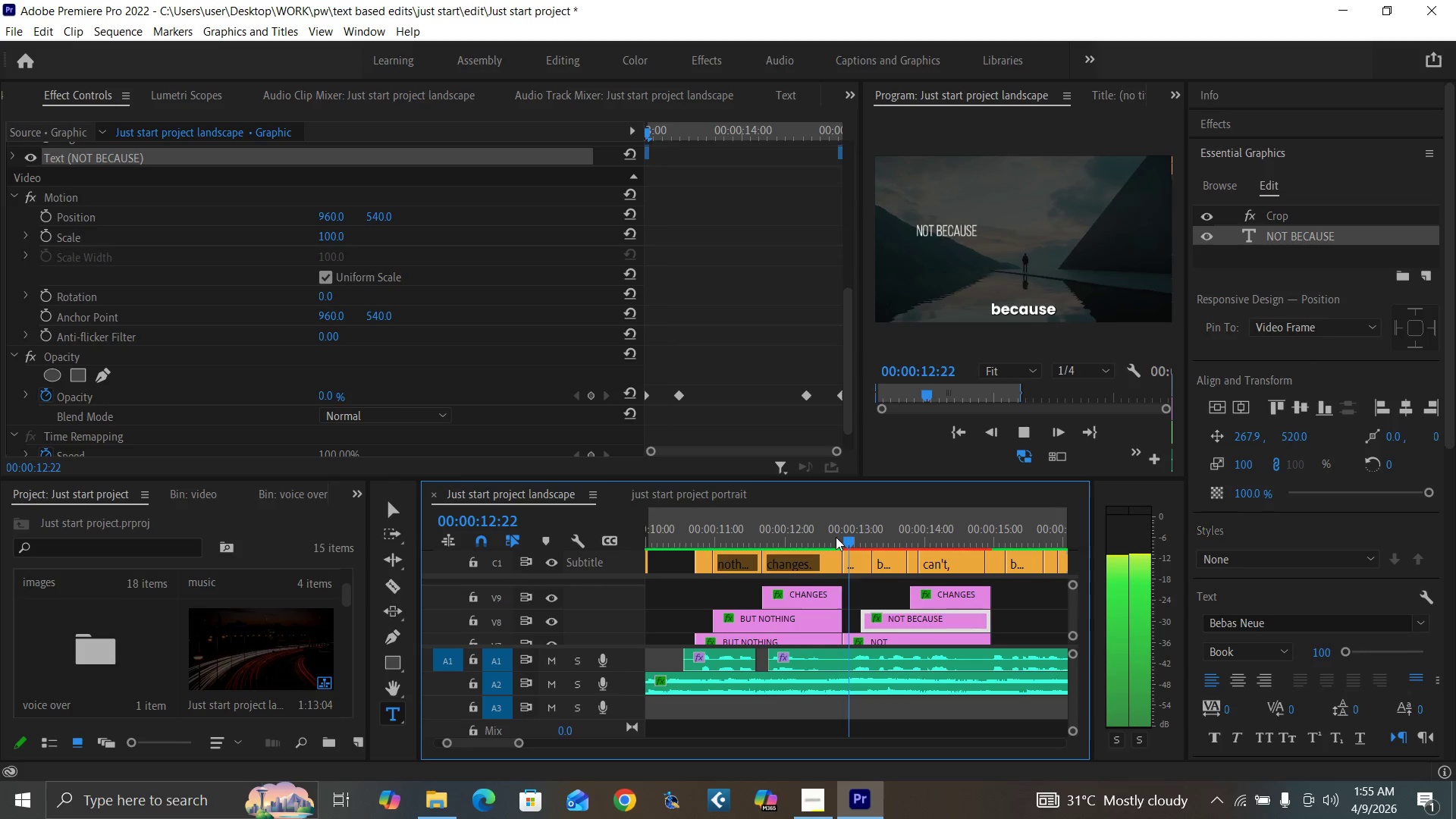 
key(Space)
 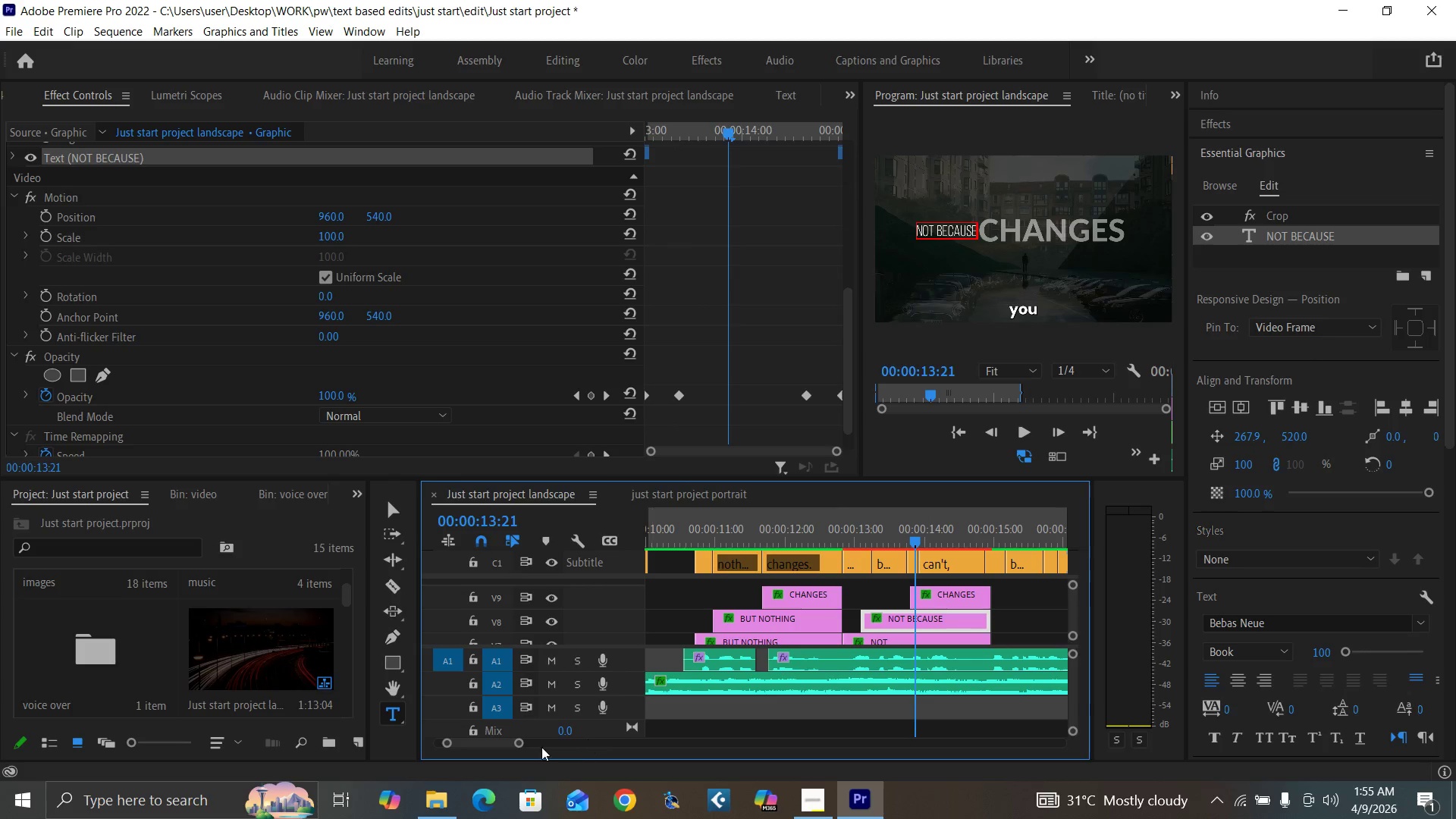 
left_click_drag(start_coordinate=[514, 745], to_coordinate=[505, 745])
 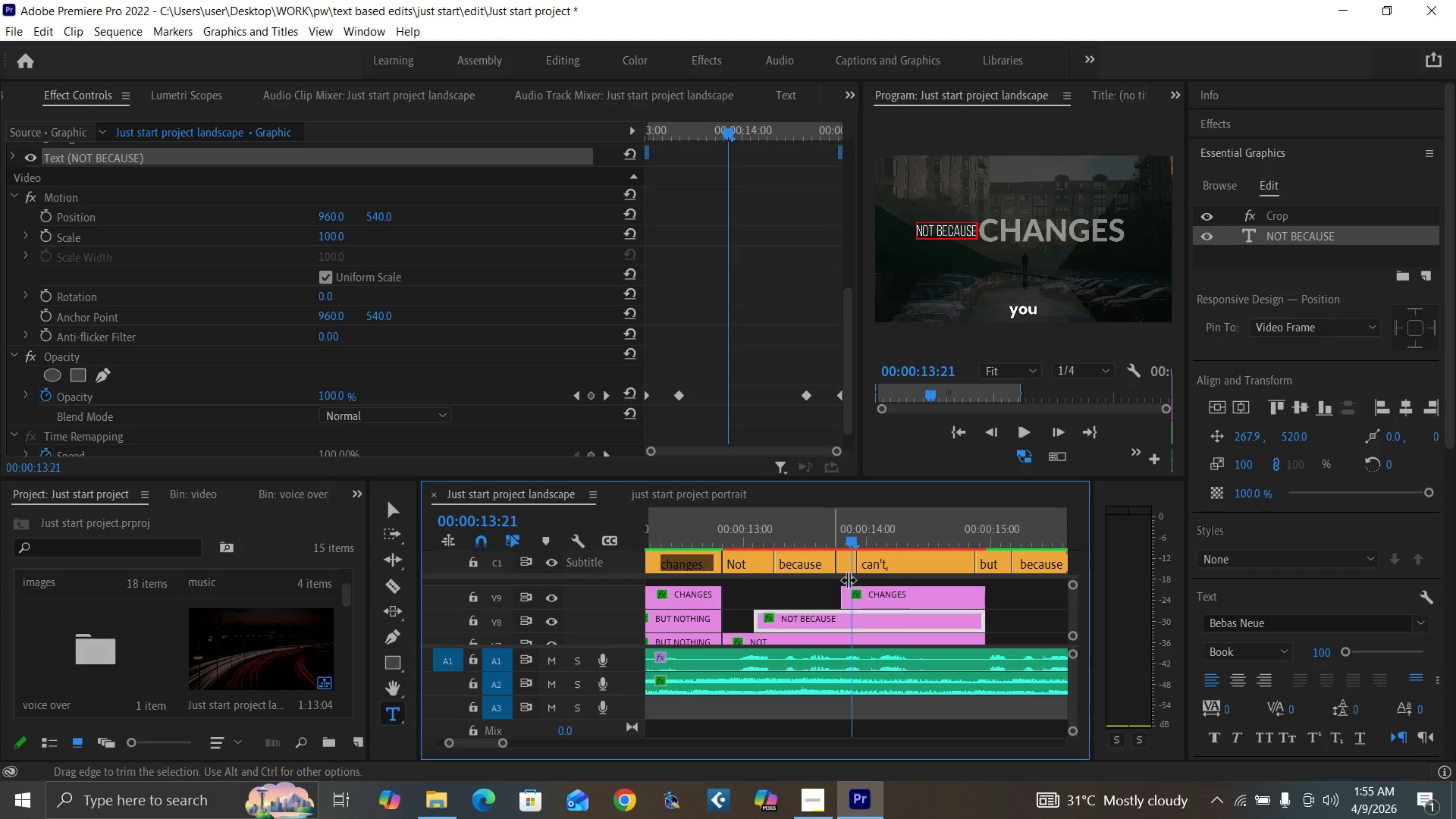 
left_click_drag(start_coordinate=[869, 595], to_coordinate=[874, 574])
 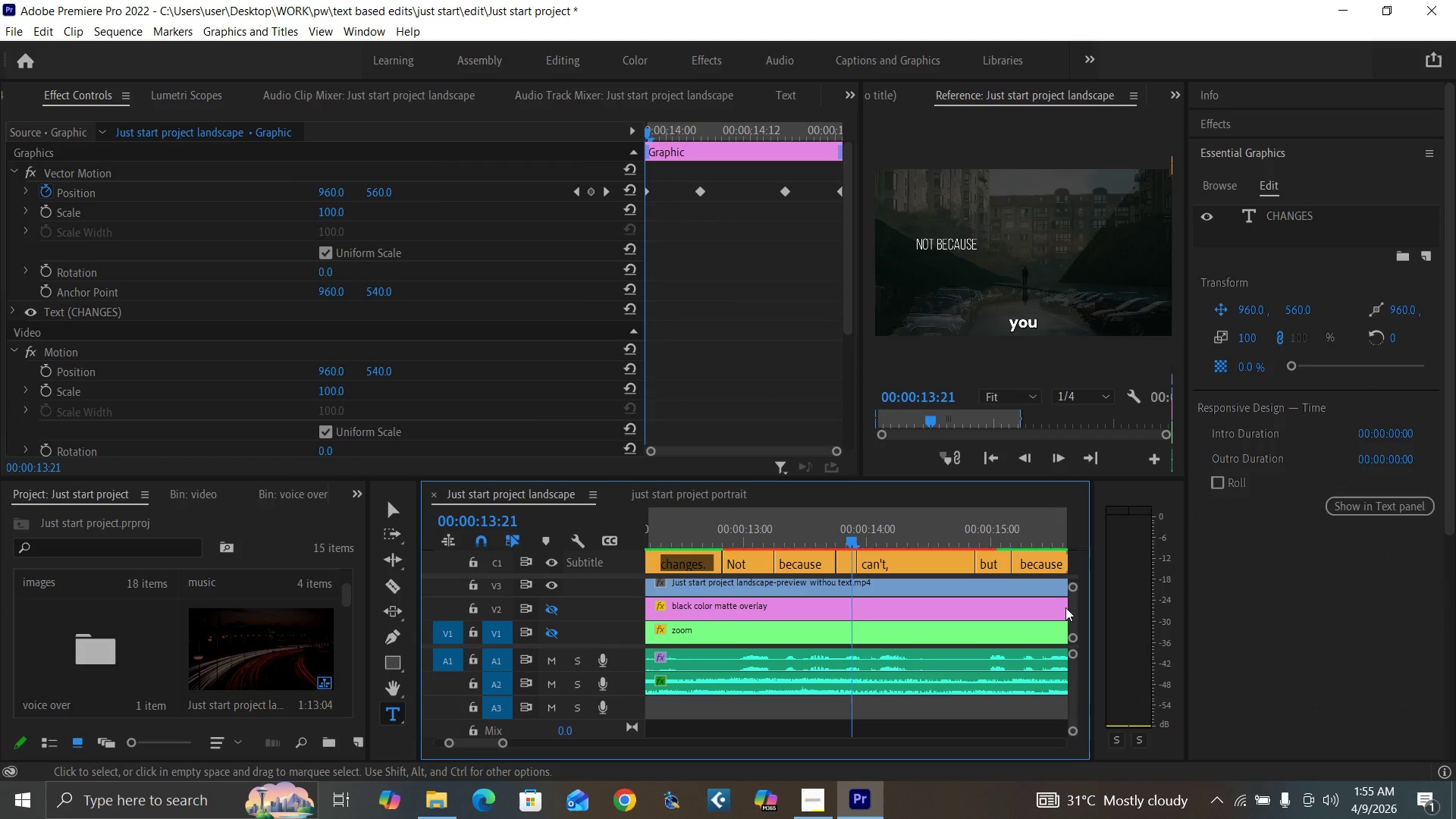 
left_click_drag(start_coordinate=[1072, 610], to_coordinate=[1075, 602])
 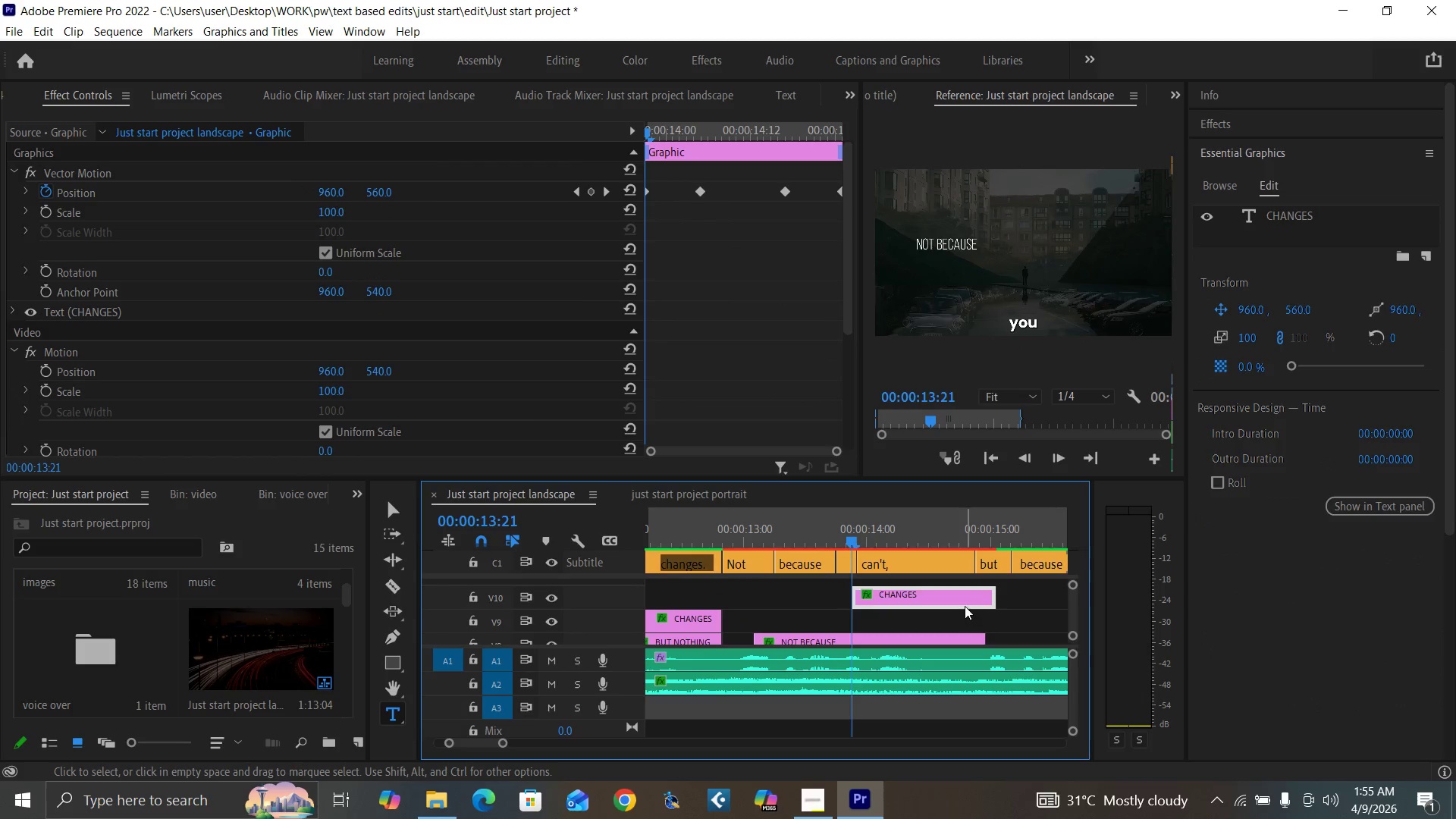 
left_click_drag(start_coordinate=[964, 604], to_coordinate=[952, 604])
 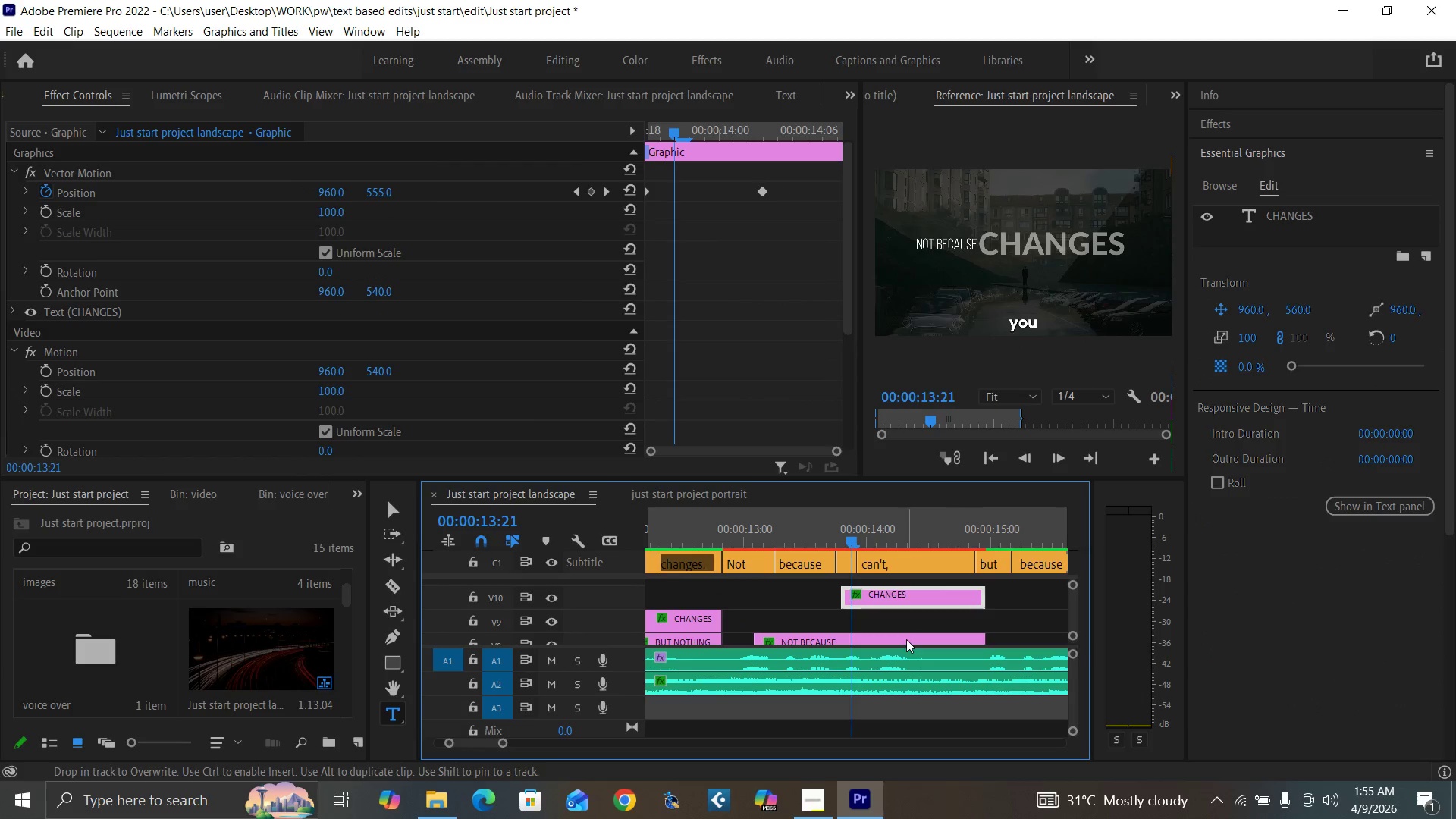 
left_click([906, 639])
 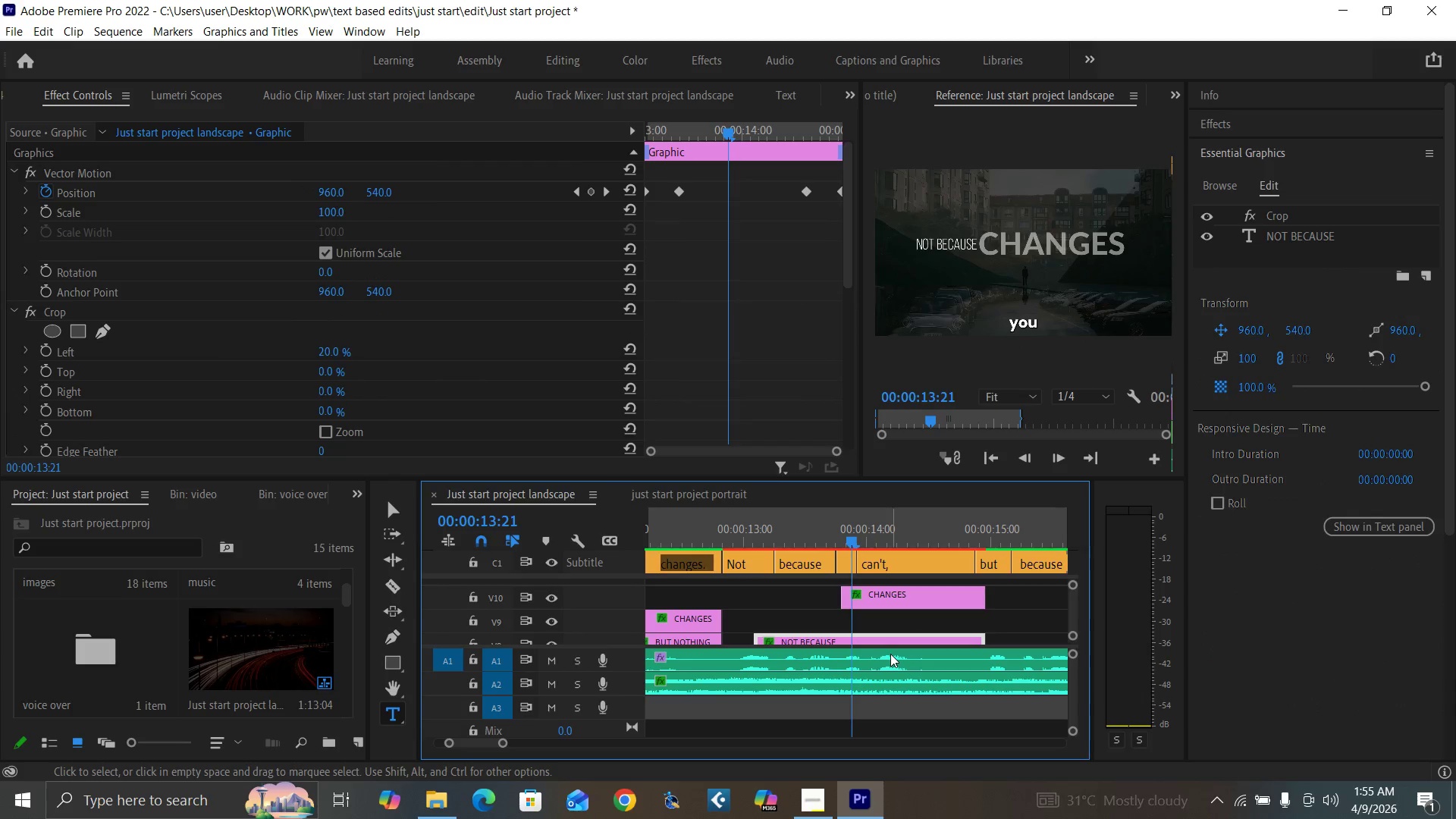 
hold_key(key=AltLeft, duration=1.52)
left_click_drag(start_coordinate=[890, 639], to_coordinate=[891, 620])
 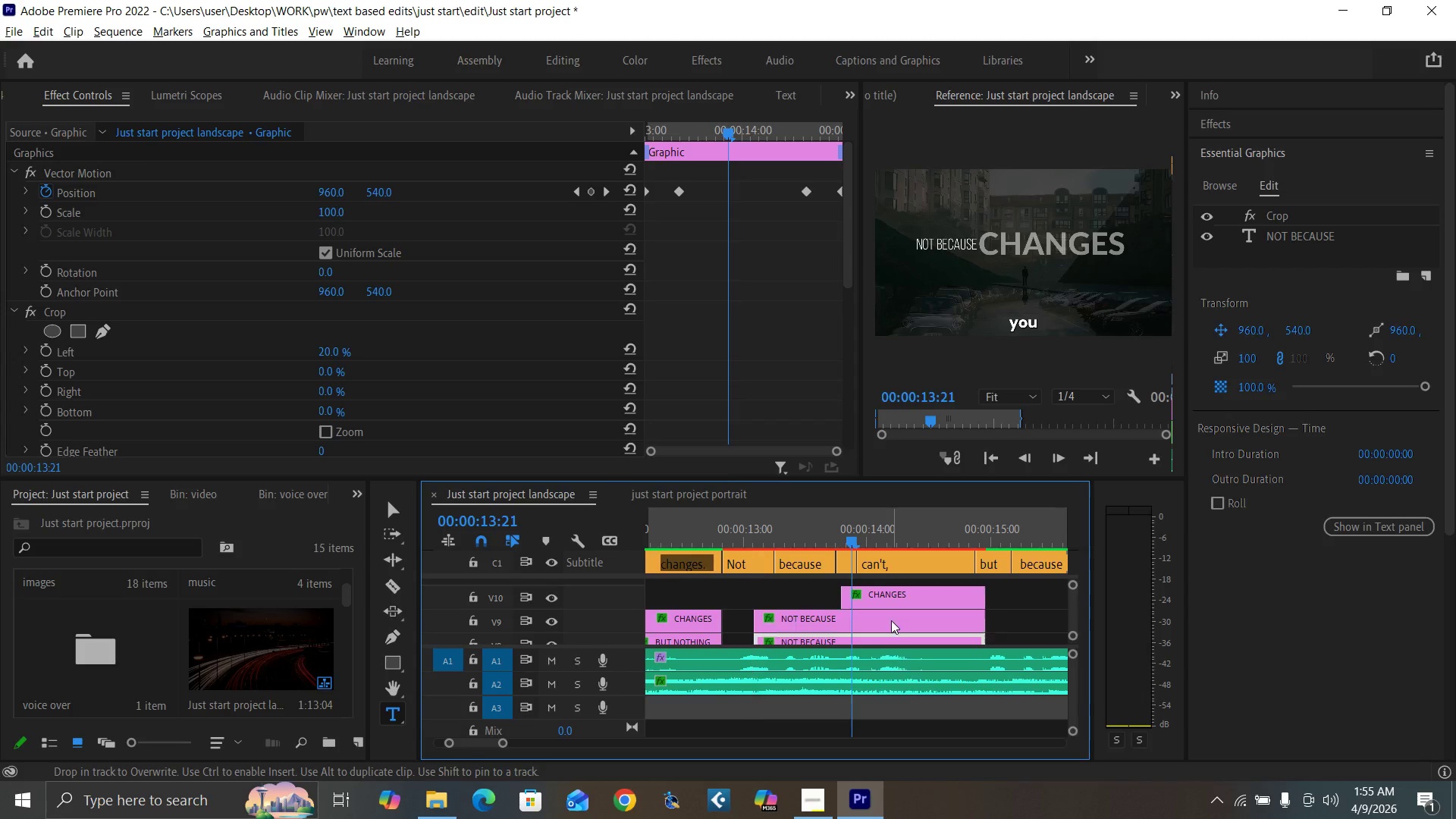 
key(Alt+AltLeft)
 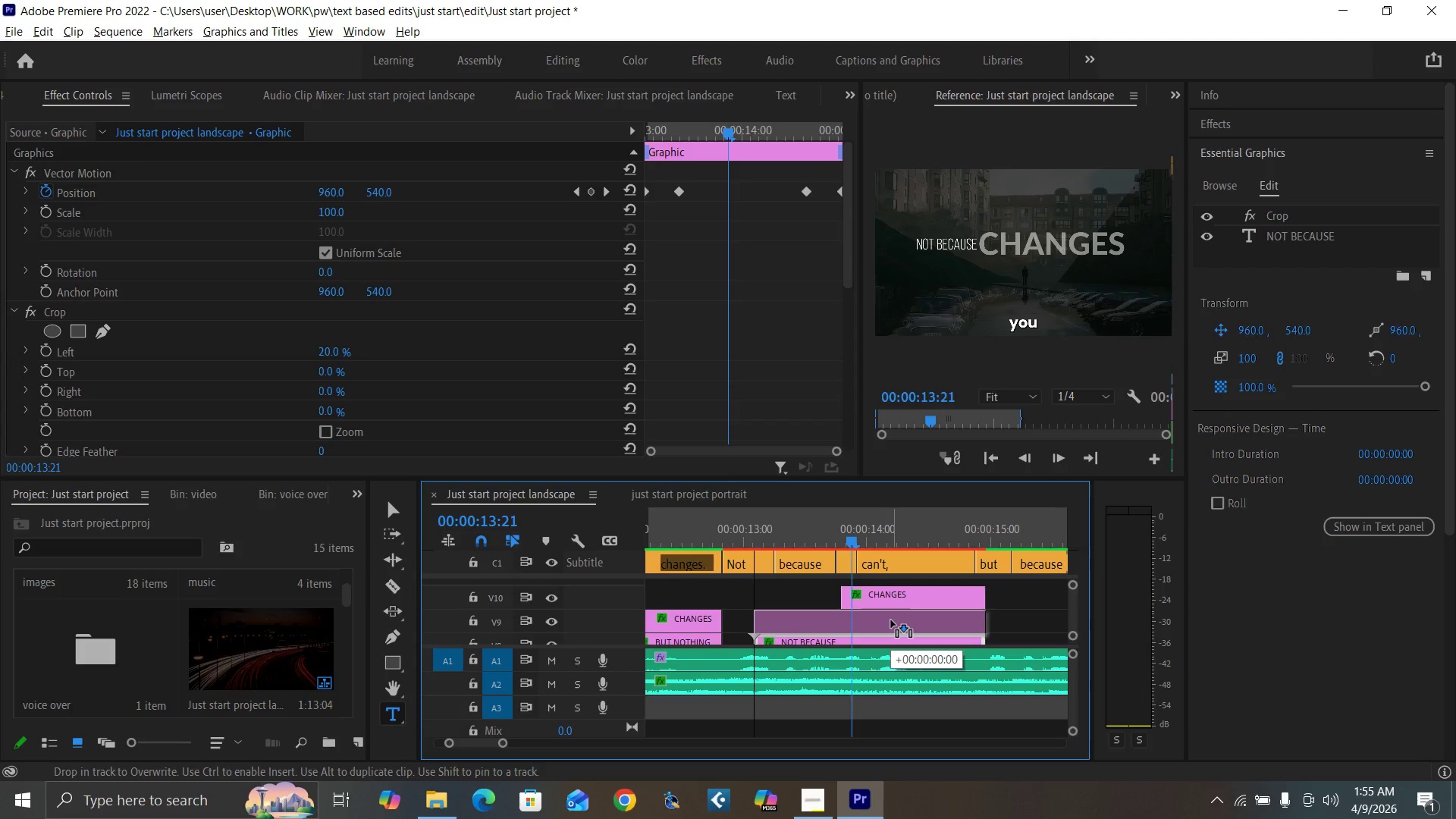 
key(Alt+AltLeft)
 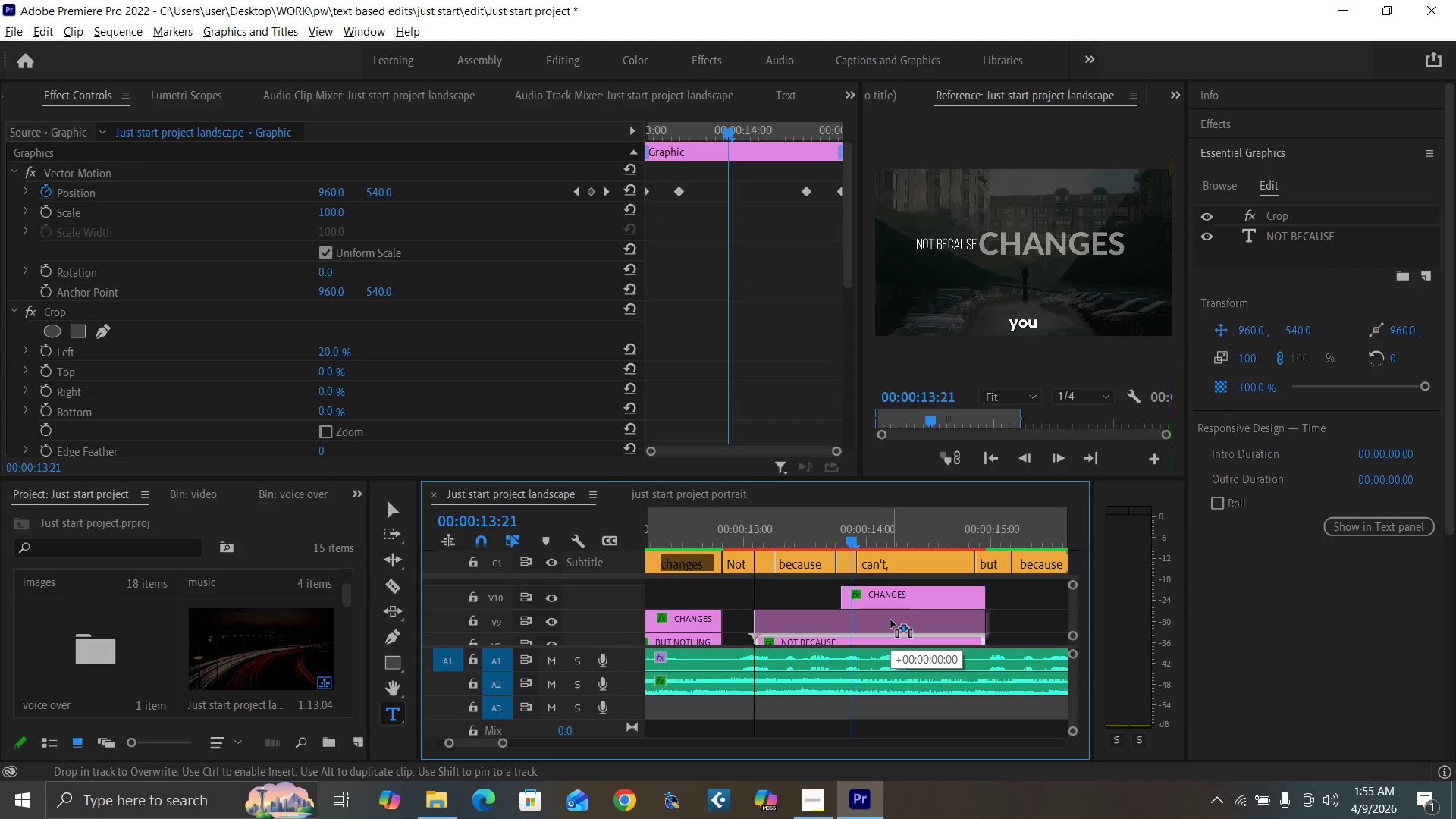 
key(Alt+AltLeft)
 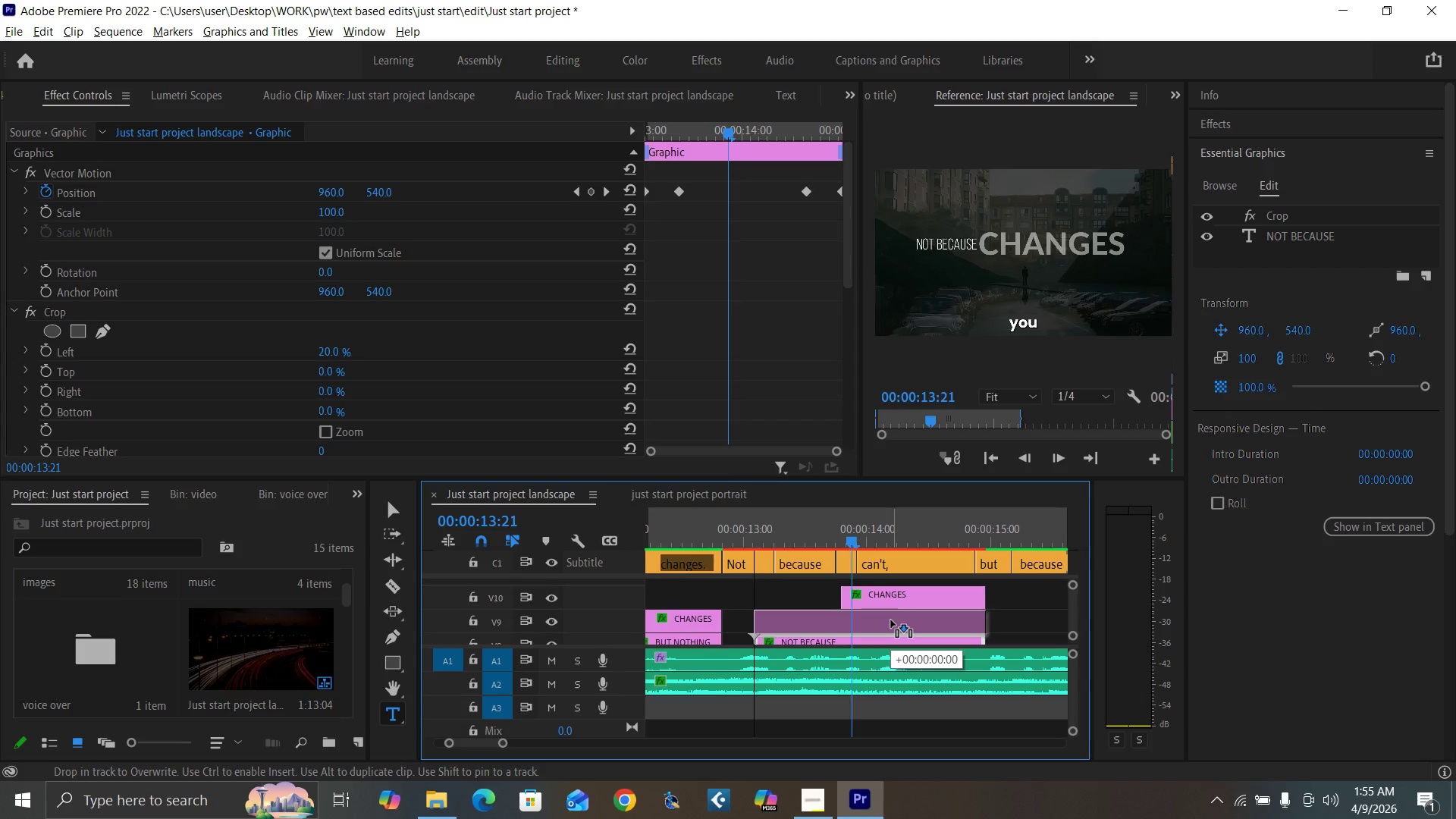 
key(Alt+AltLeft)
 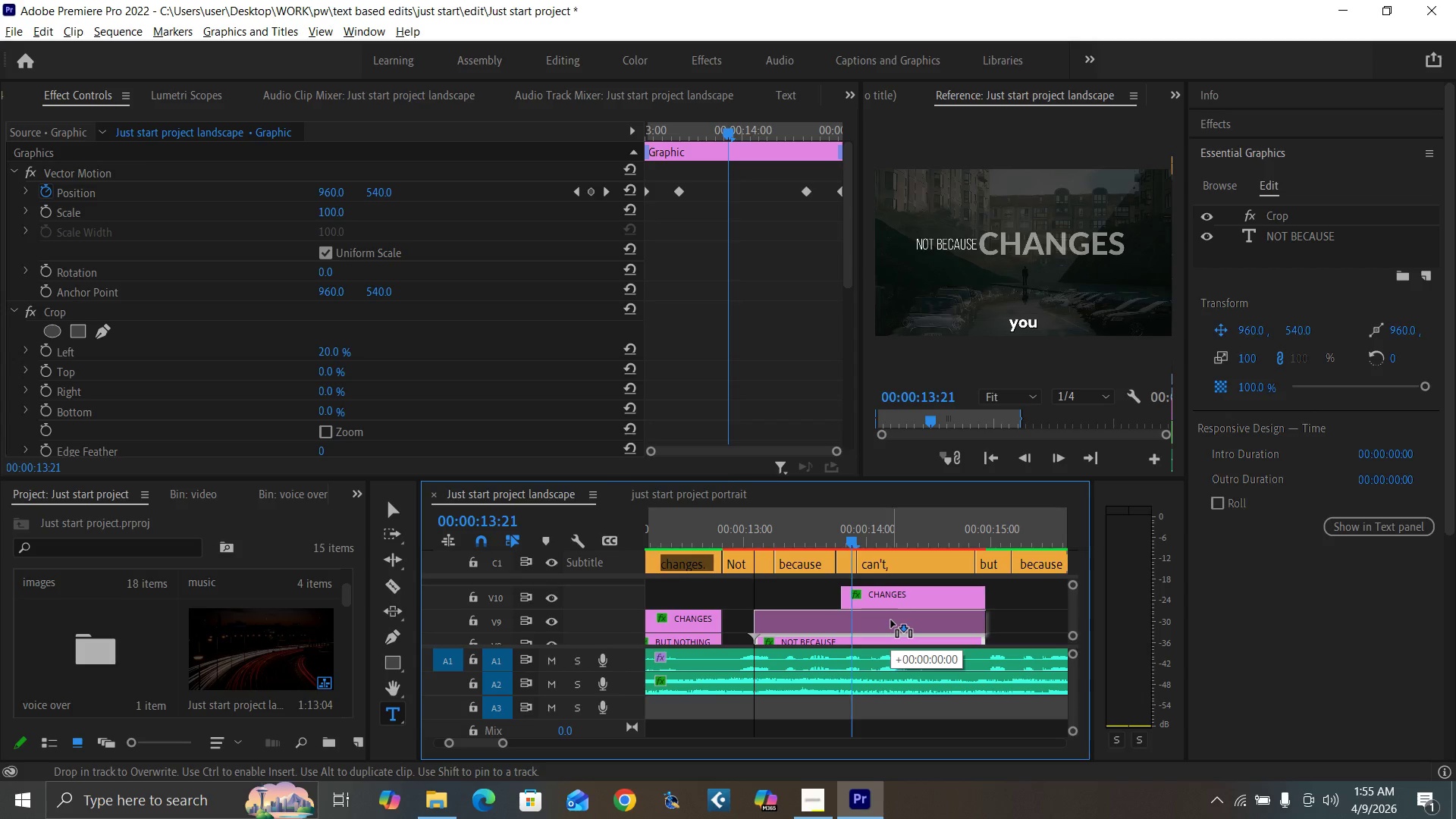 
key(Alt+AltLeft)
 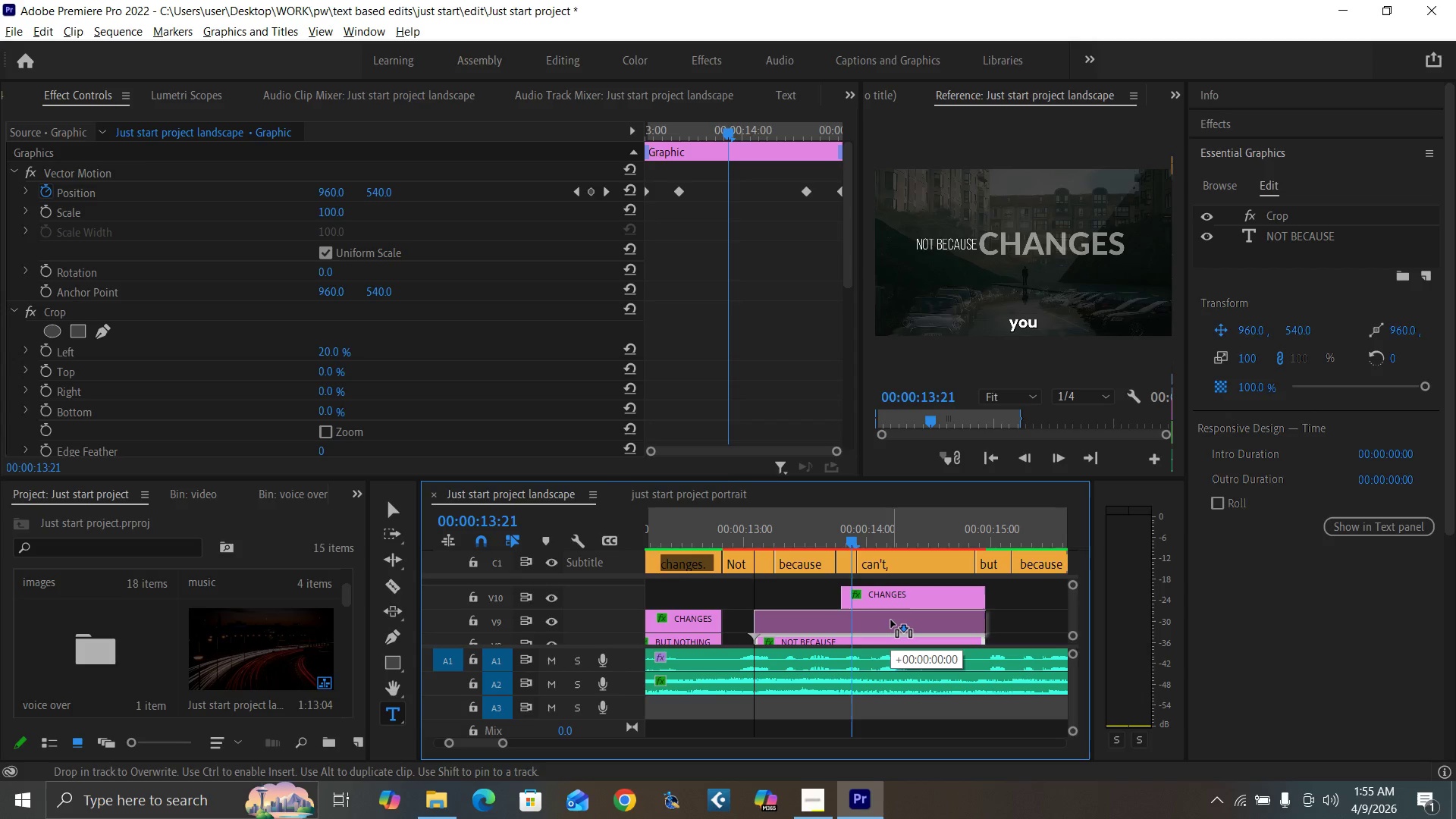 
key(Alt+AltLeft)
 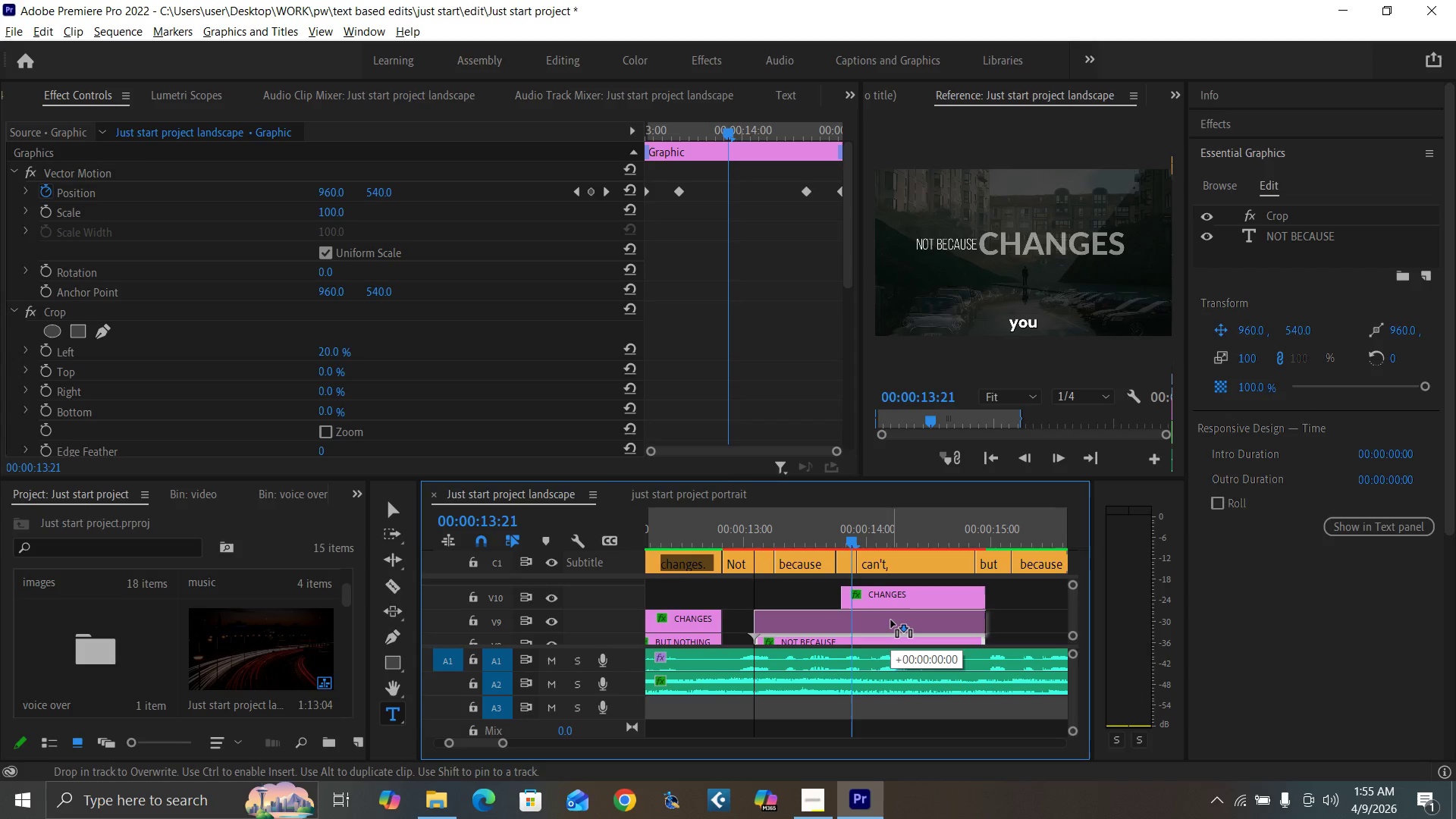 
key(Alt+AltLeft)
 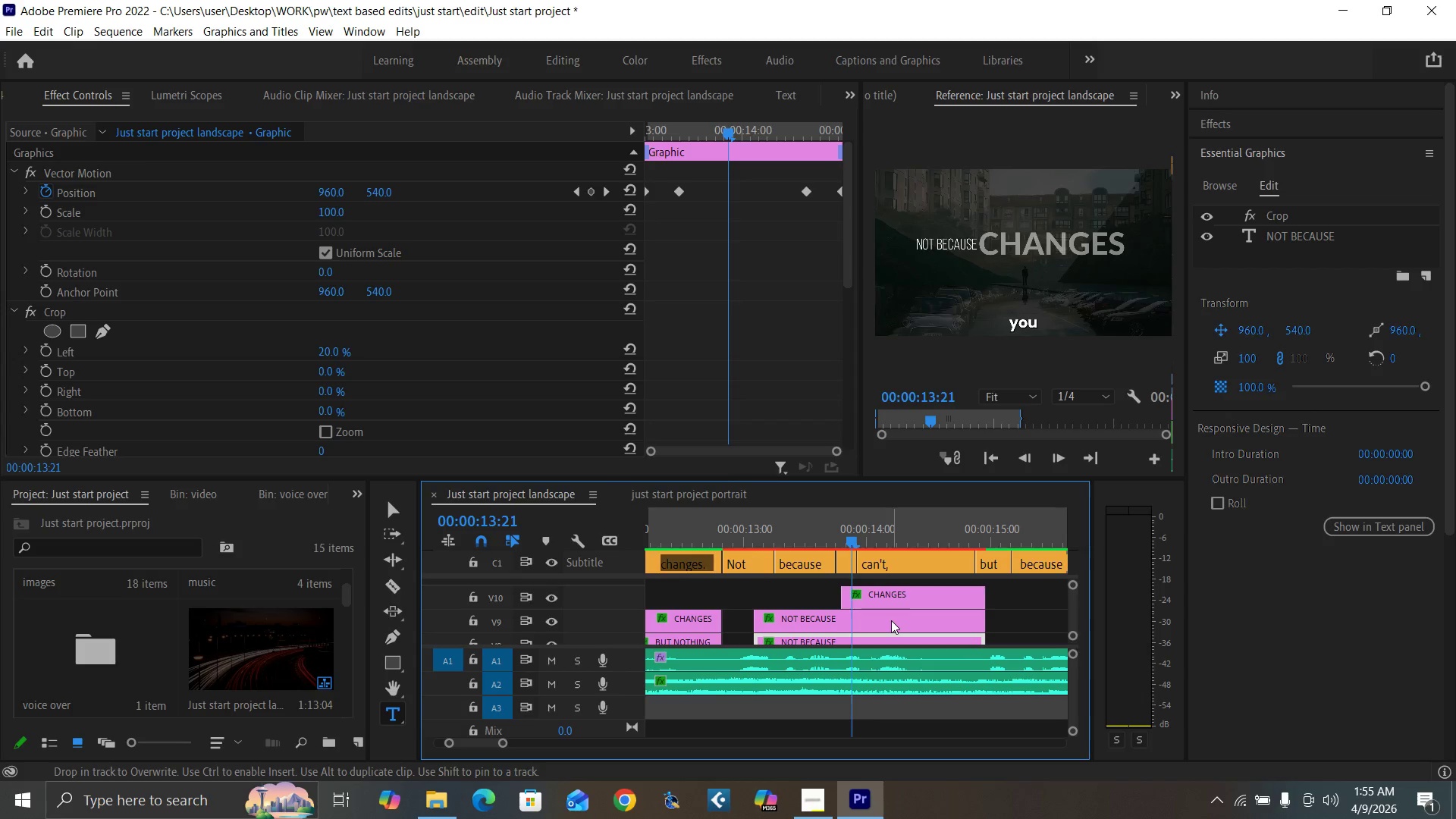 
left_click([891, 620])
 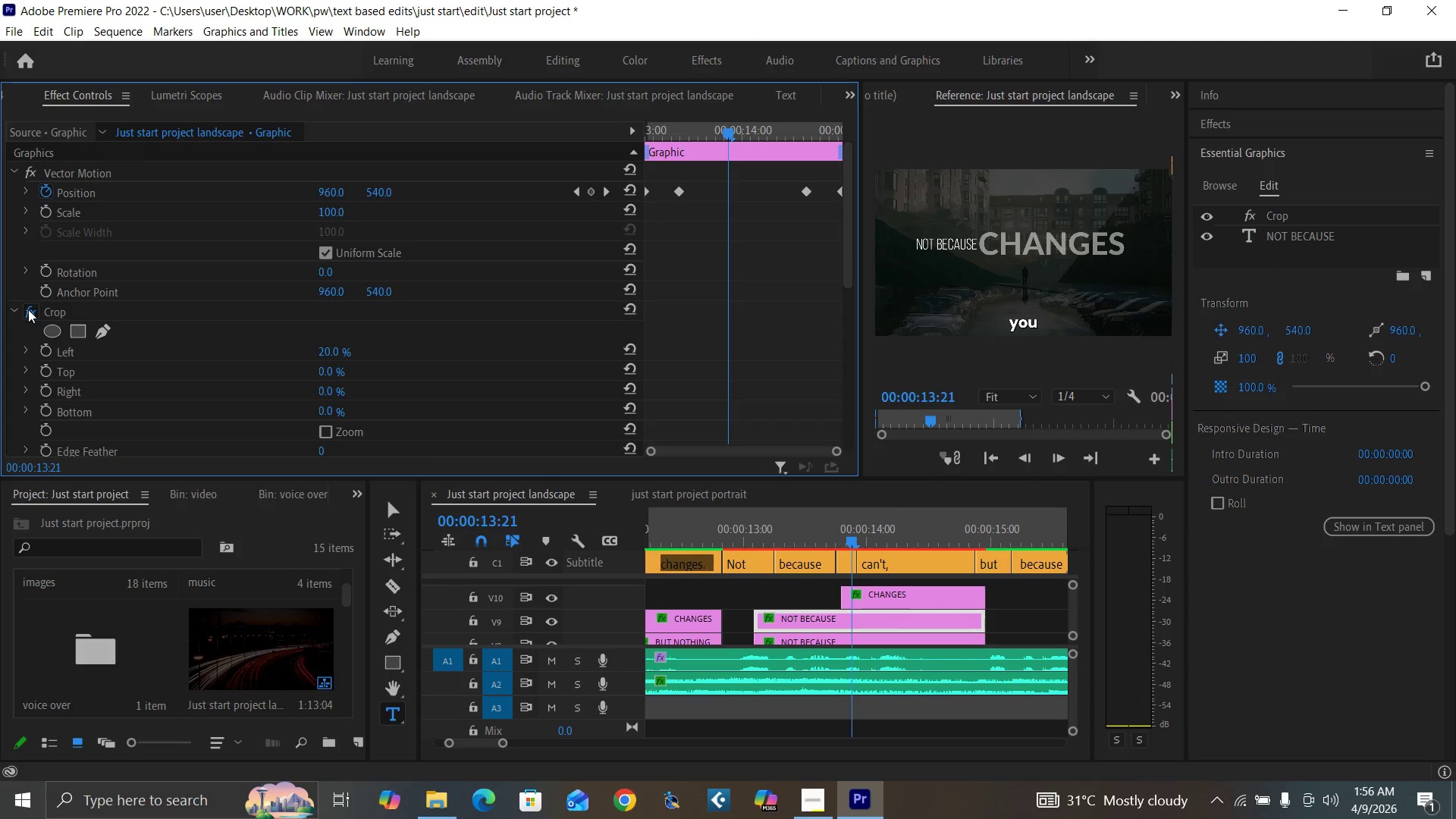 
wait(7.08)
 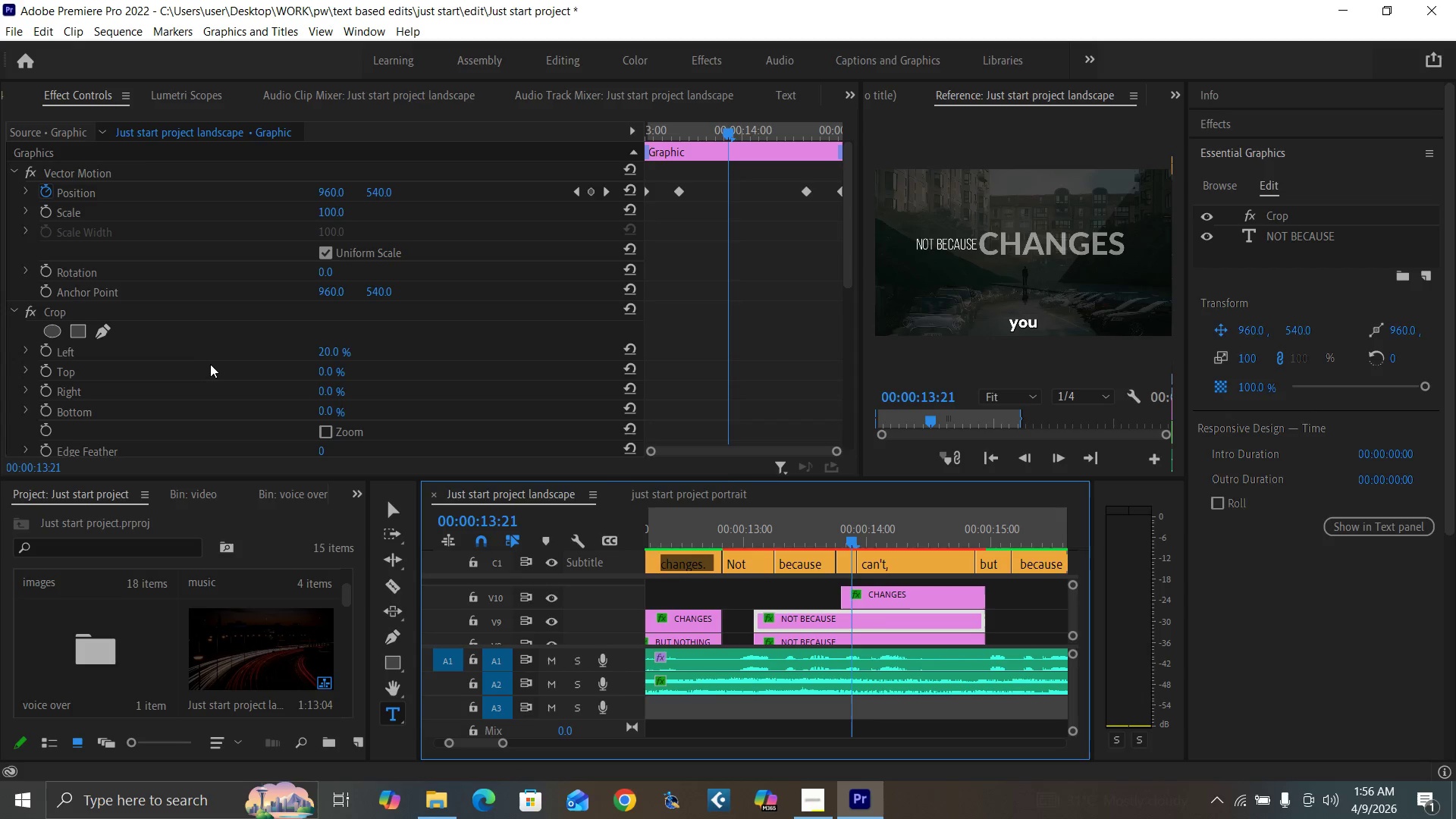 
left_click([883, 535])
 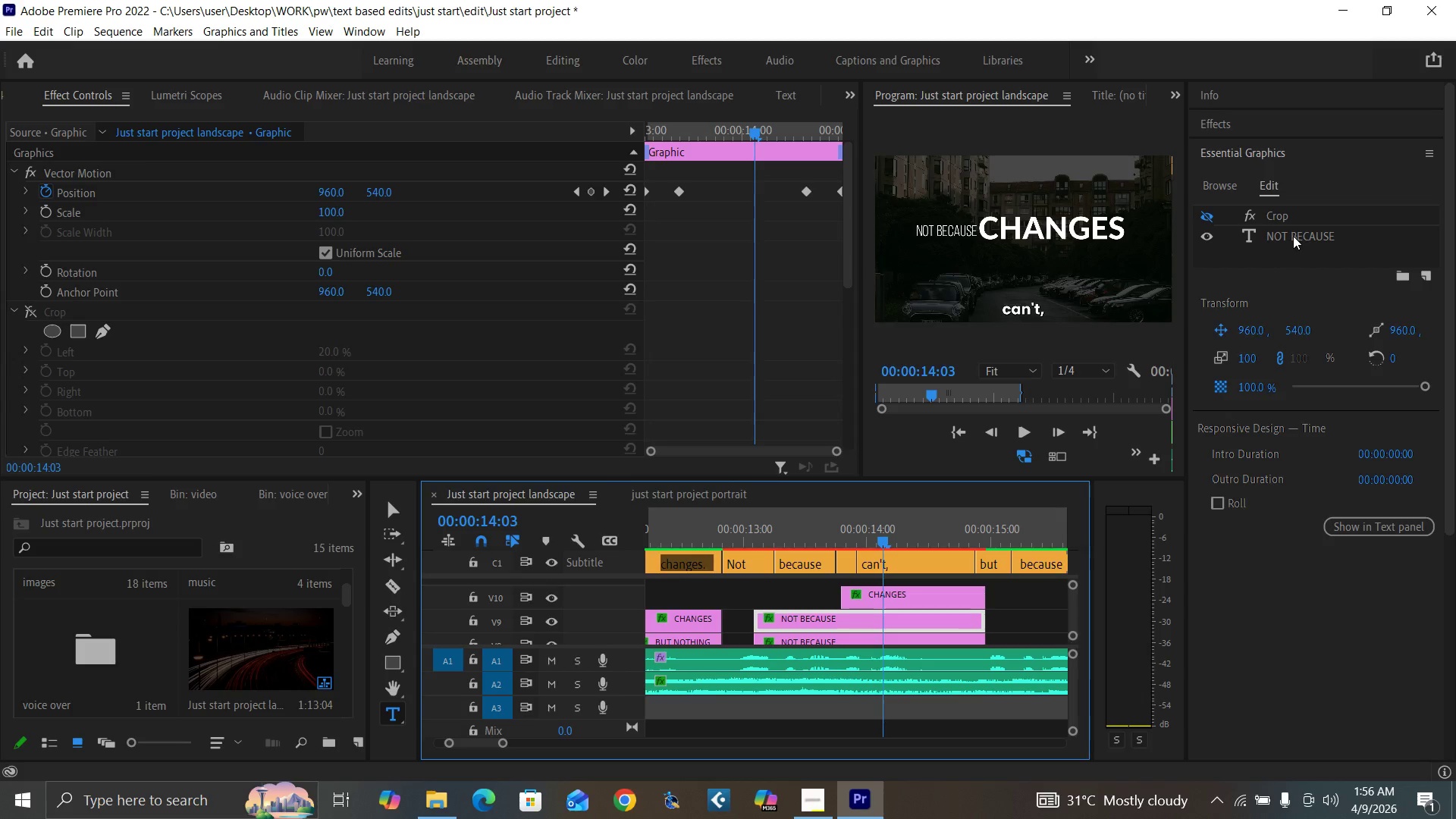 
double_click([1293, 236])
 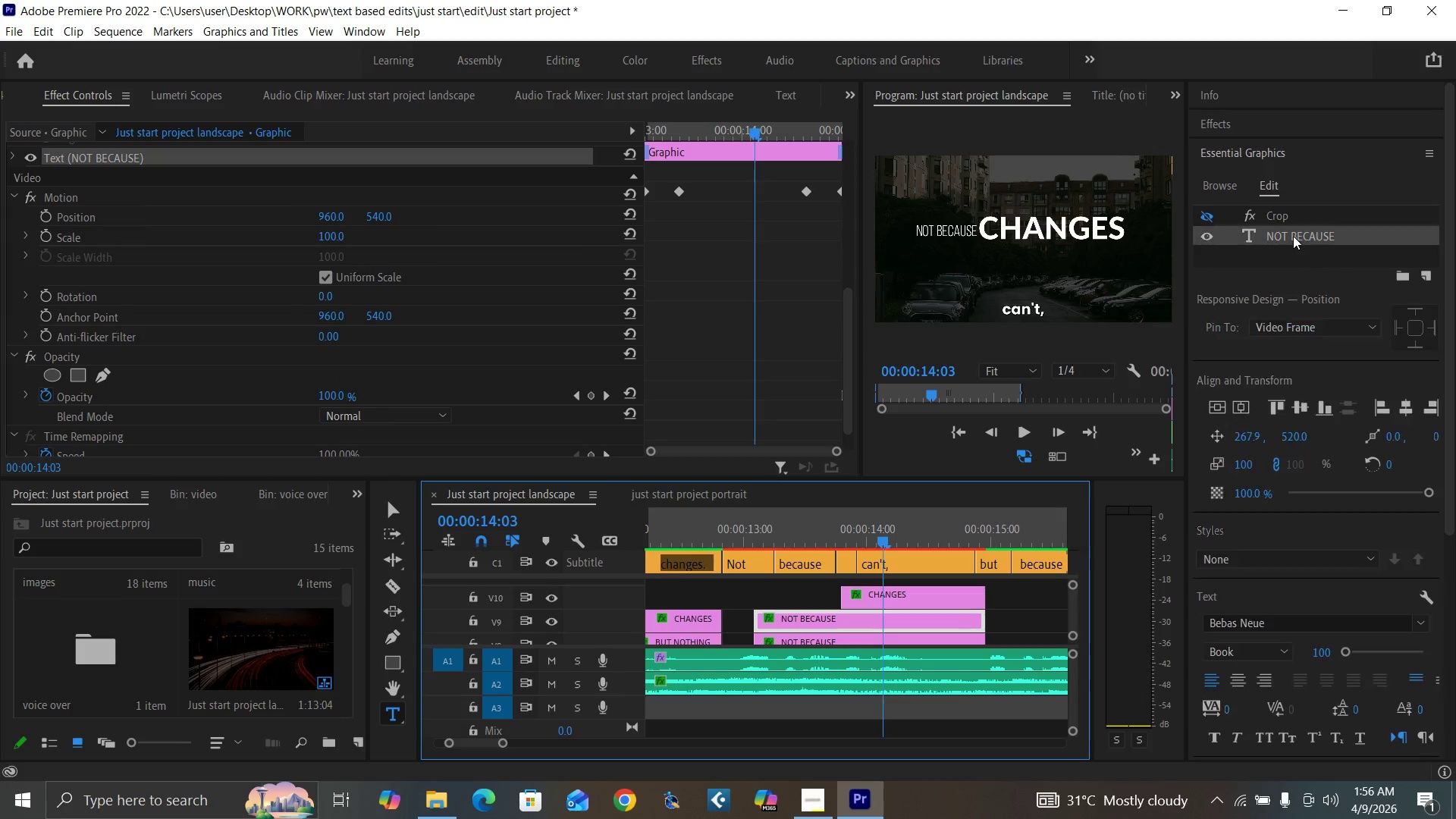 
double_click([1293, 236])
 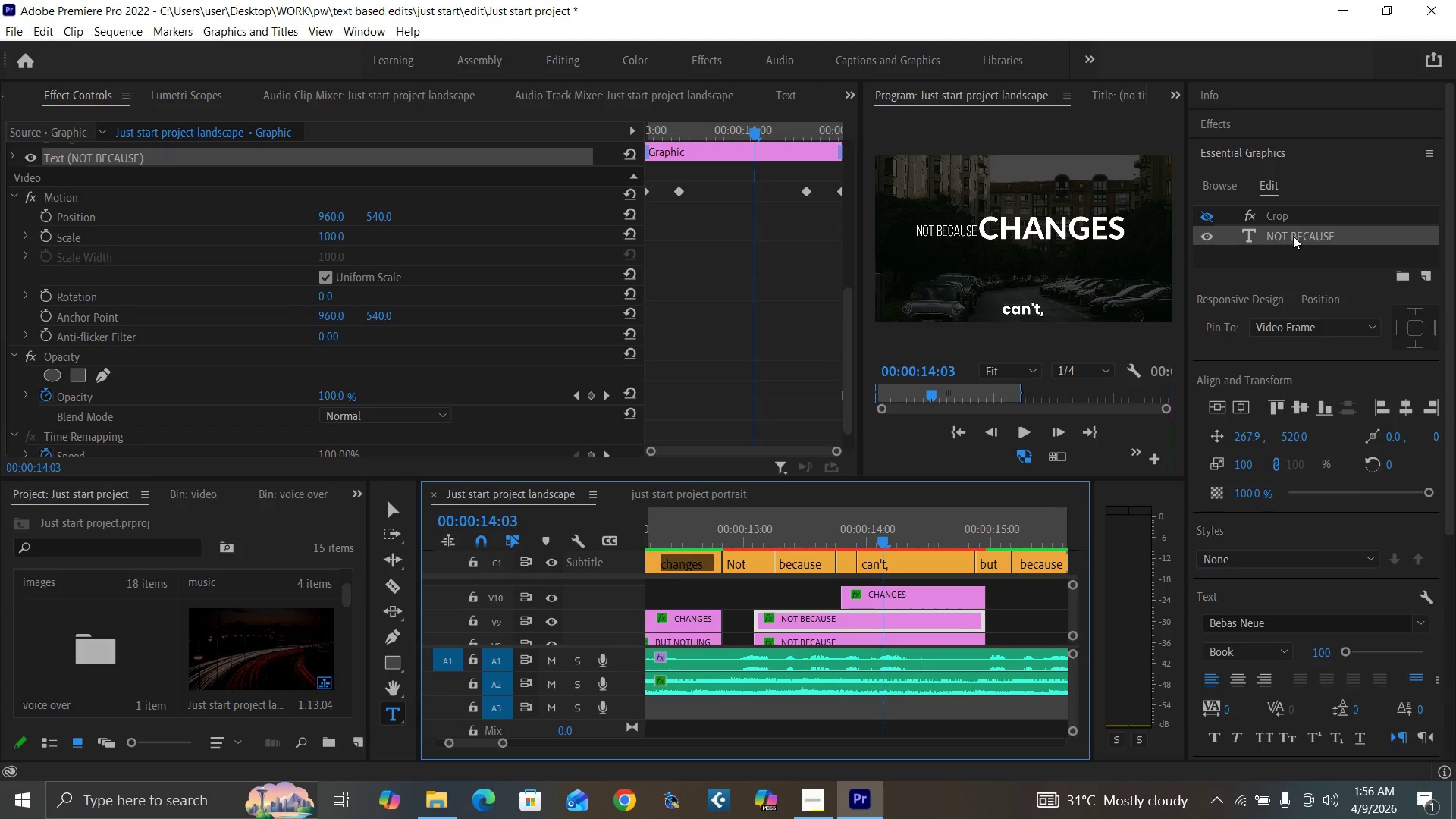 
triple_click([1293, 236])
 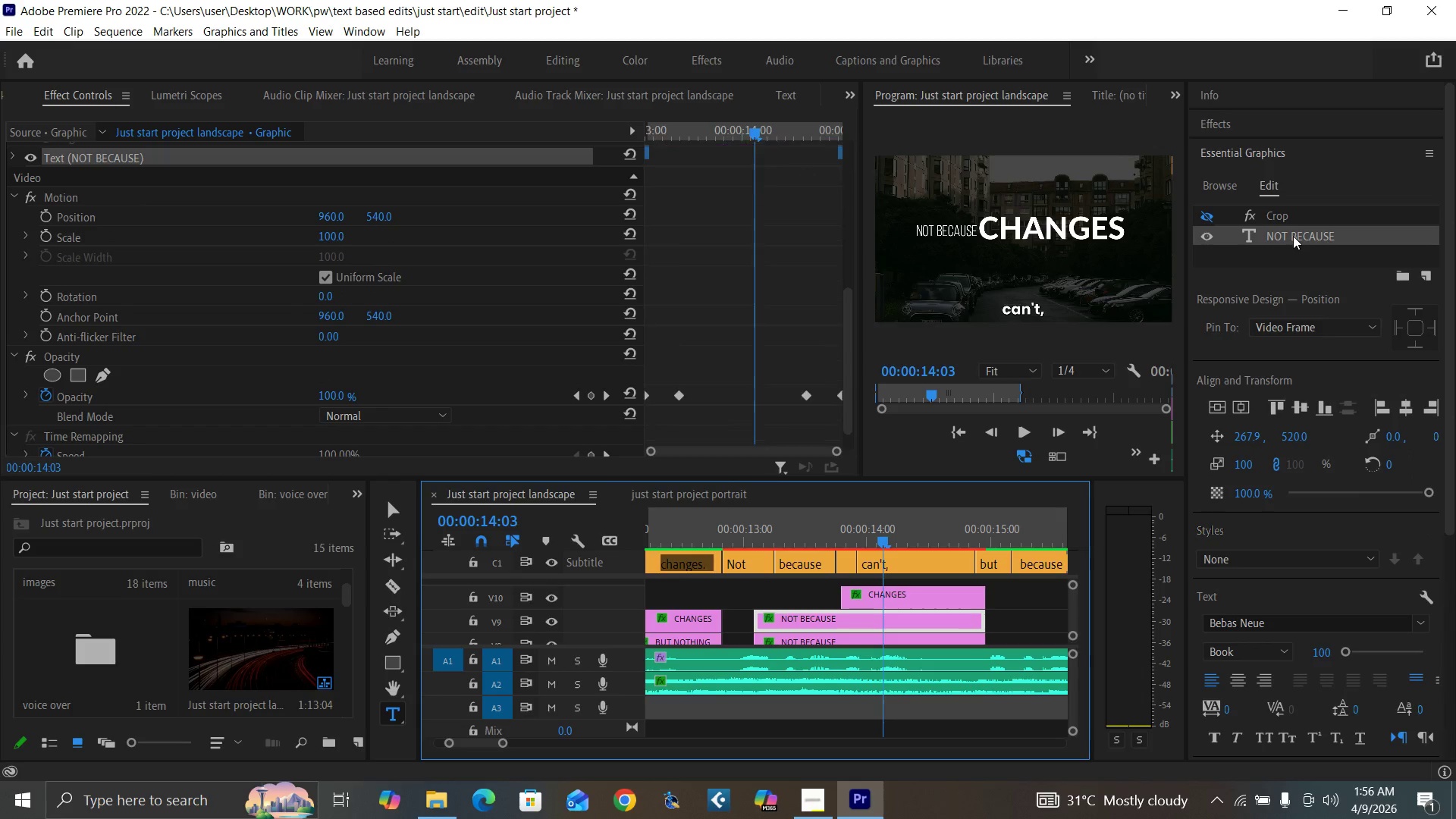 
triple_click([1293, 236])
 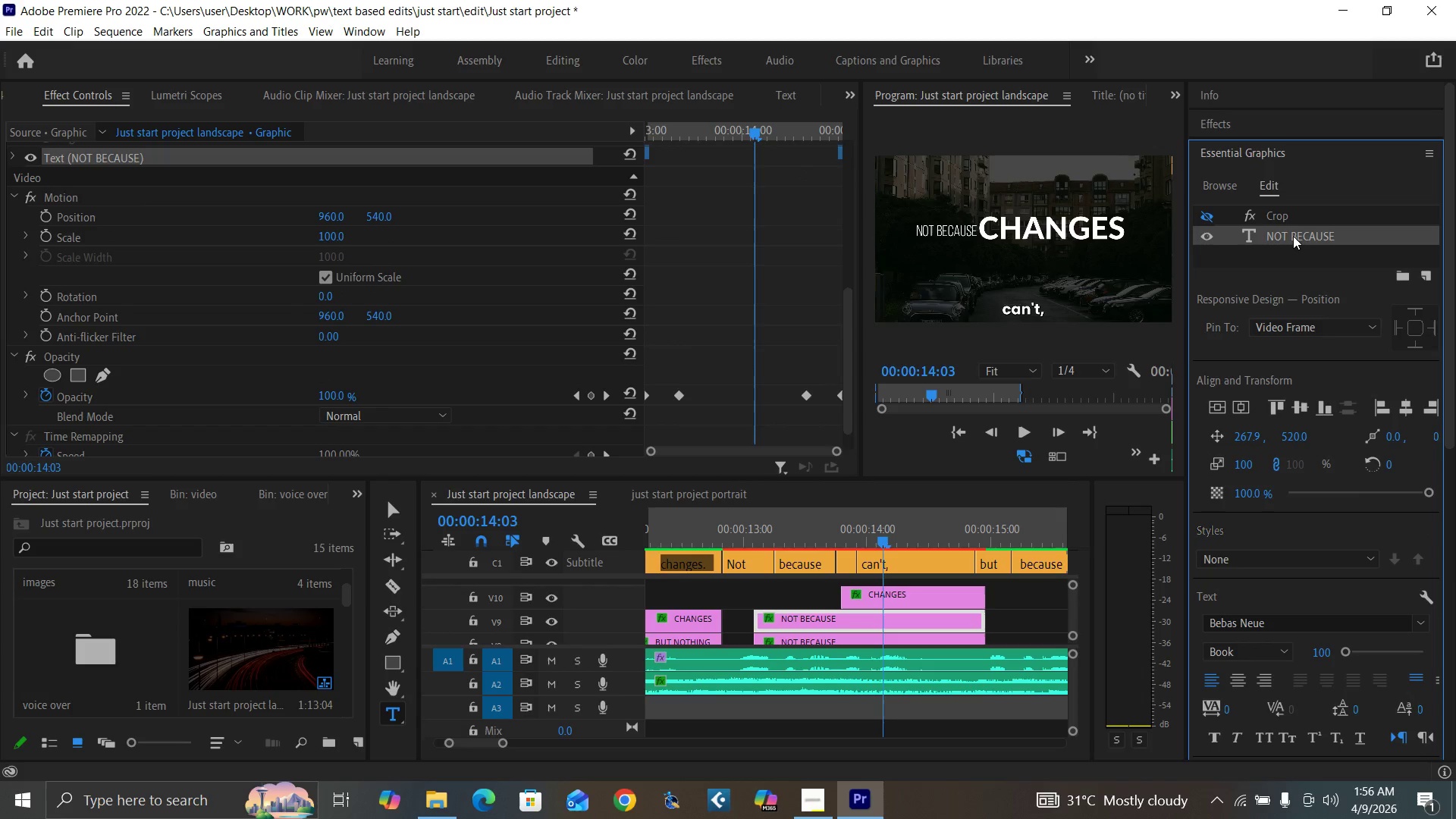 
triple_click([1293, 236])
 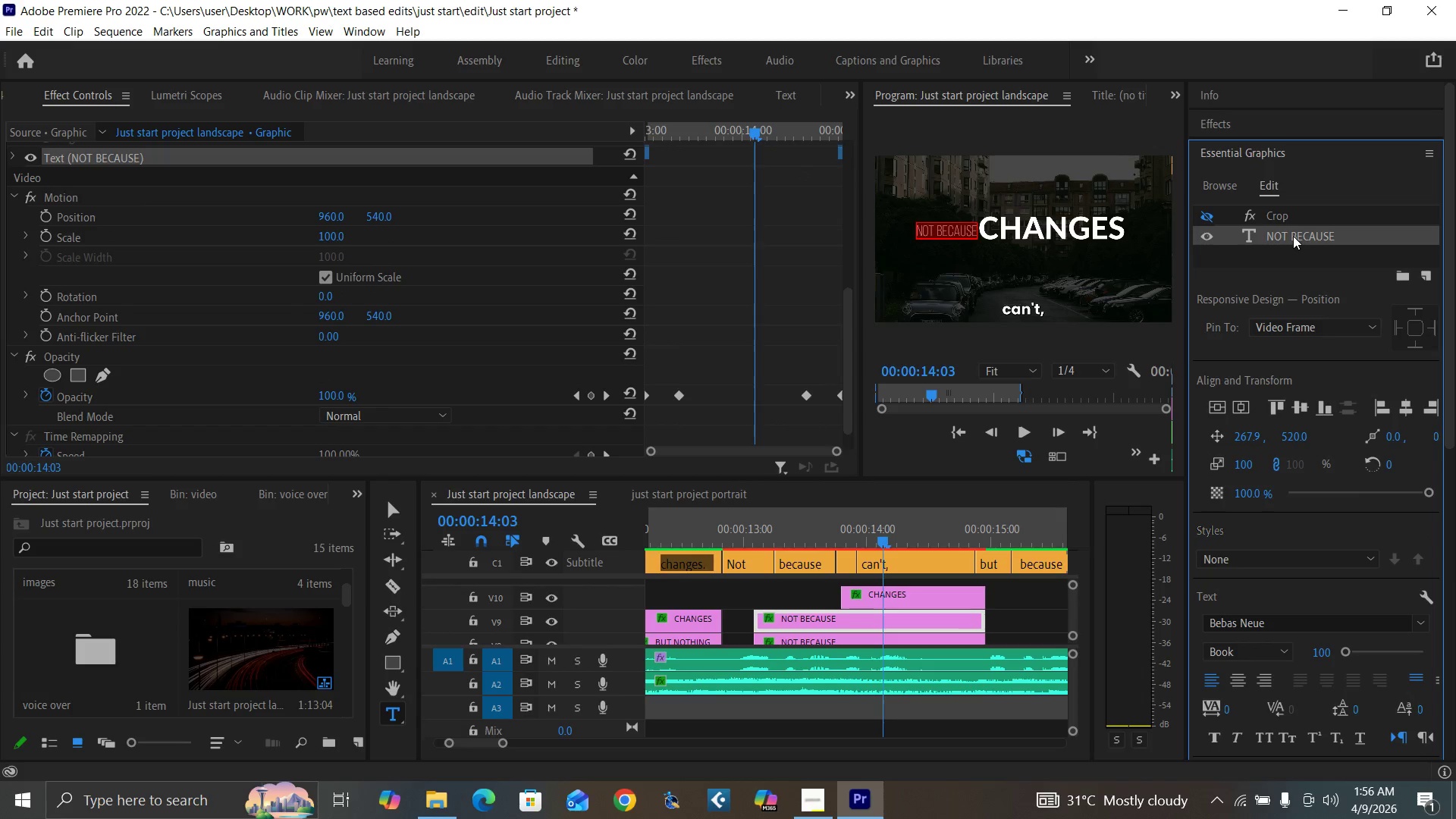 
triple_click([1293, 236])
 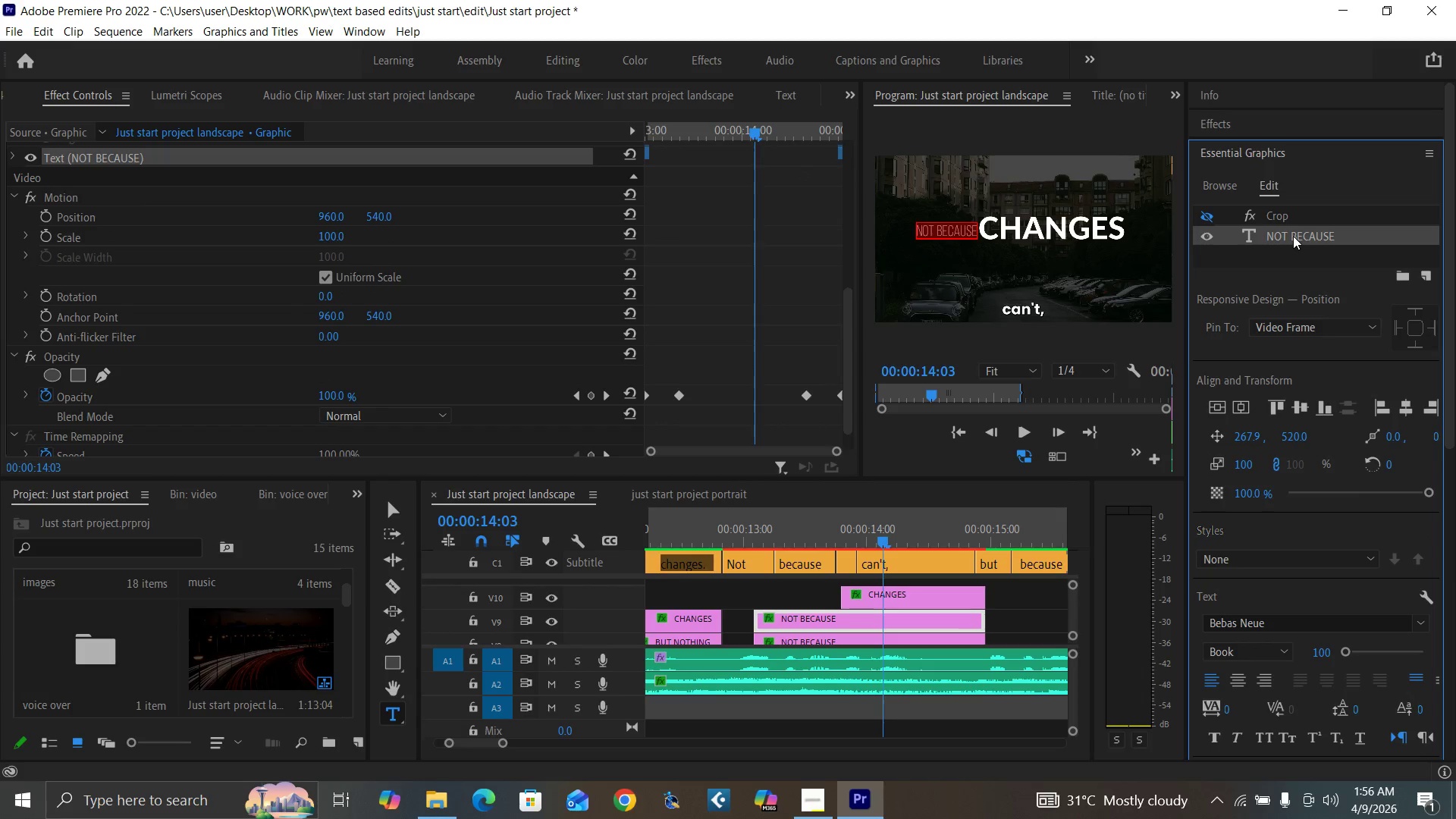 
type(NOT BEV)
key(Backspace)
 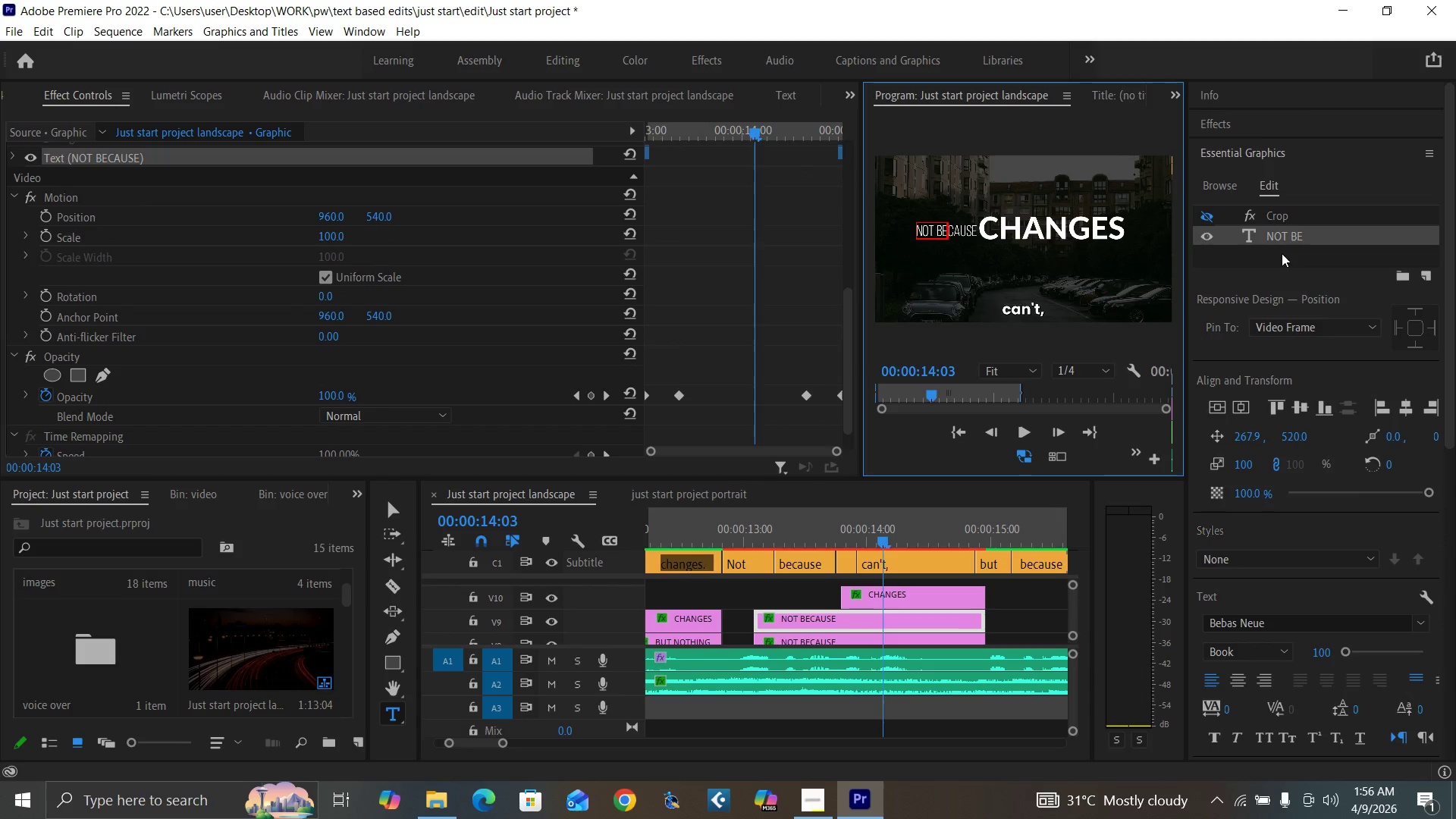 
type(CAUSE YOU CAN'T)
 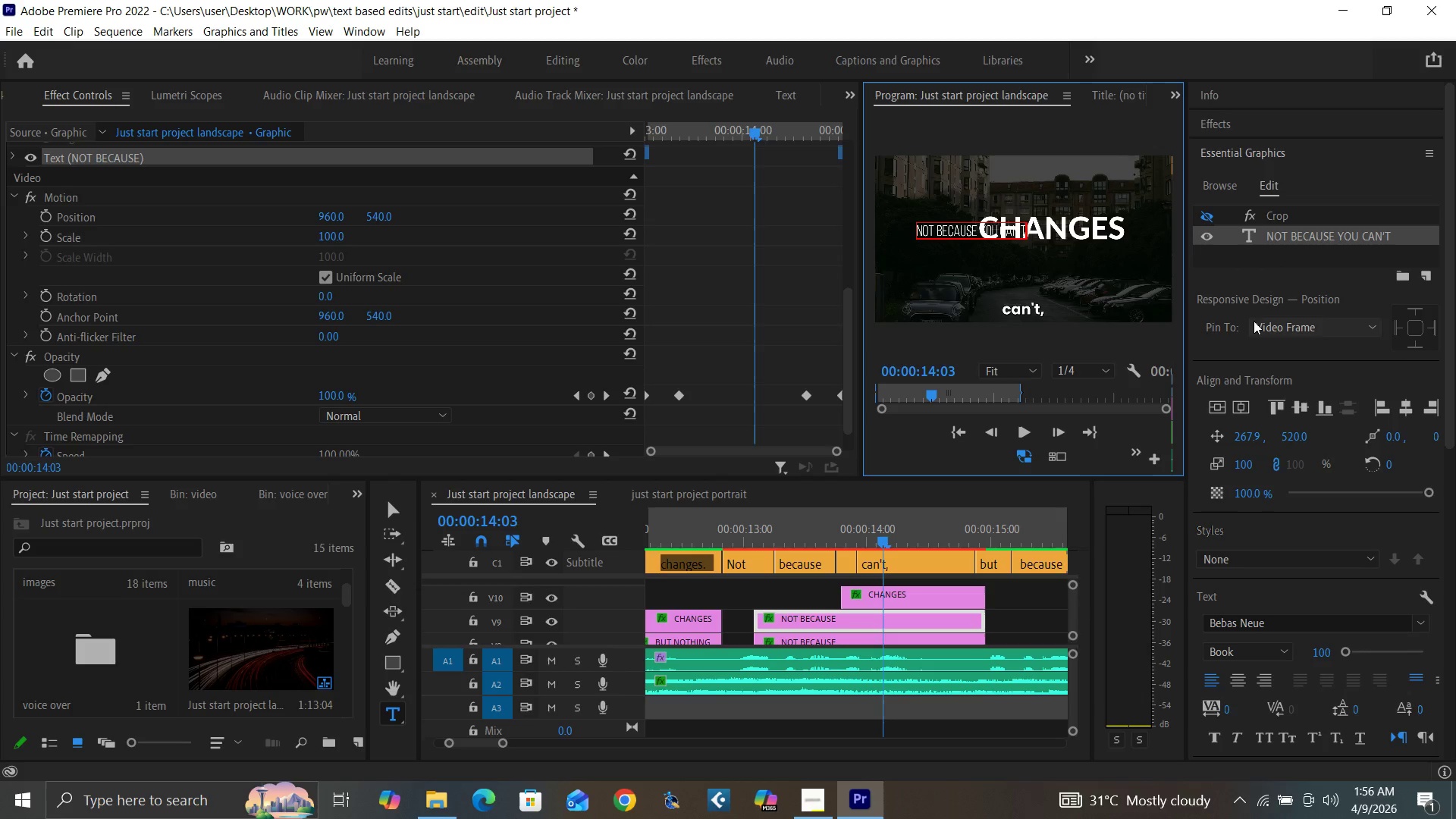 
key(Backspace)
 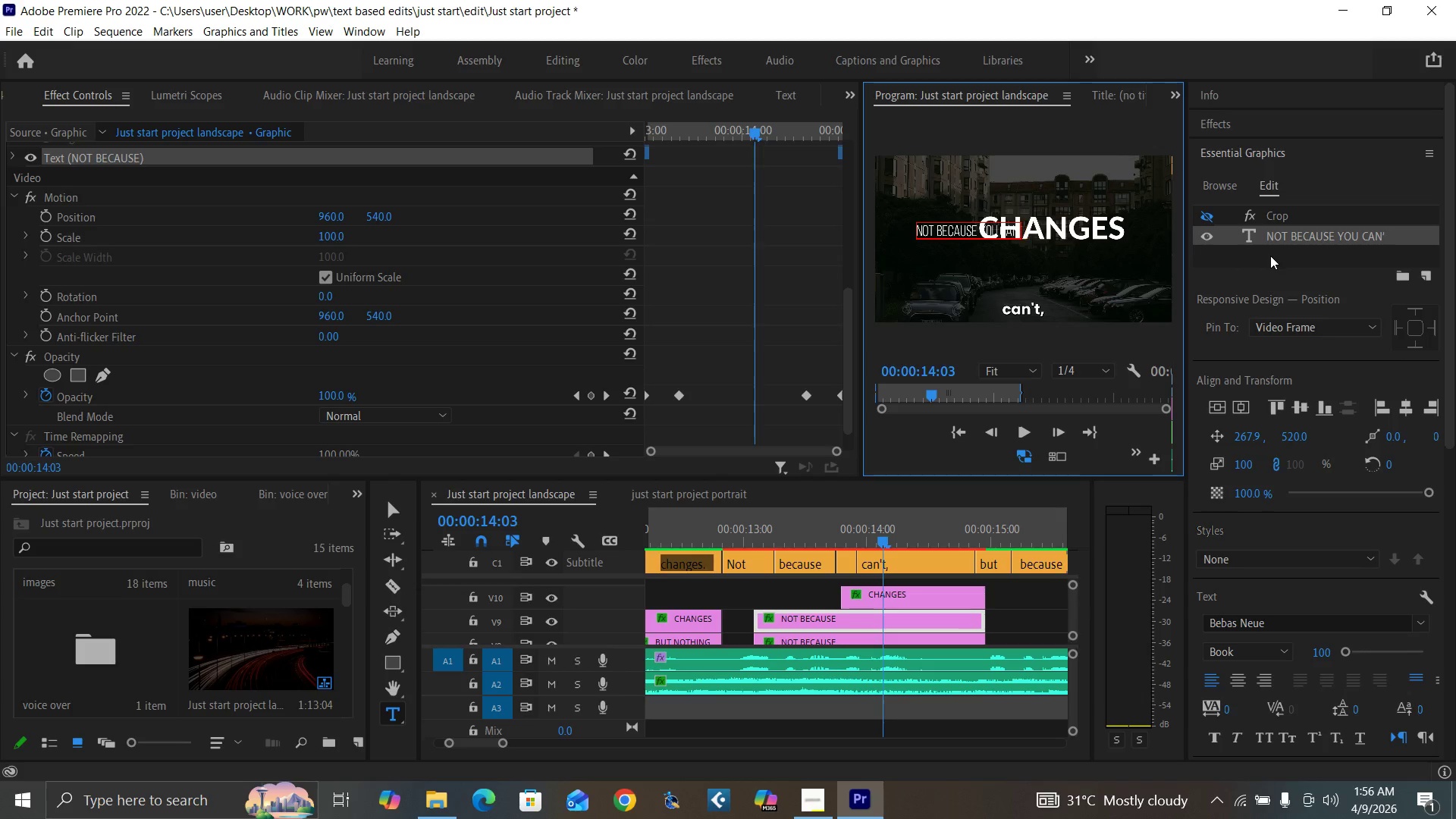 
key(Backspace)
 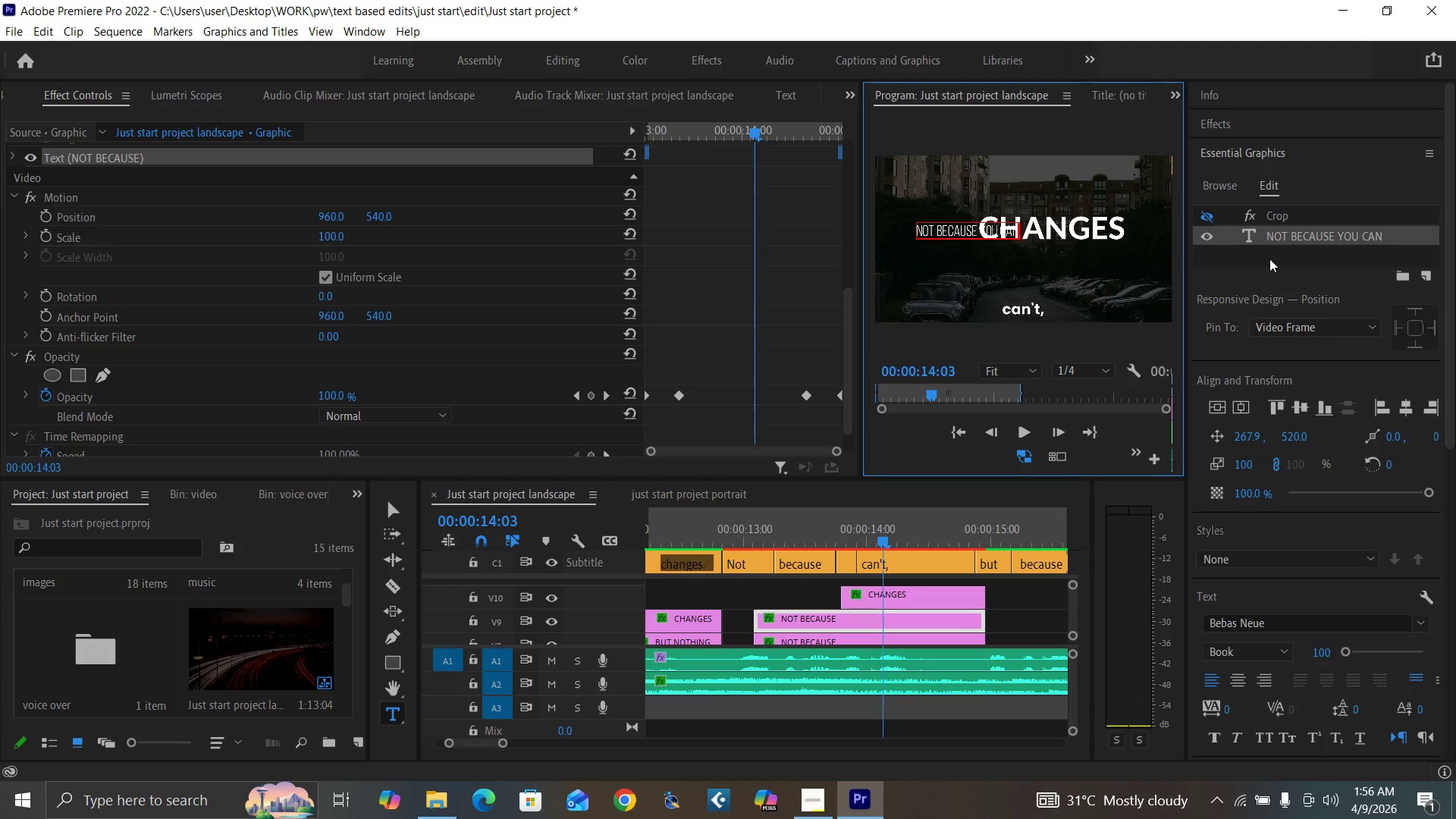 
key(Backspace)
 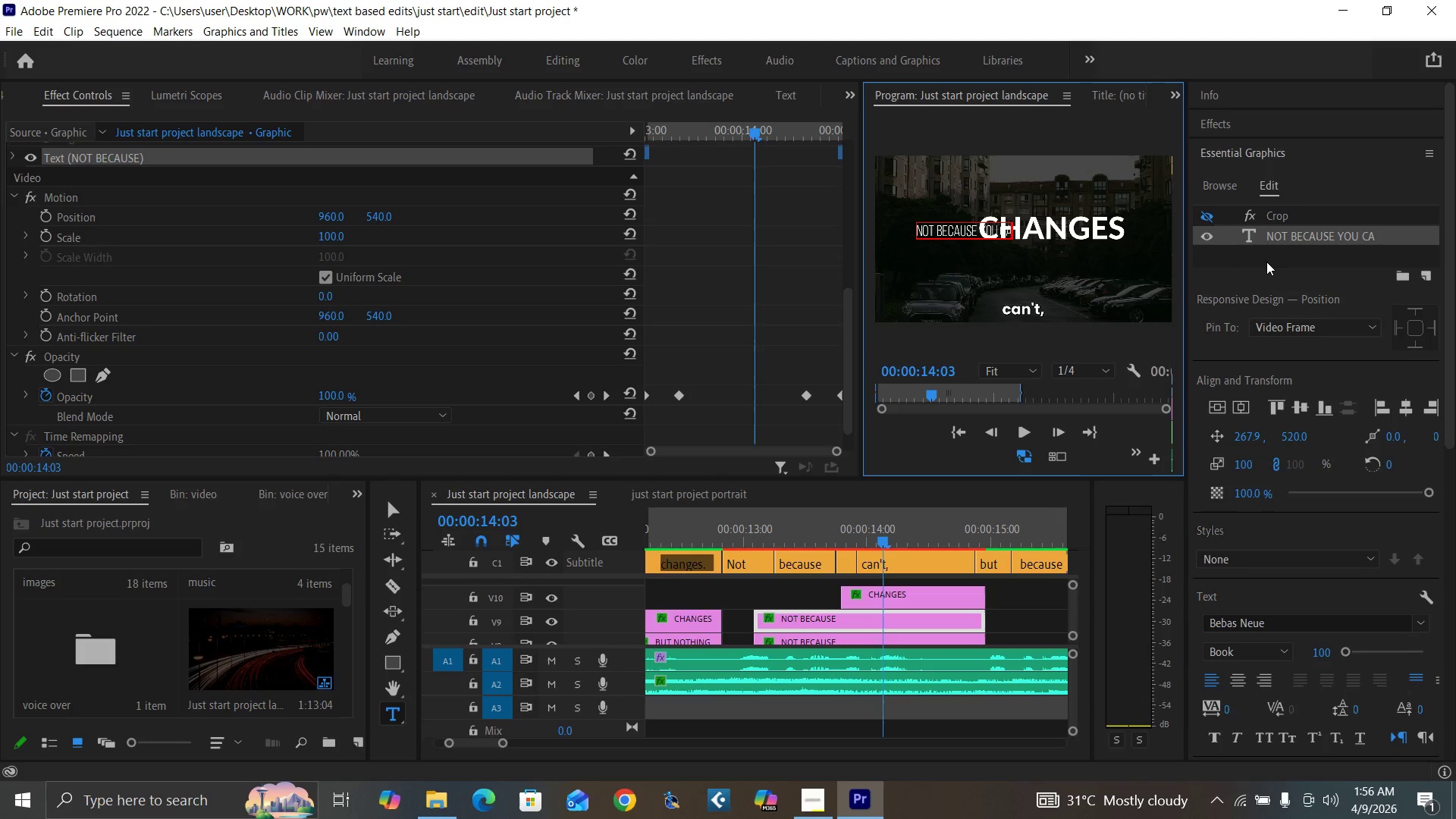 
key(Backspace)
 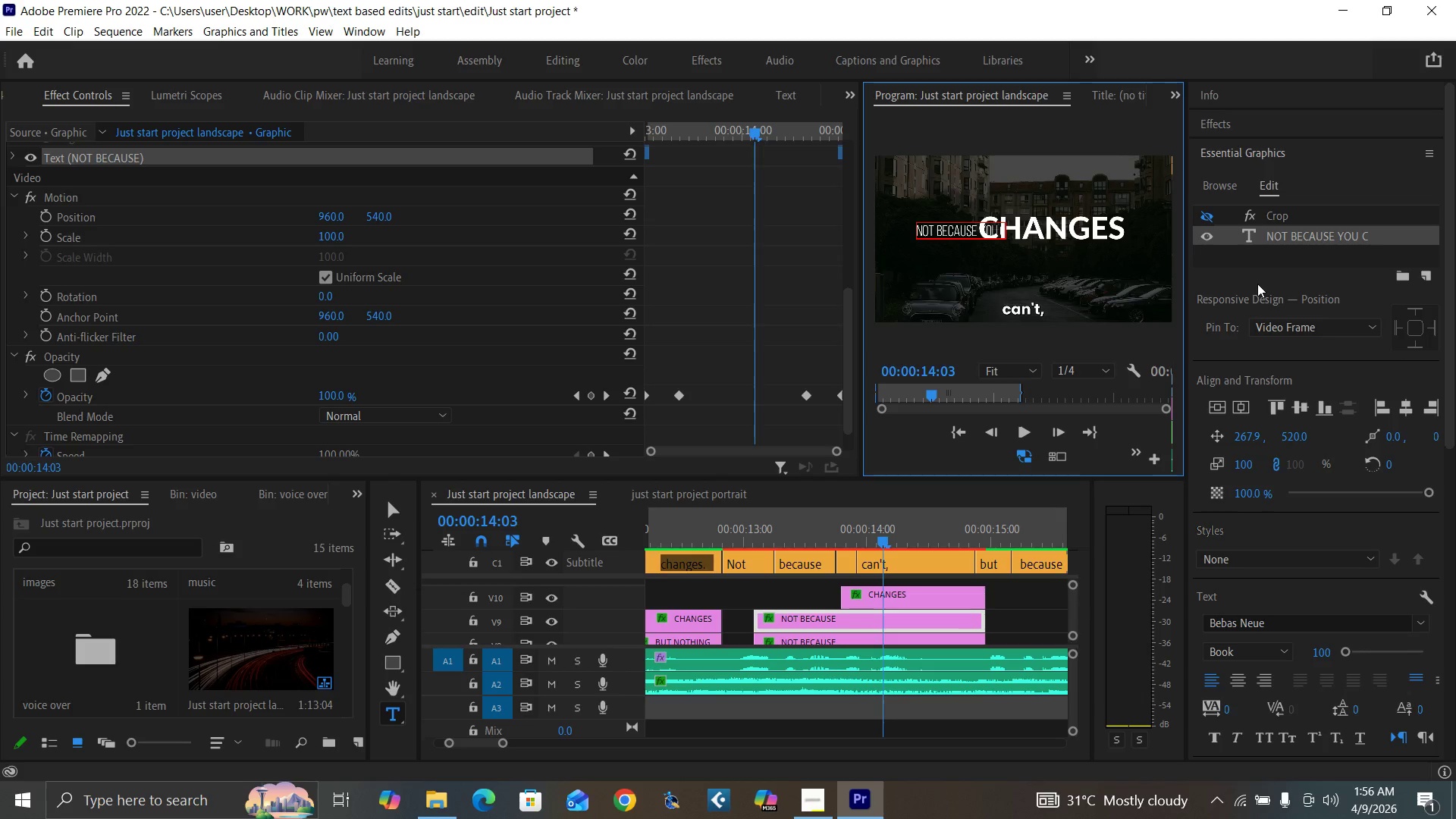 
key(Backspace)
 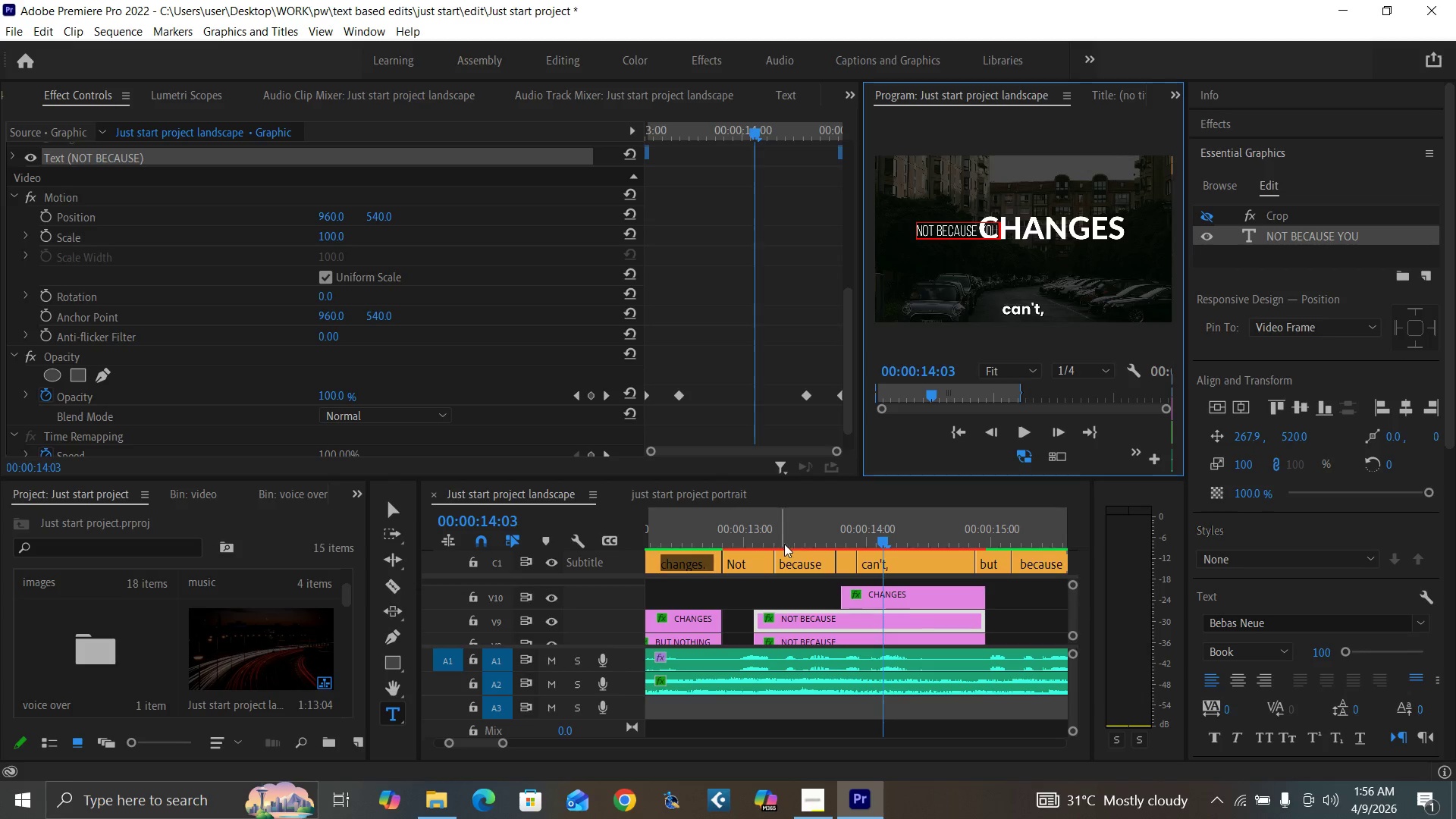 
wait(9.02)
 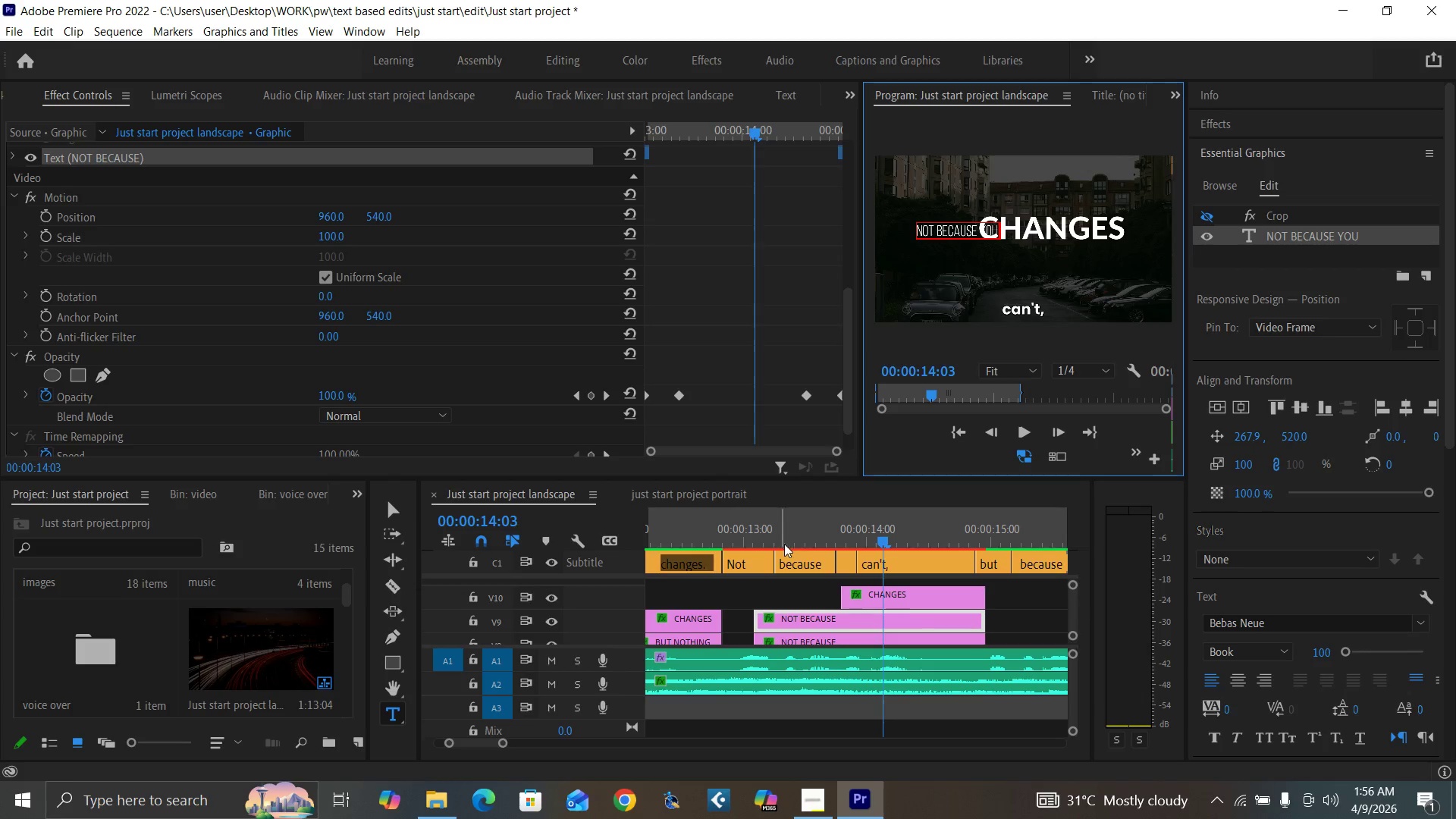 
left_click_drag(start_coordinate=[1073, 613], to_coordinate=[1073, 607])
 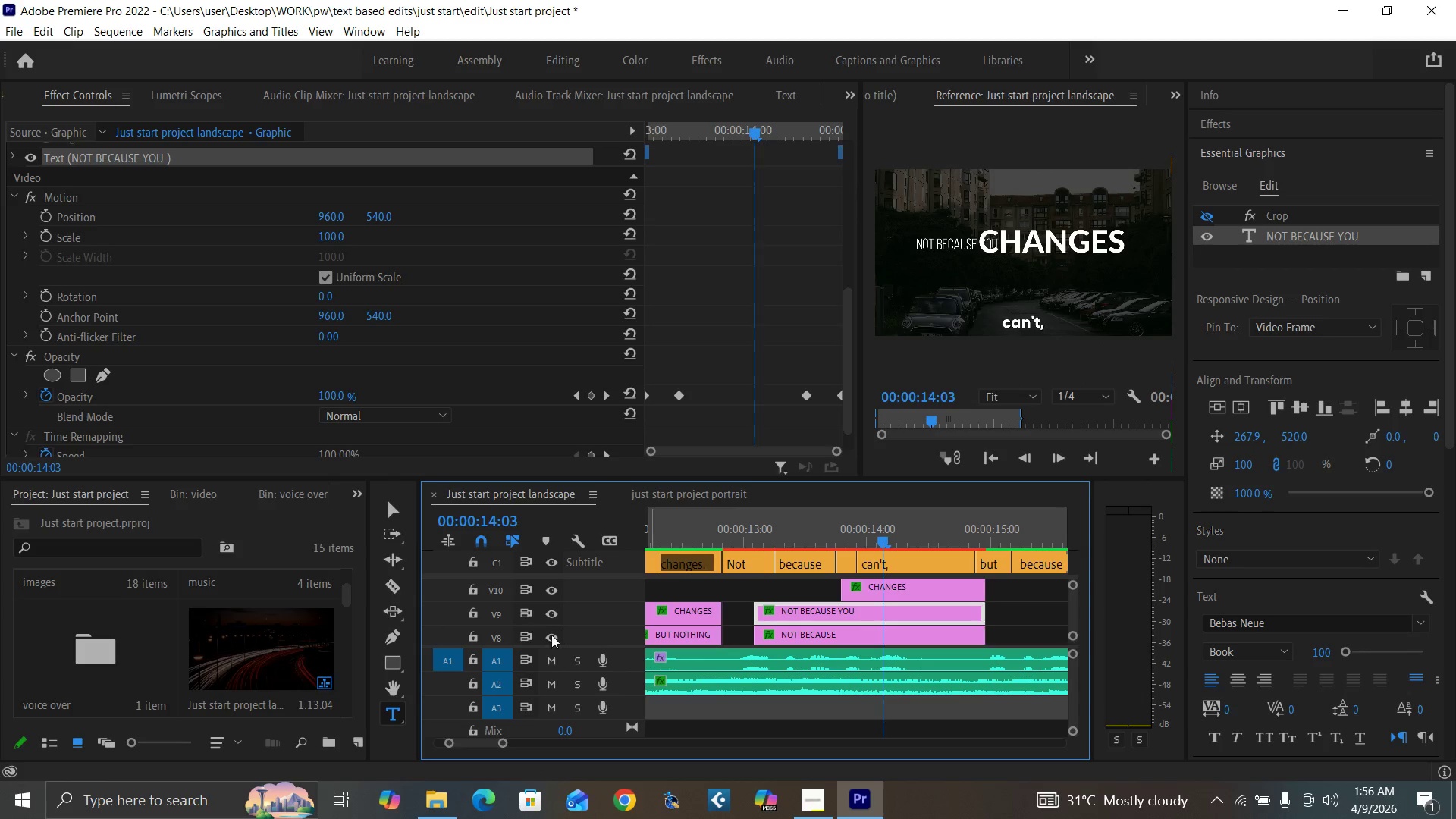 
left_click([551, 637])
 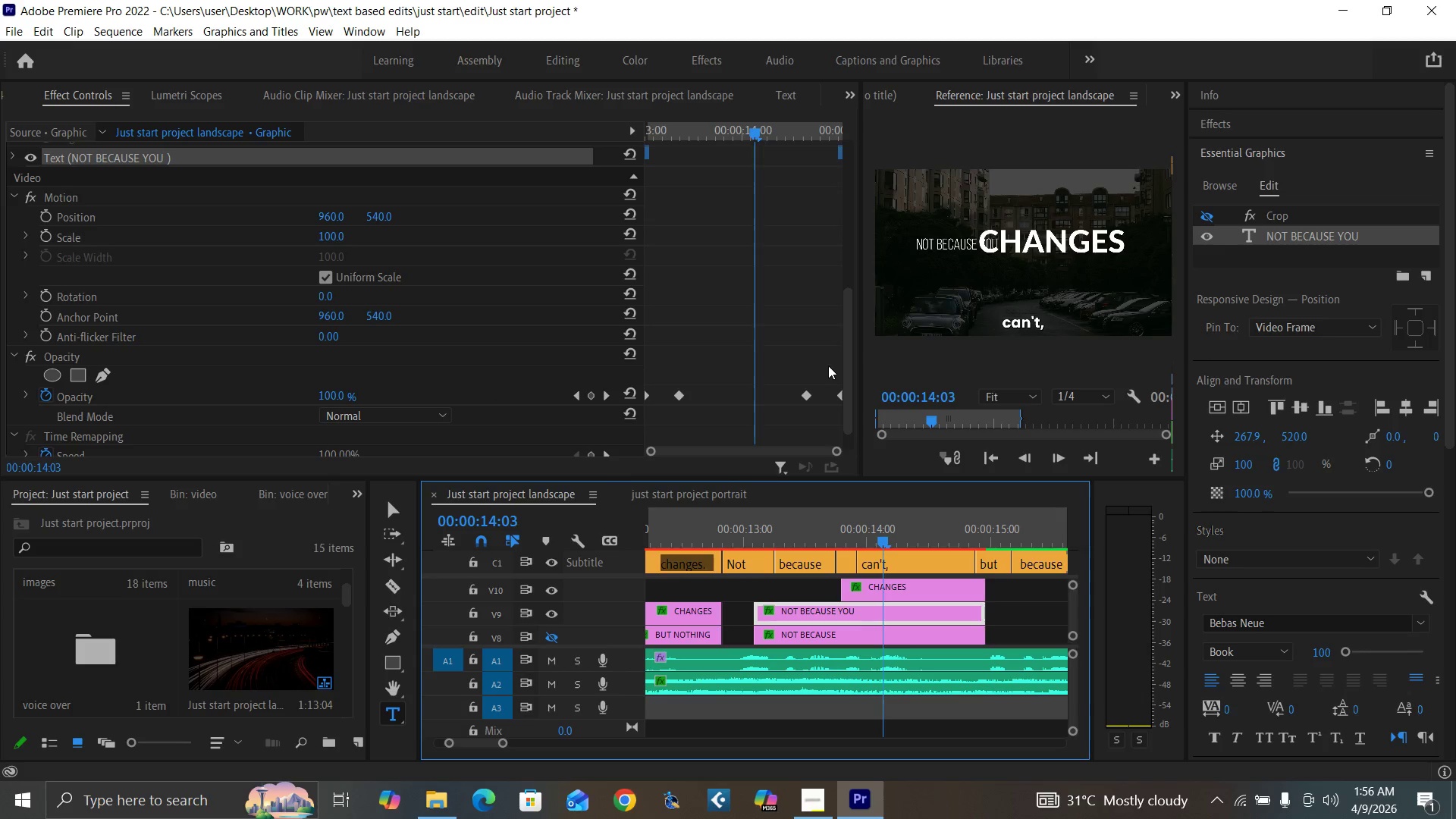 
wait(5.05)
 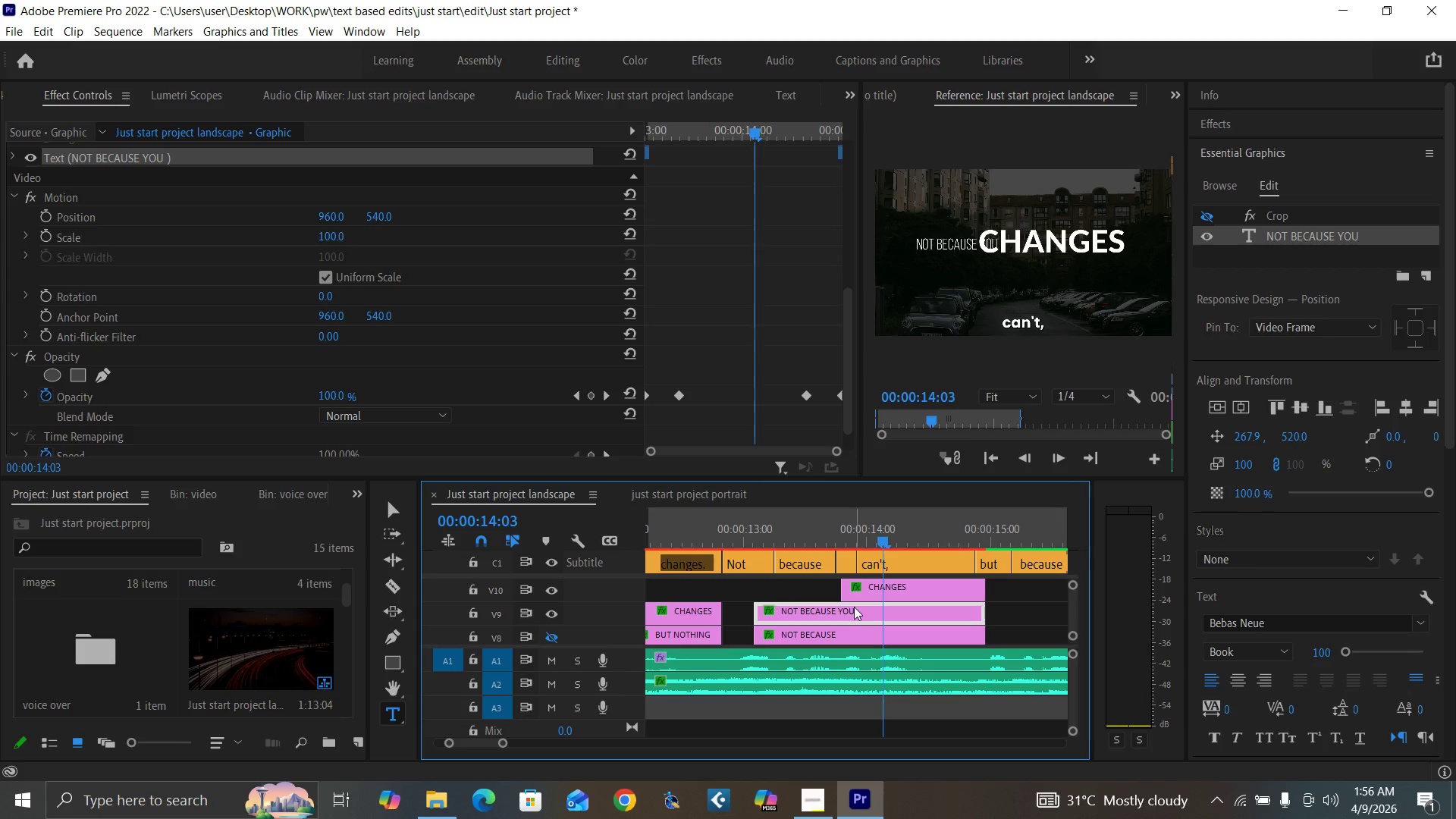 
left_click_drag(start_coordinate=[849, 339], to_coordinate=[841, 232])
 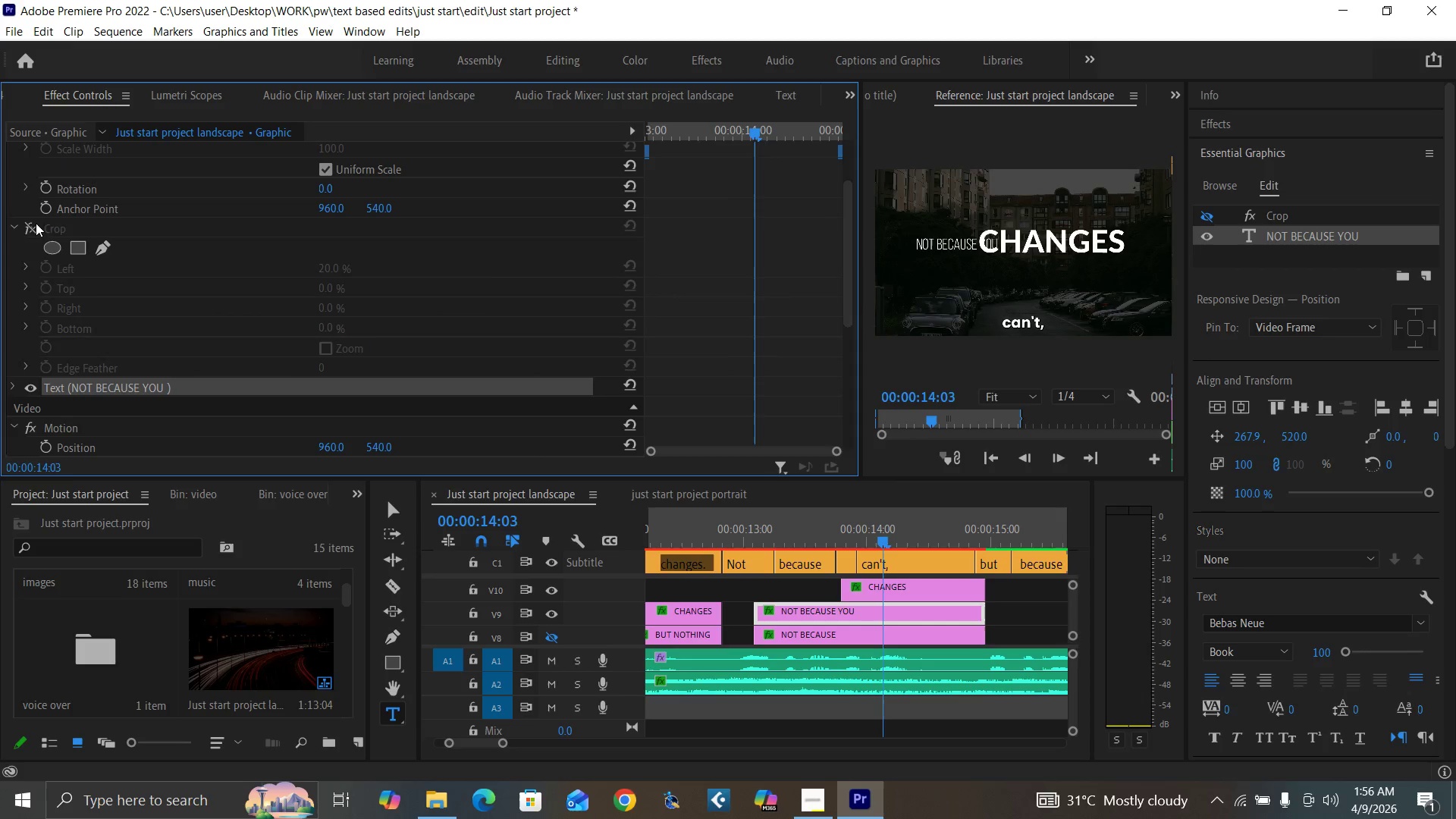 
left_click([29, 232])
 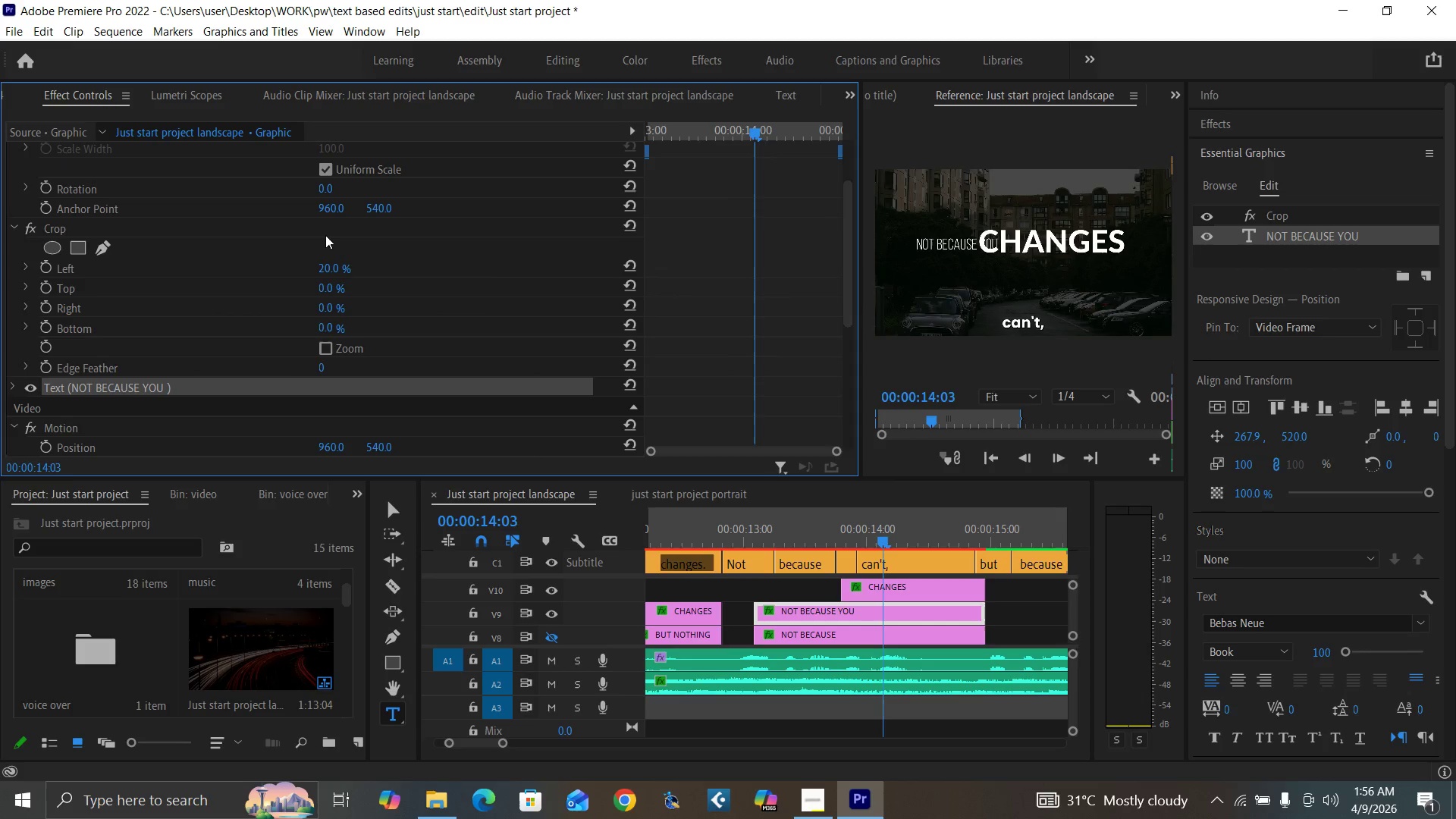 
left_click([328, 269])
 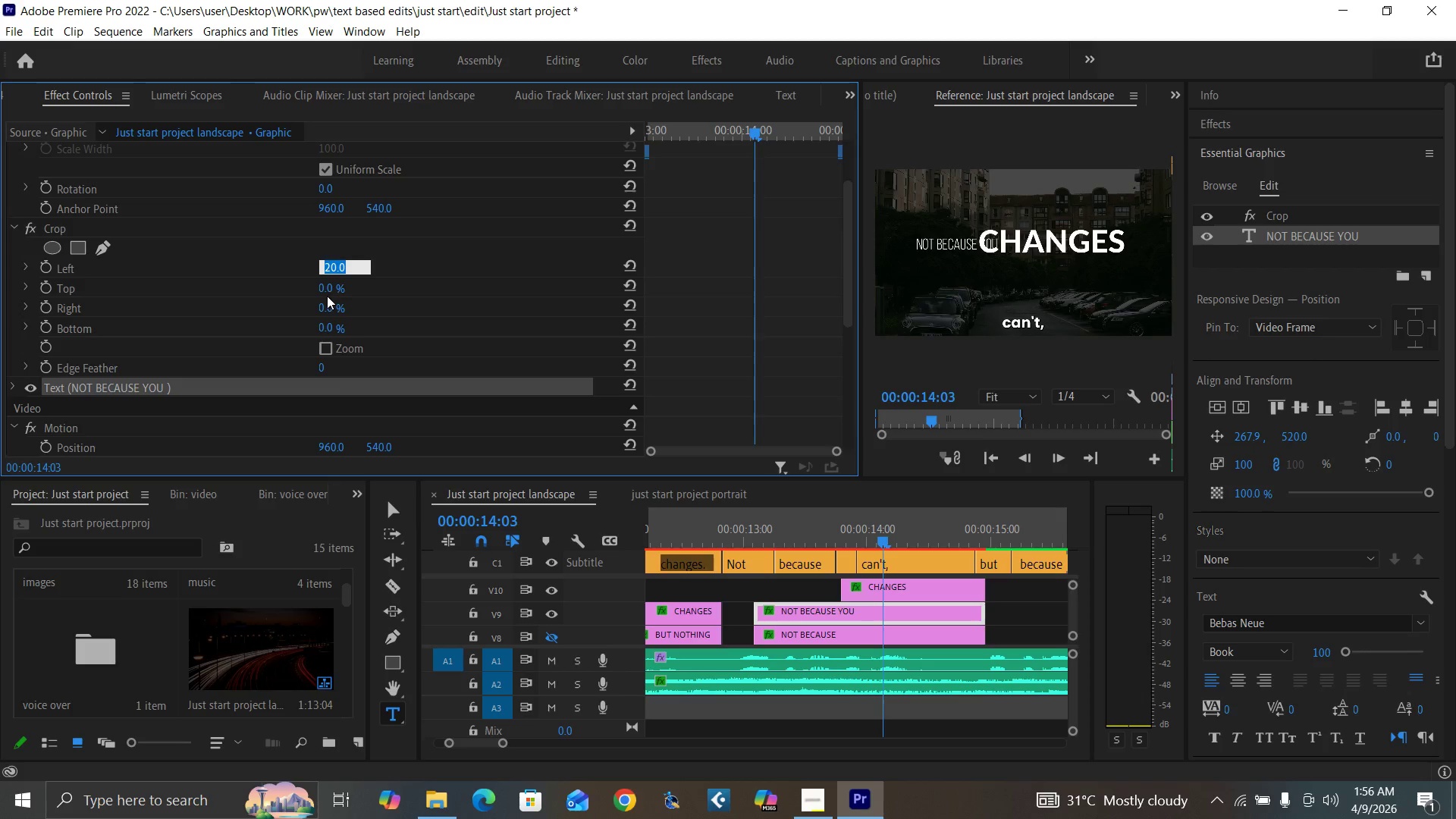 
type(50)
 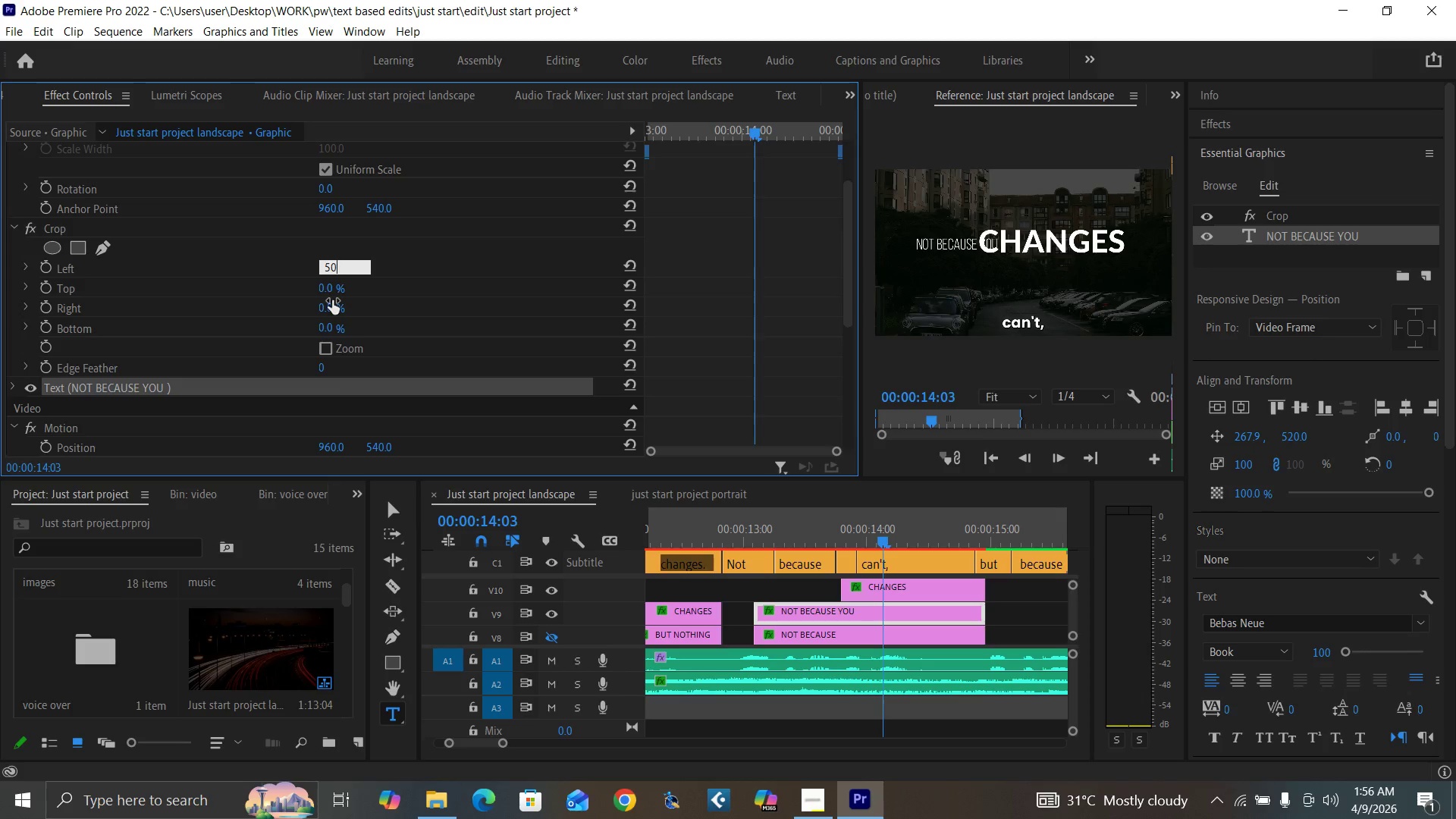 
key(Enter)
 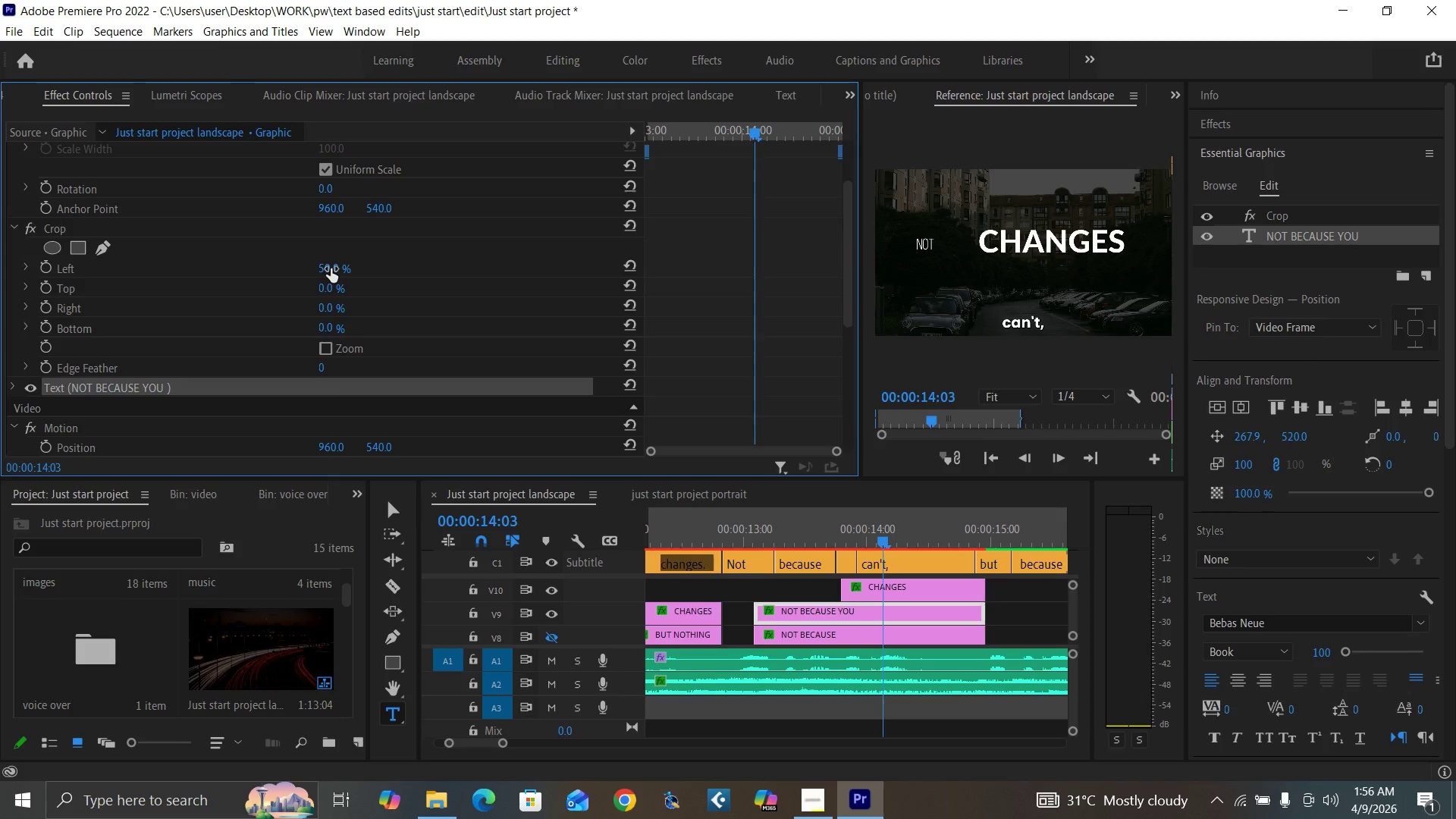 
left_click([629, 262])
 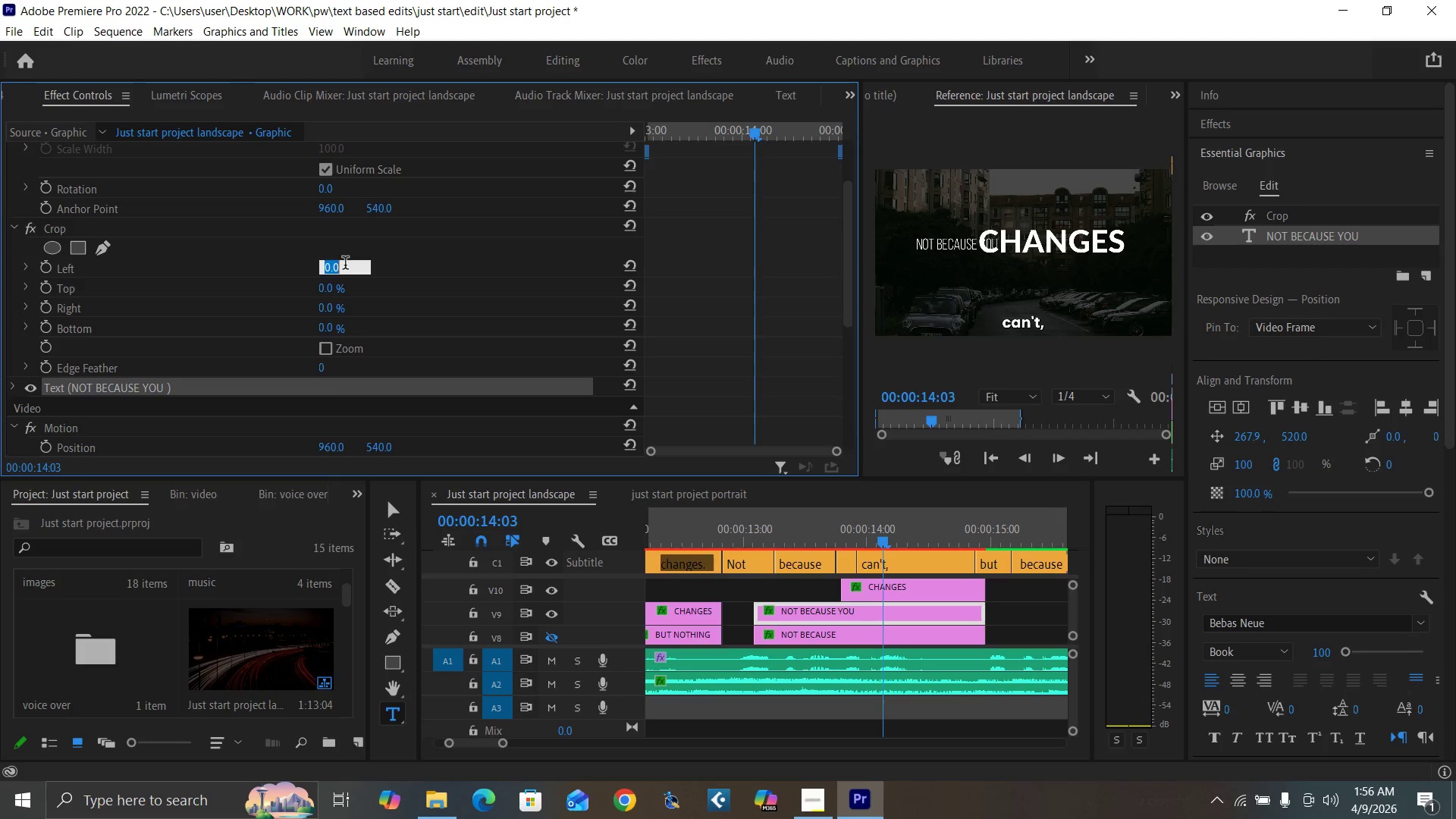 
left_click([329, 309])
 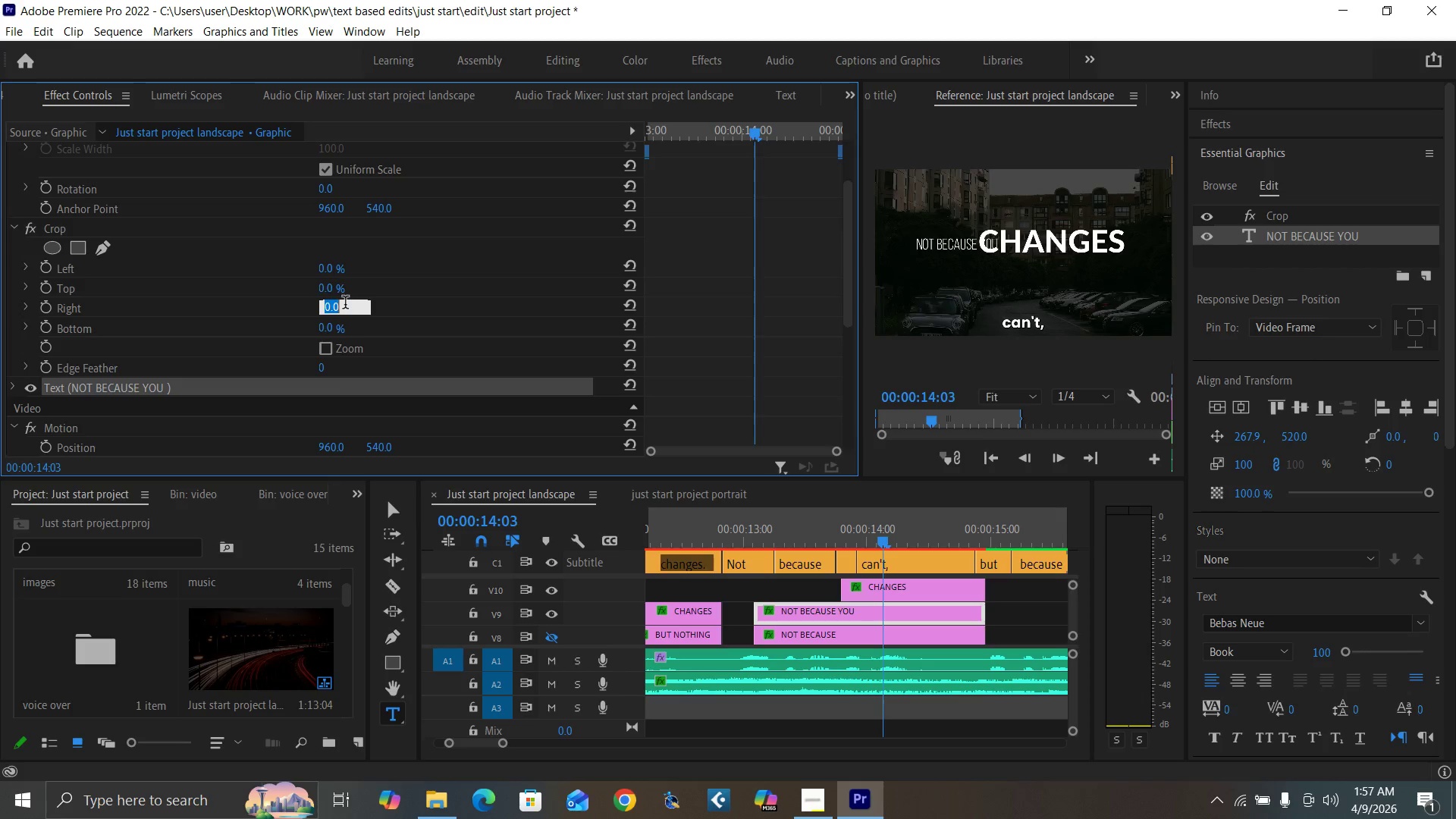 
type(50)
 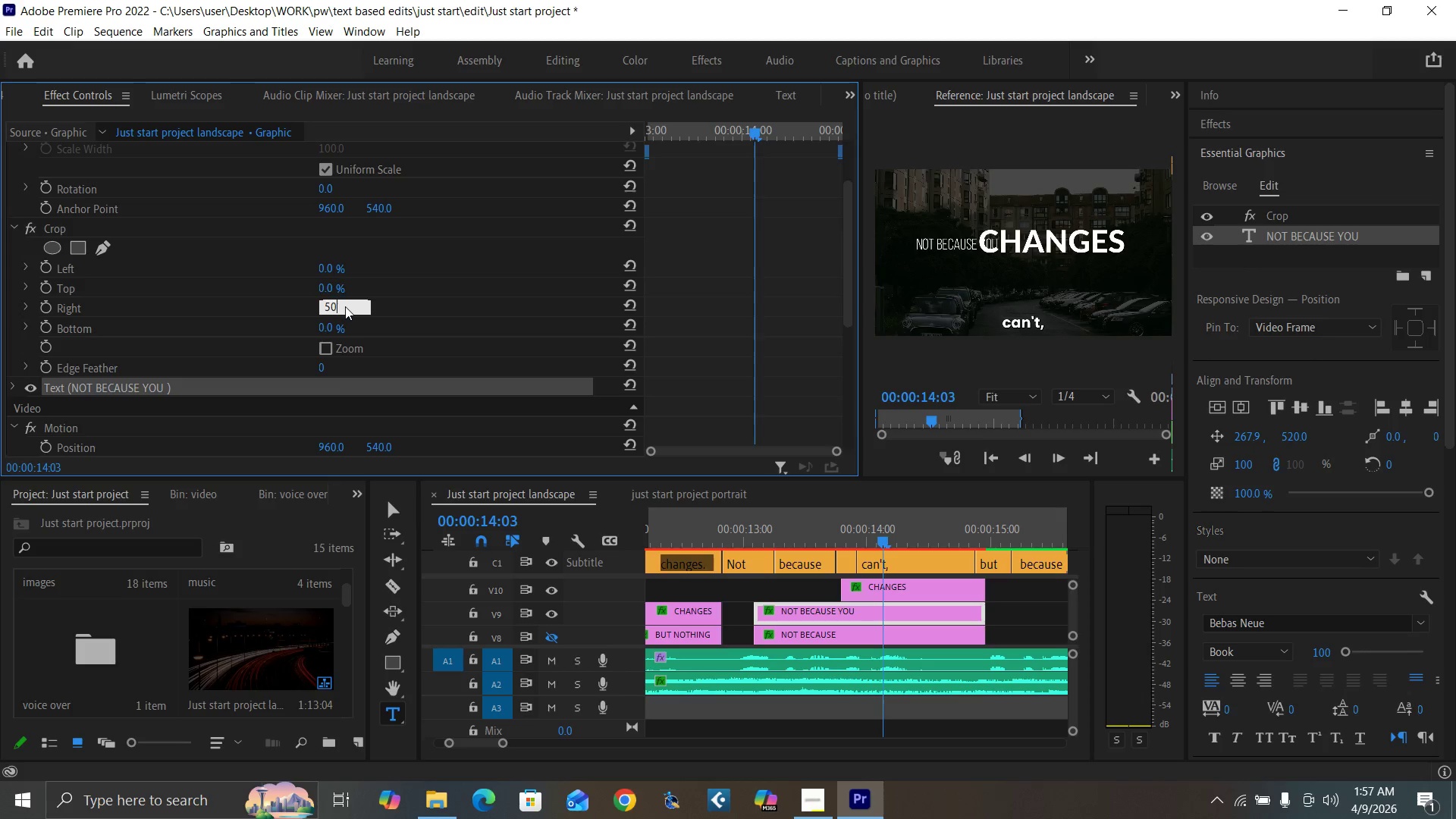 
key(Enter)
 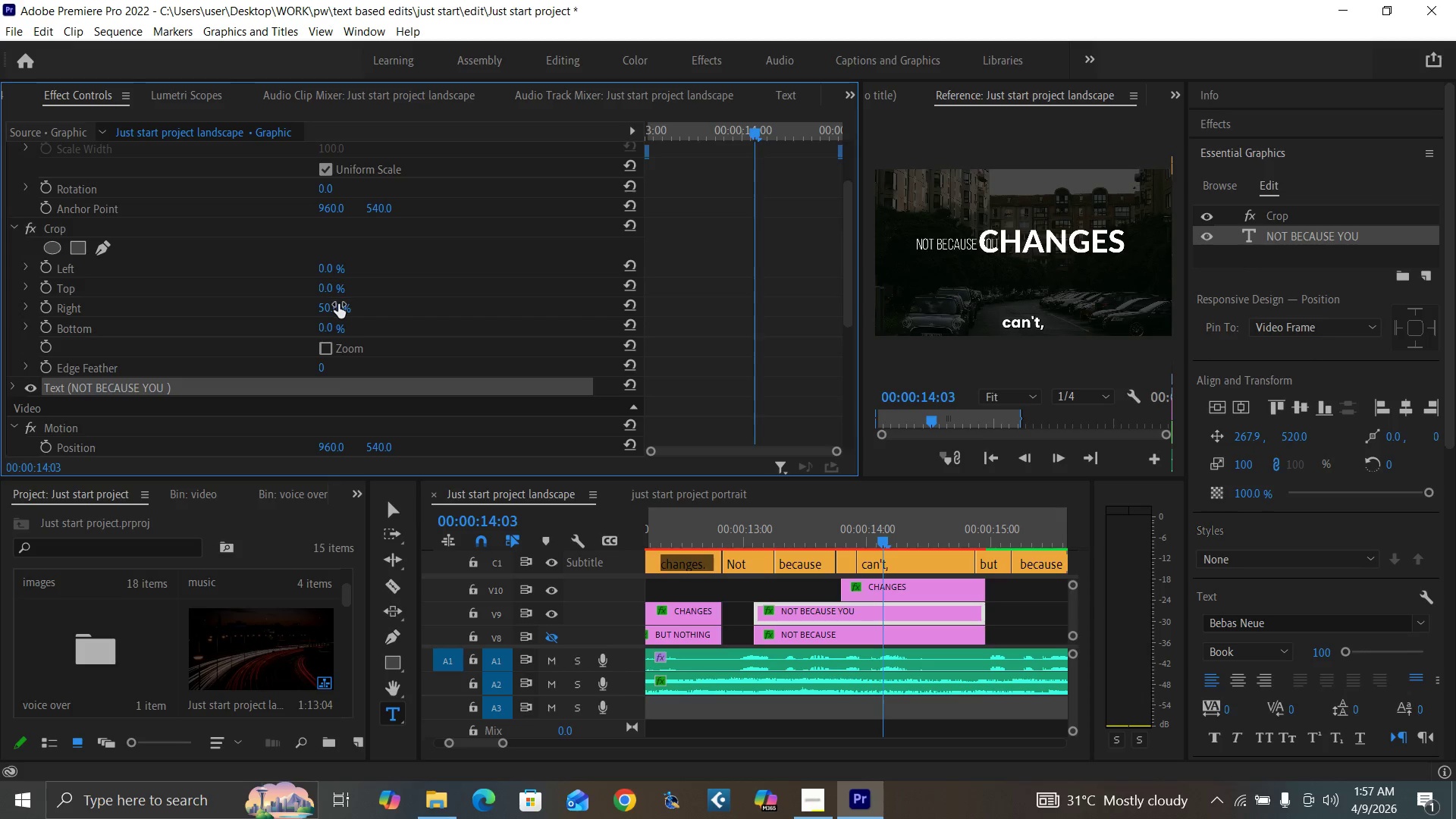 
type(80)
 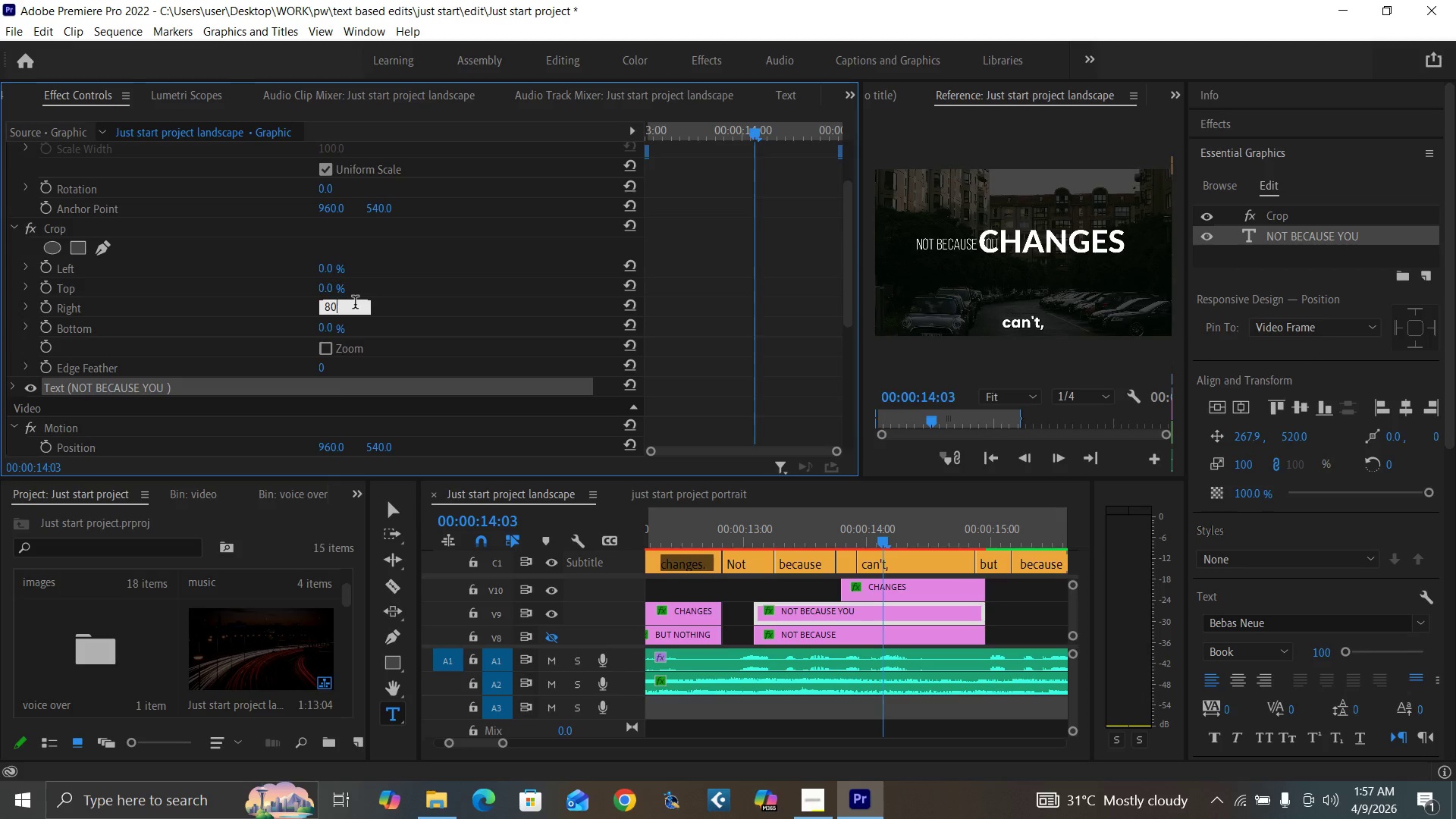 
key(Enter)
 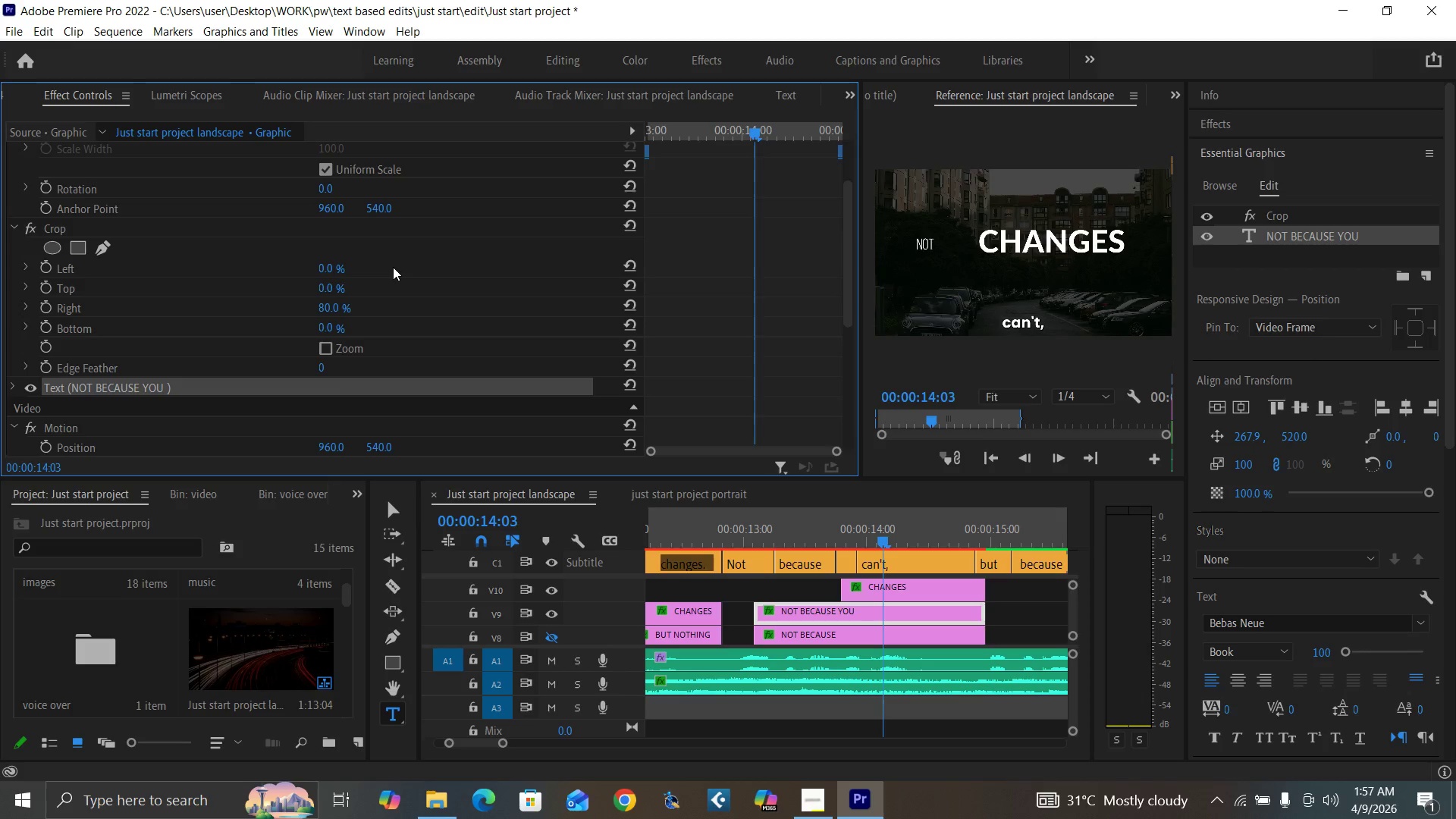 
key(Control+Z)
 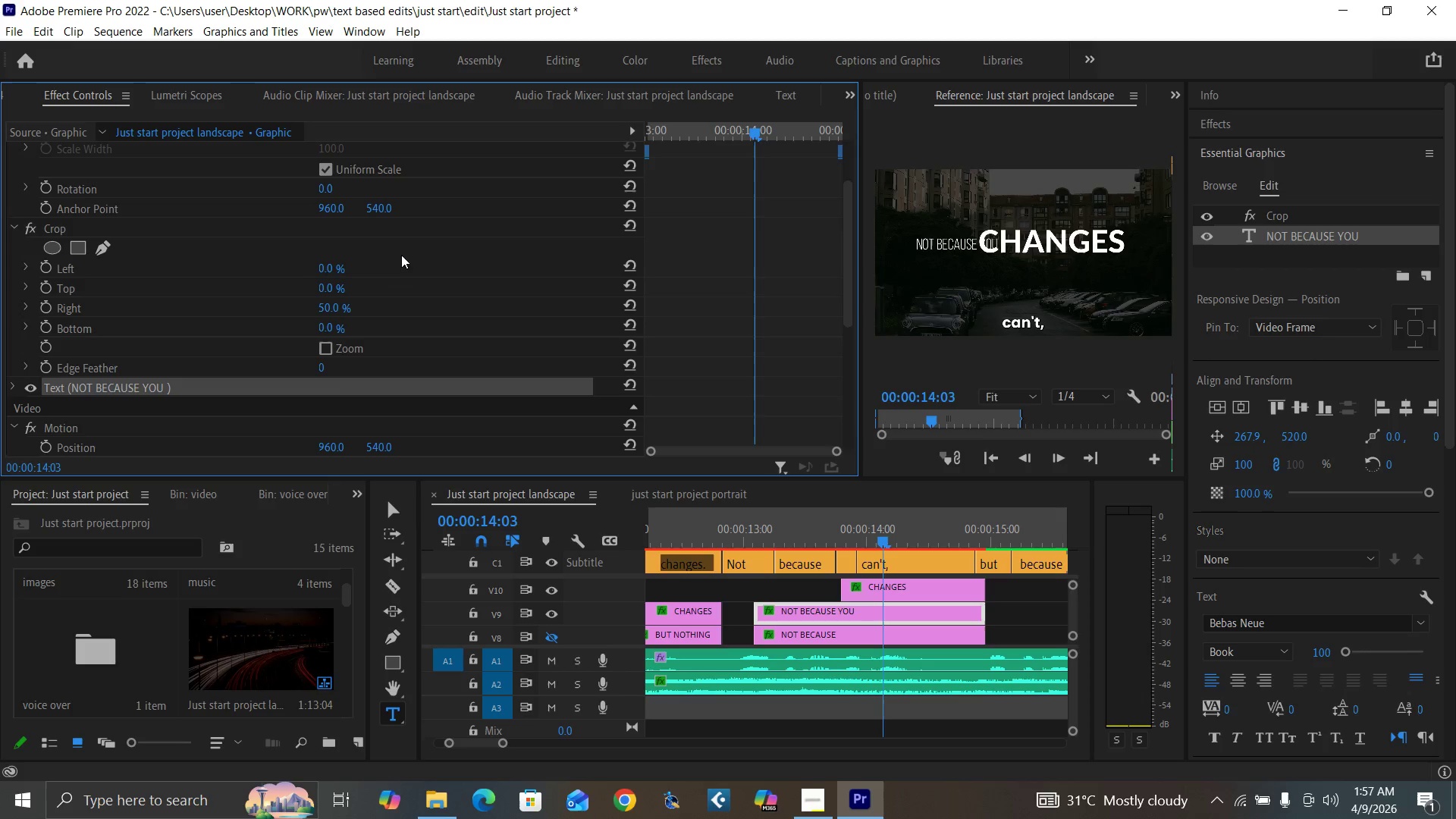 
key(Control+Z)
 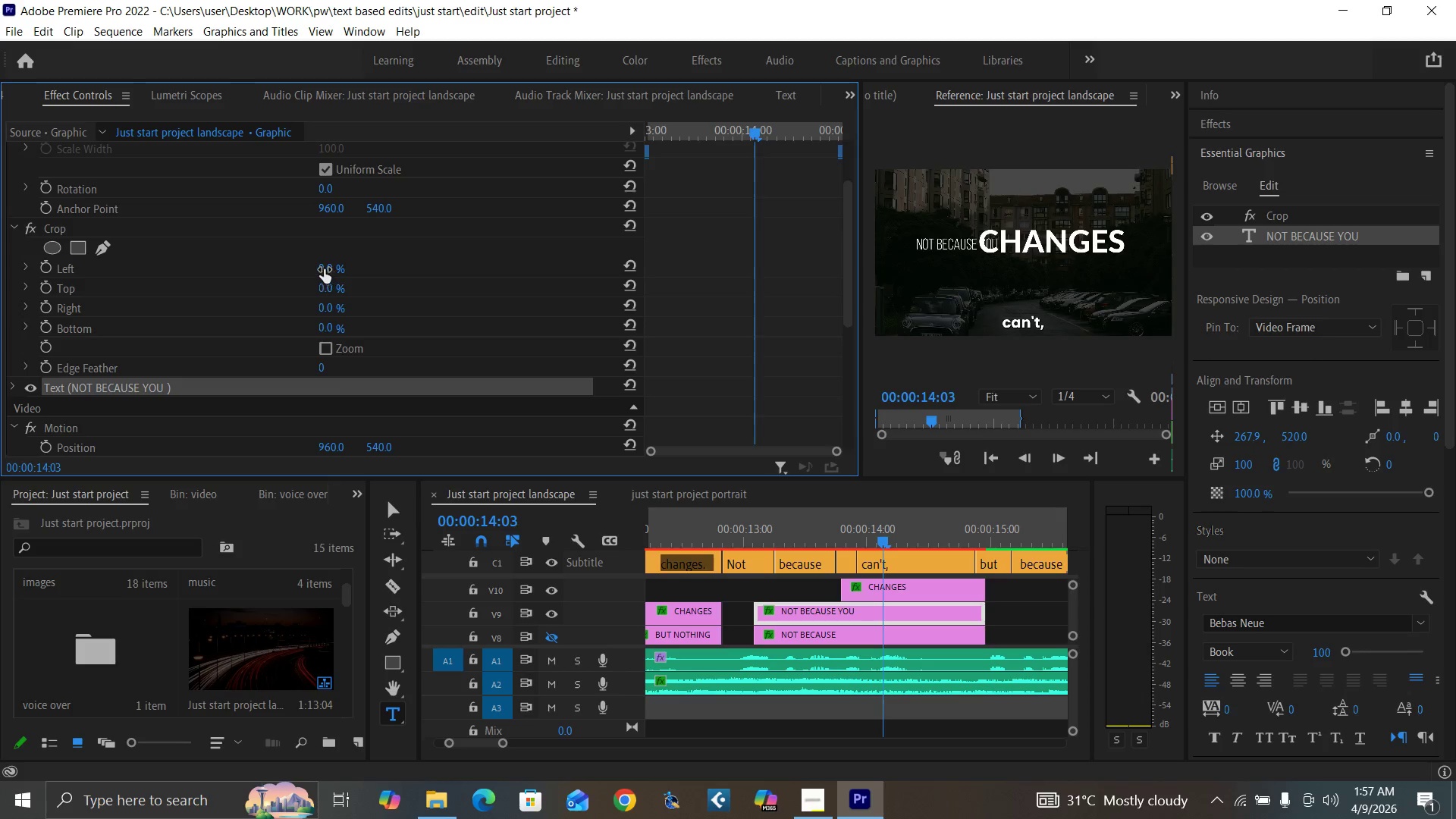 
left_click_drag(start_coordinate=[324, 269], to_coordinate=[319, 268])
 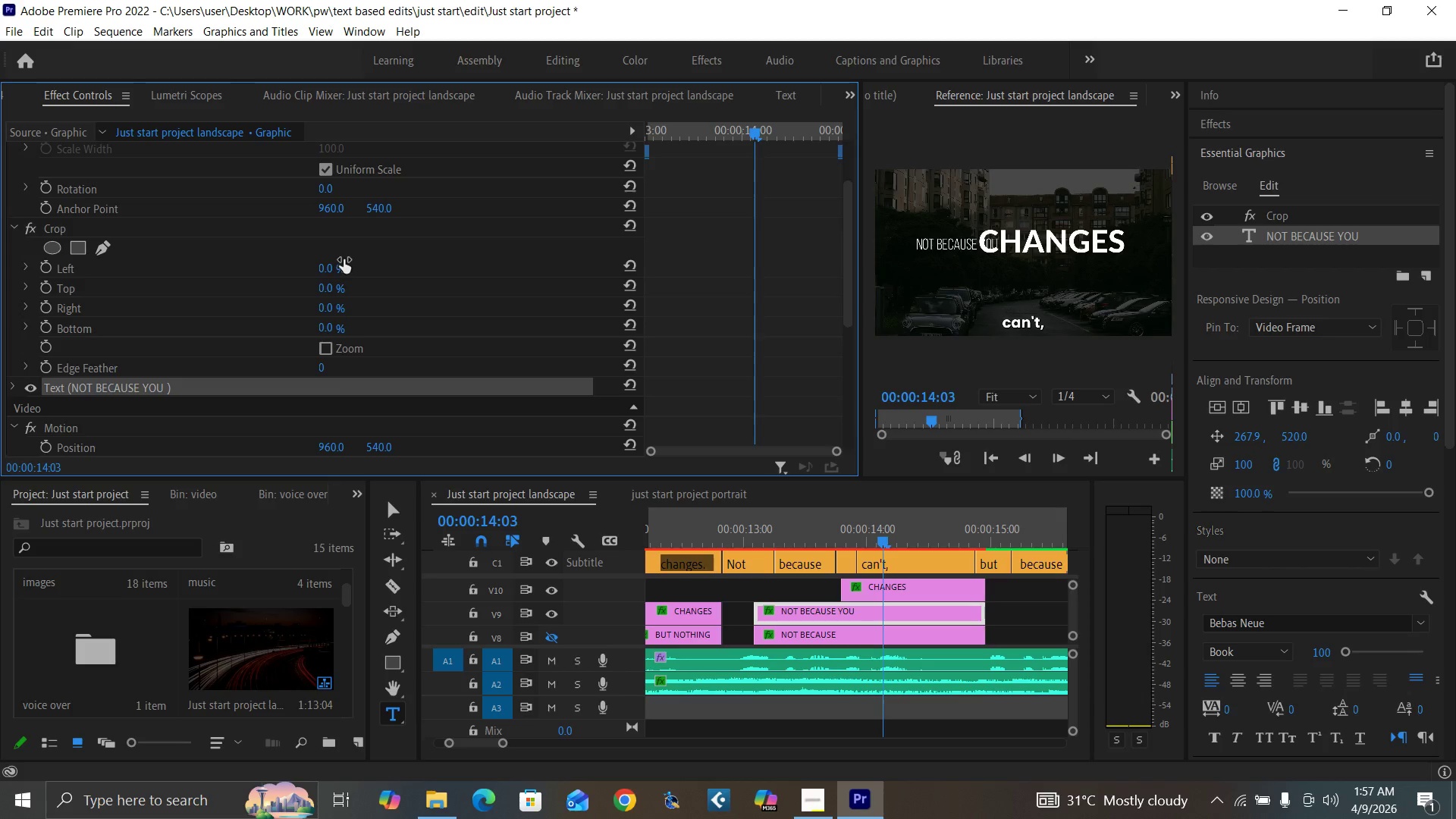 
type(60)
 